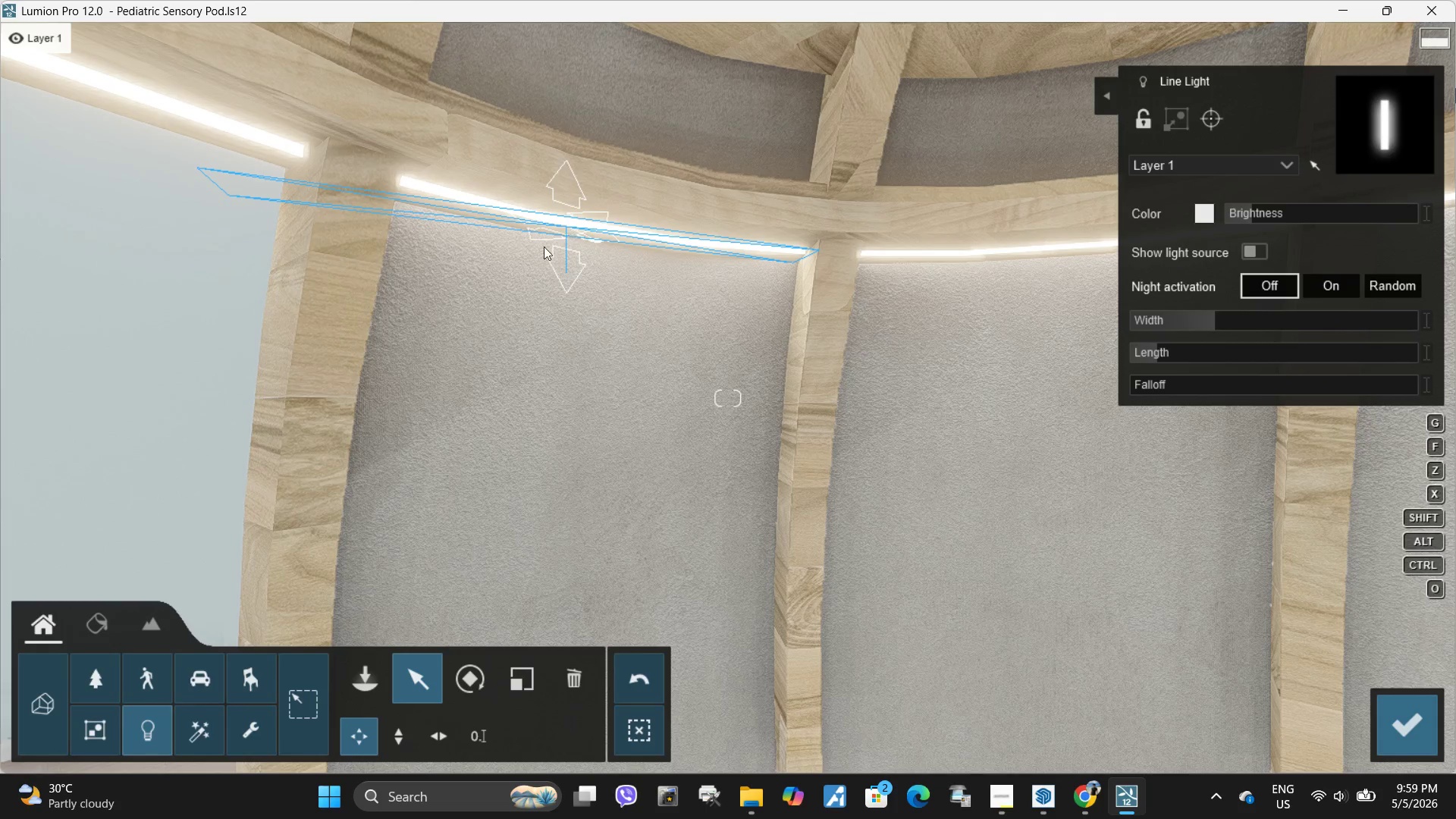 
hold_key(key=A, duration=0.66)
 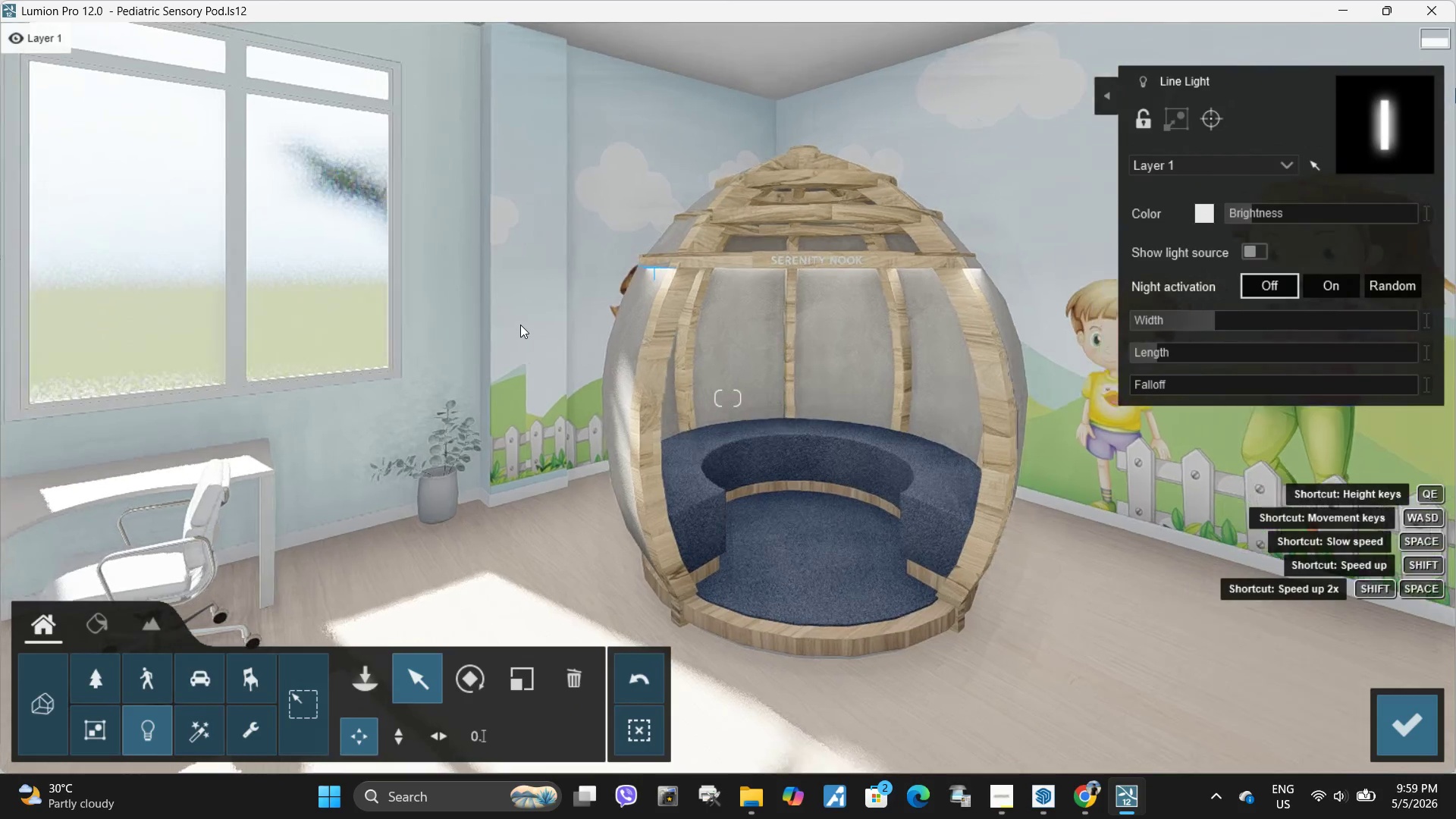 
hold_key(key=S, duration=0.56)
 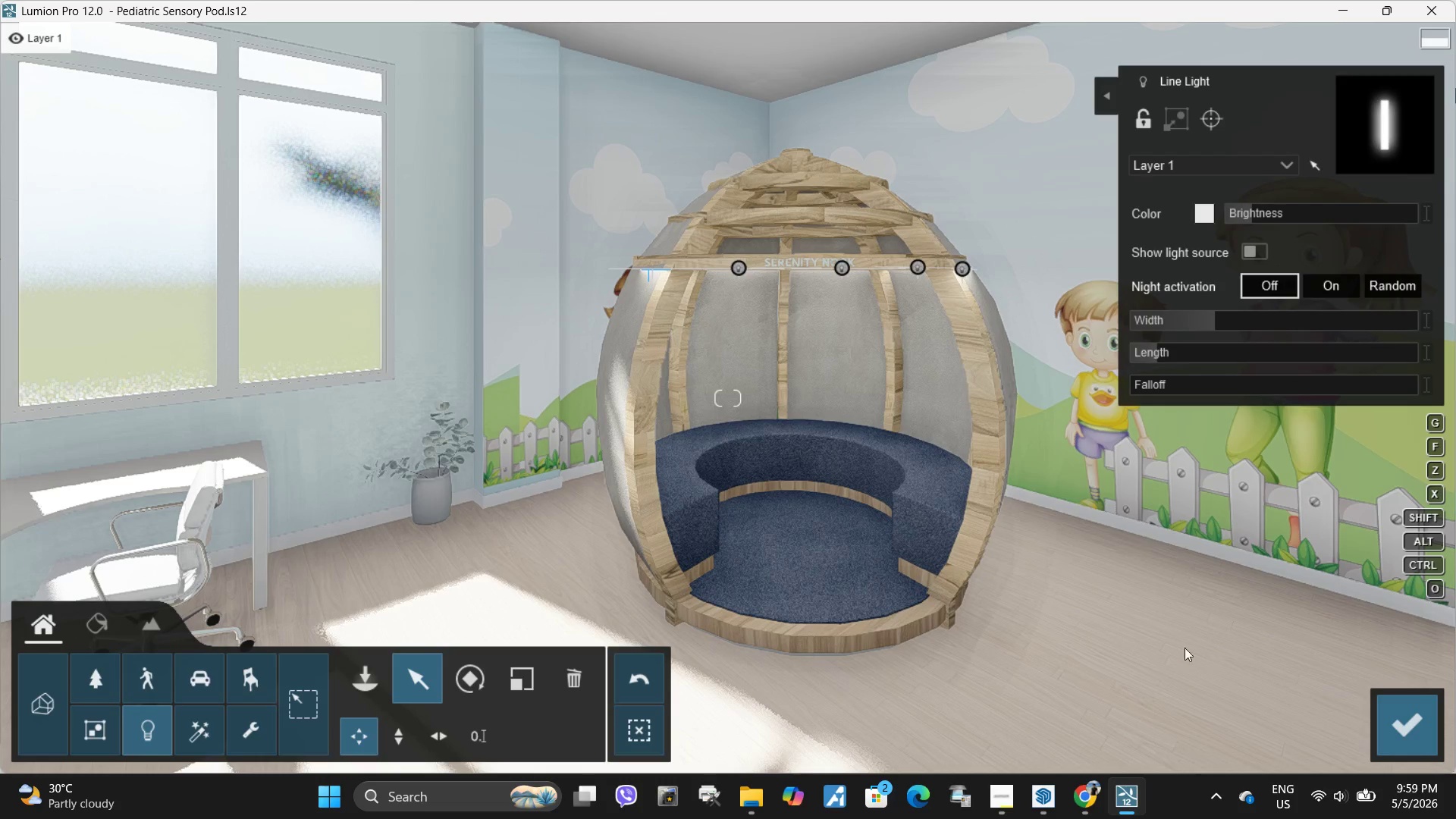 
left_click([1422, 739])
 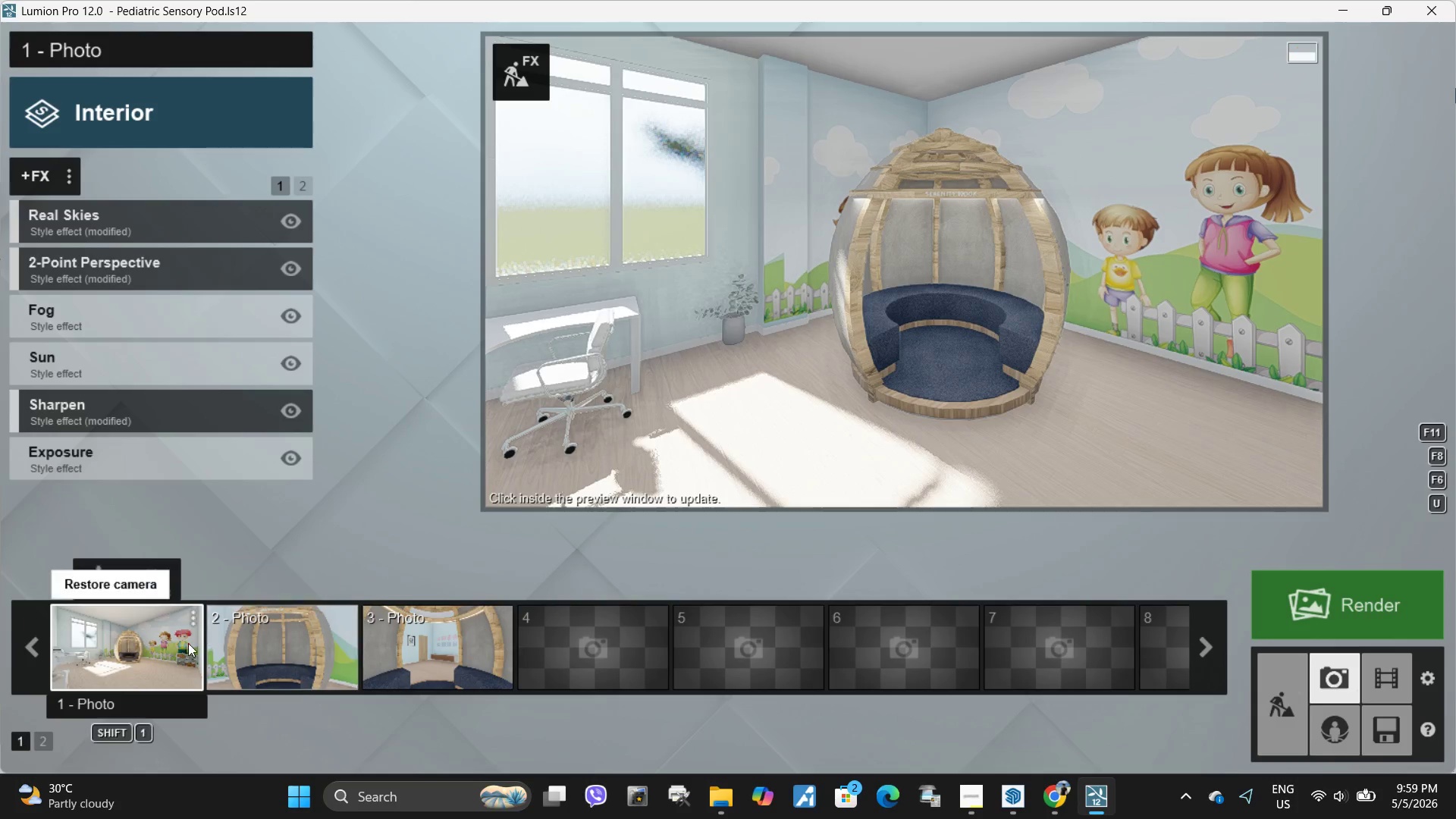 
double_click([992, 328])
 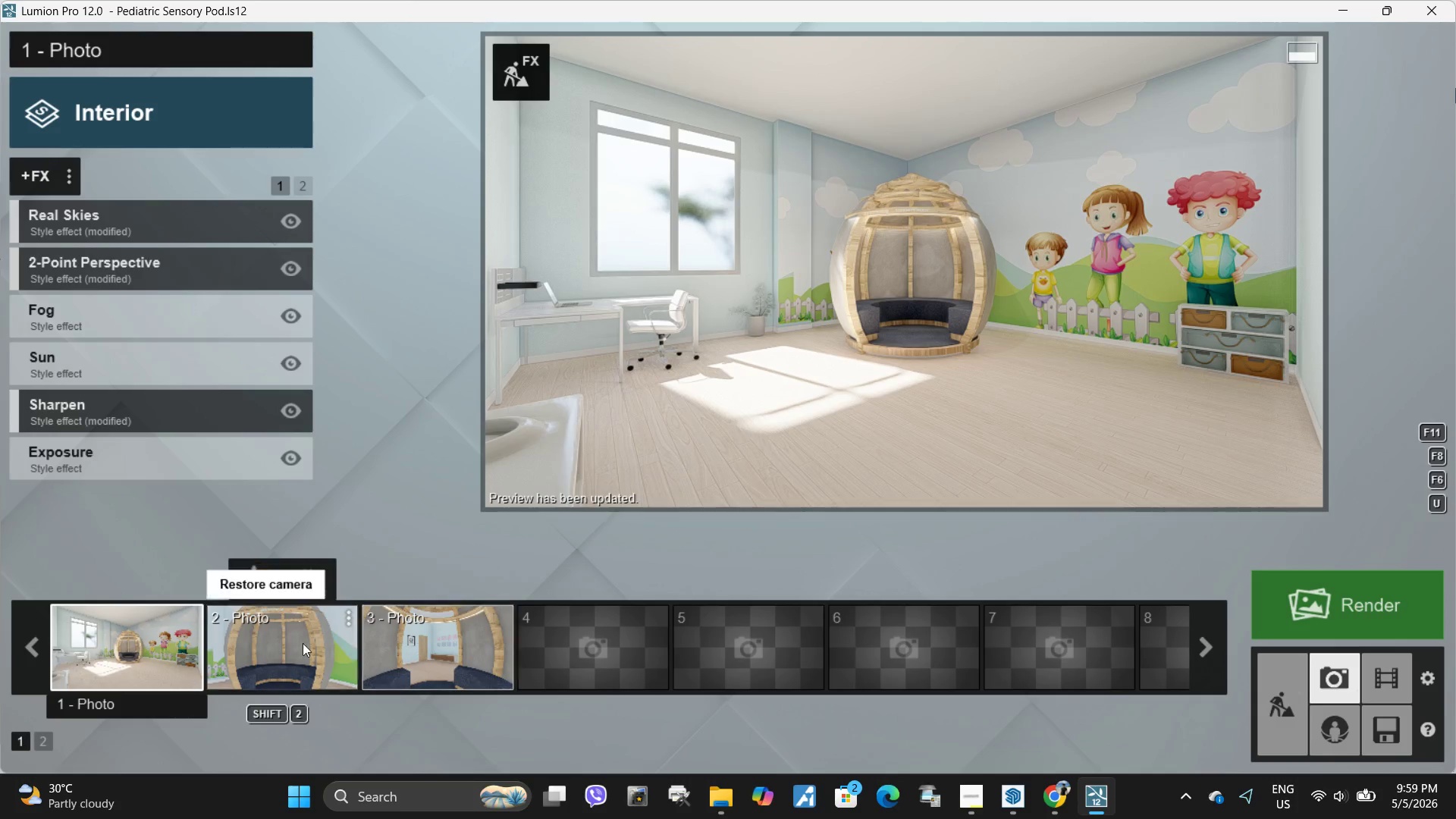 
double_click([890, 306])
 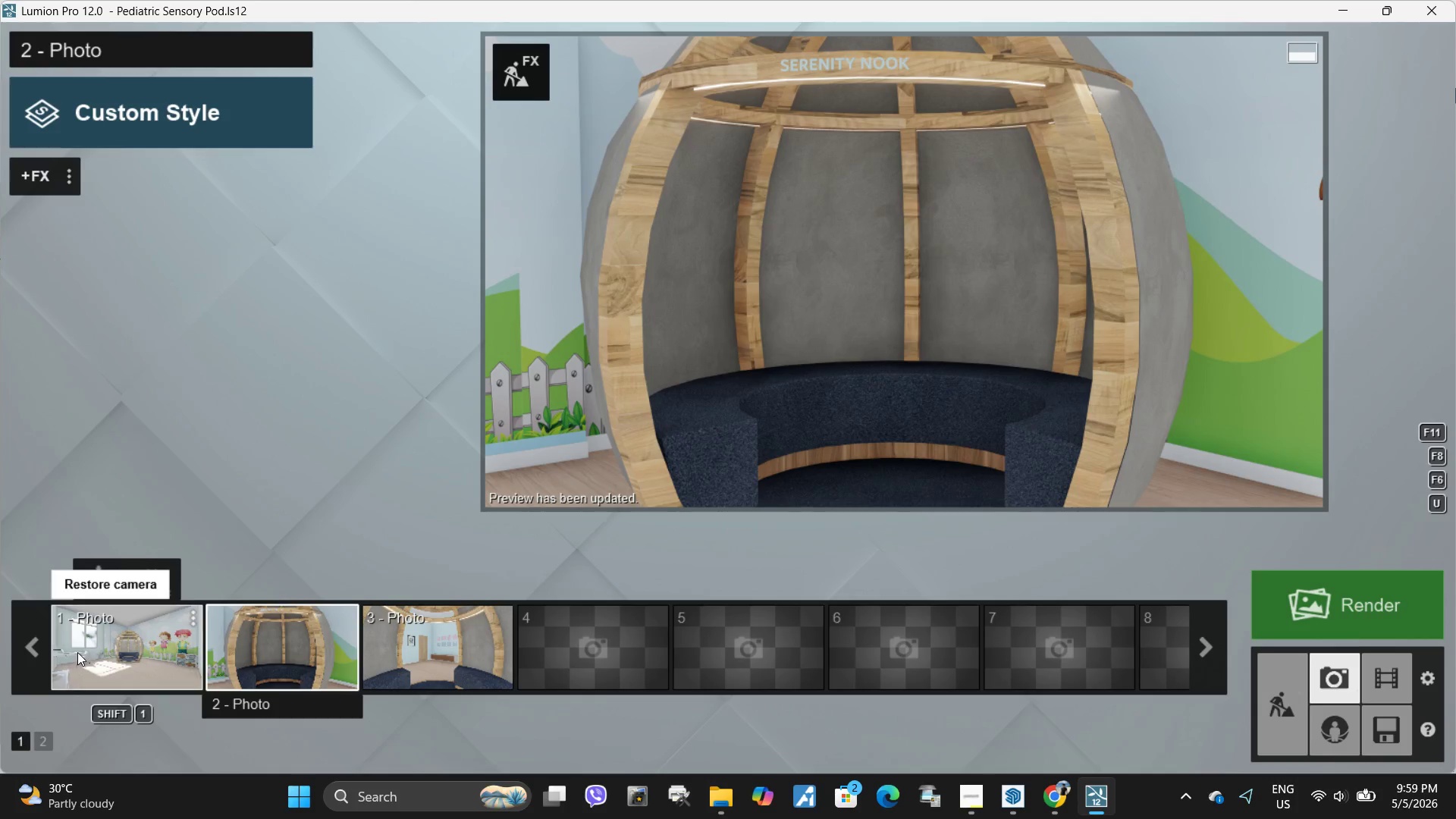 
double_click([948, 260])
 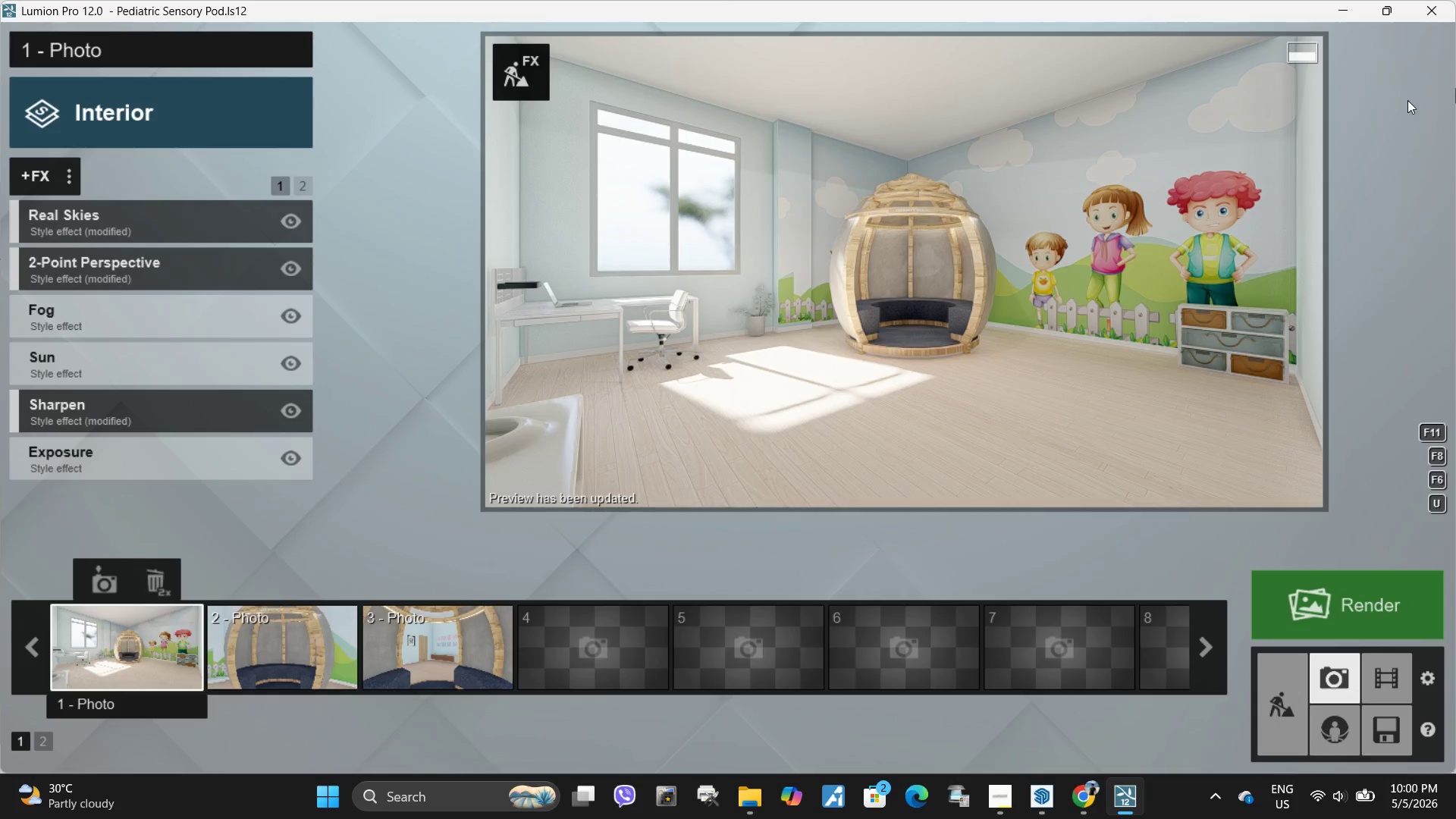 
wait(18.19)
 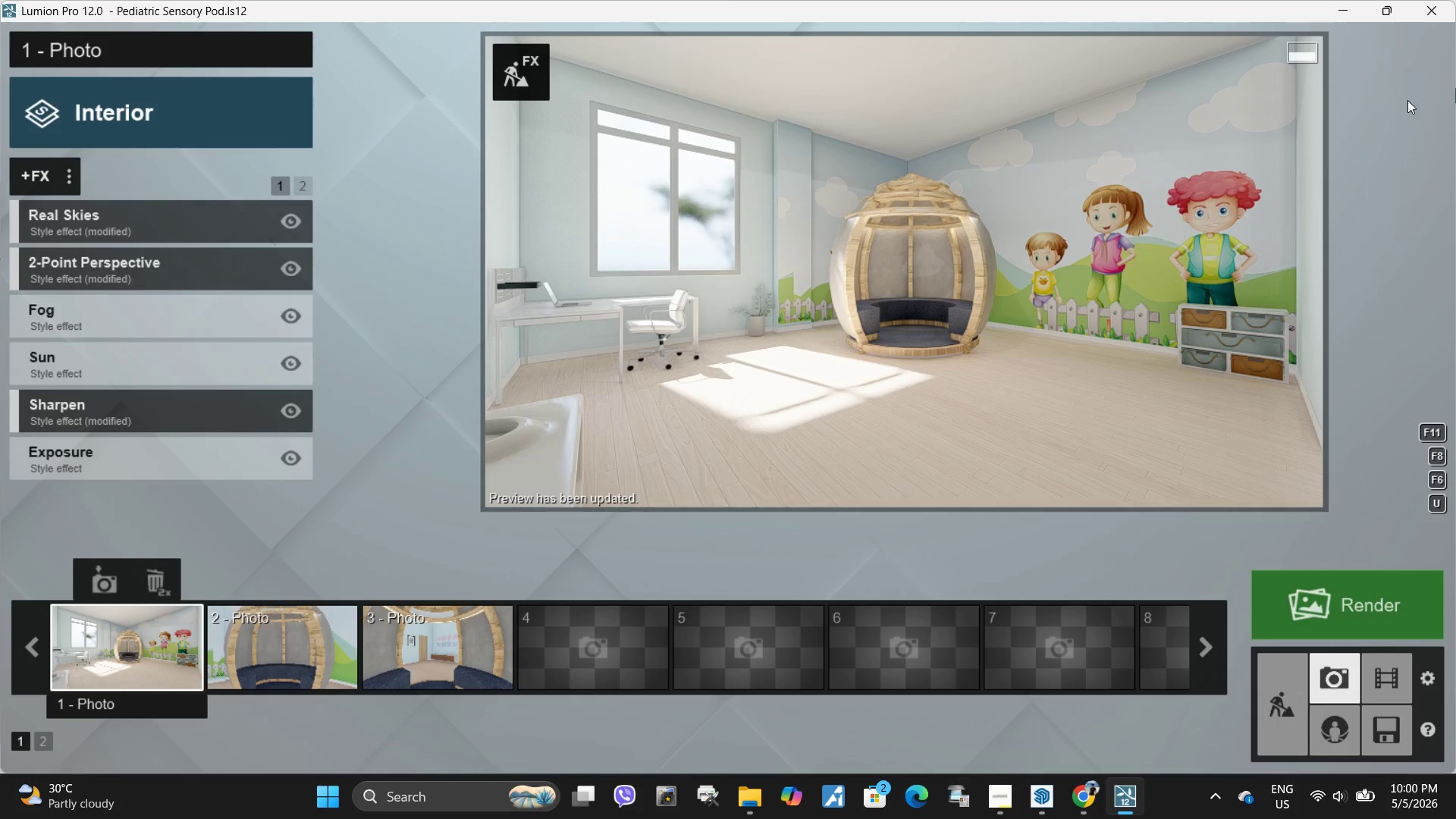 
left_click([897, 356])
 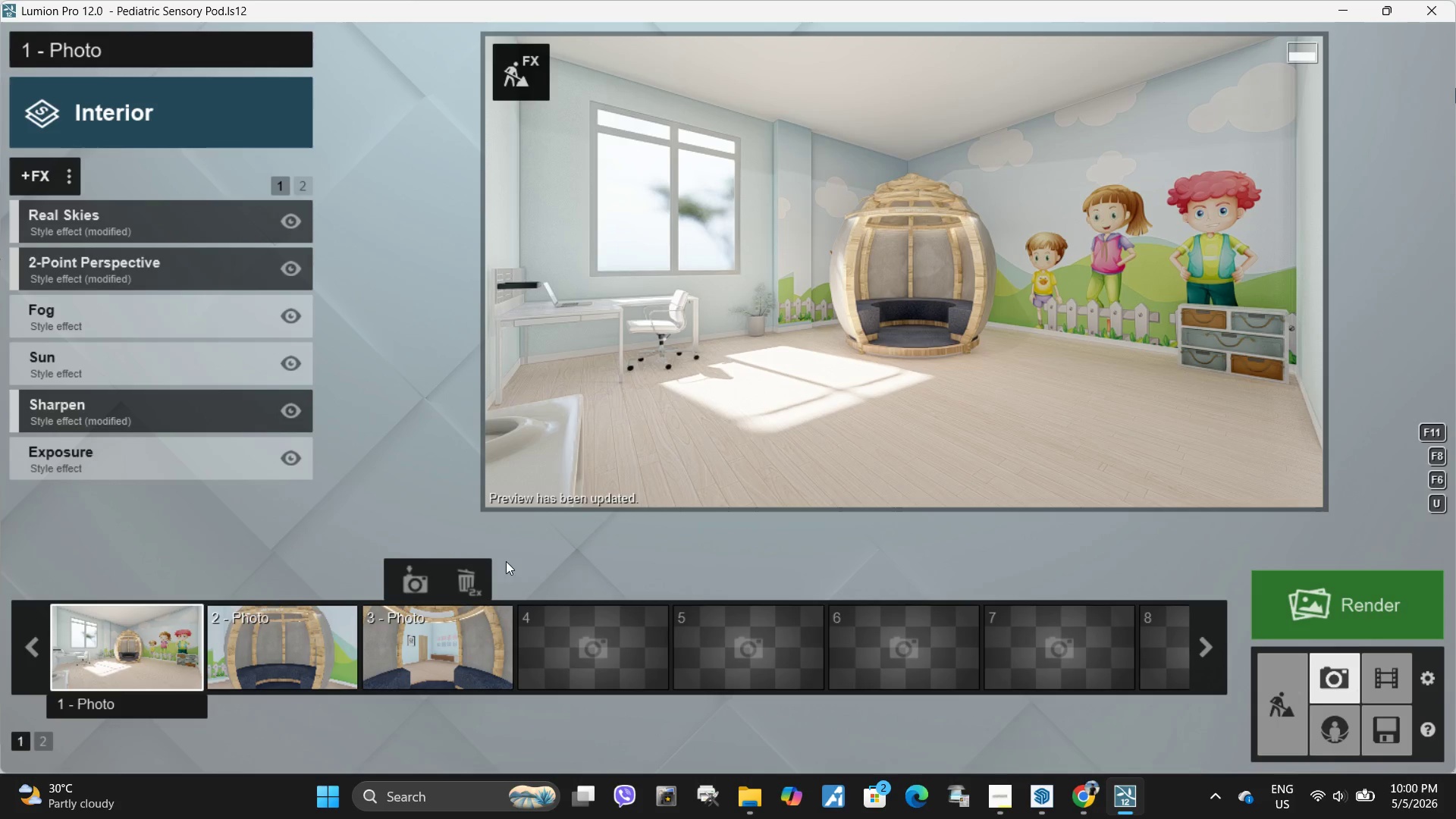 
hold_key(key=W, duration=0.91)
 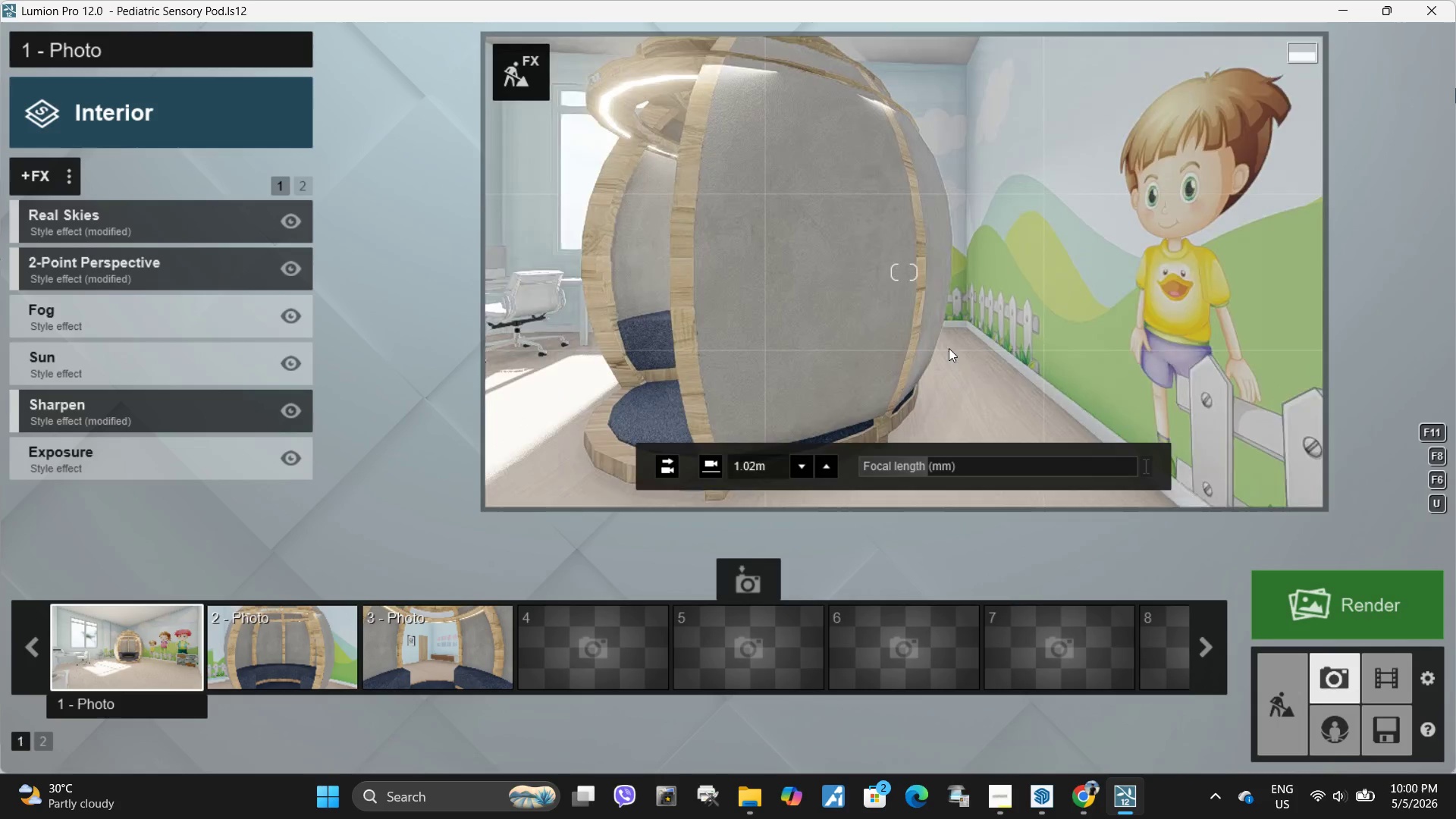 
type(dwdwddasqqwdaeewdqqddddddddddddddddddddddddddddddddddddddddddddddddddddd)
 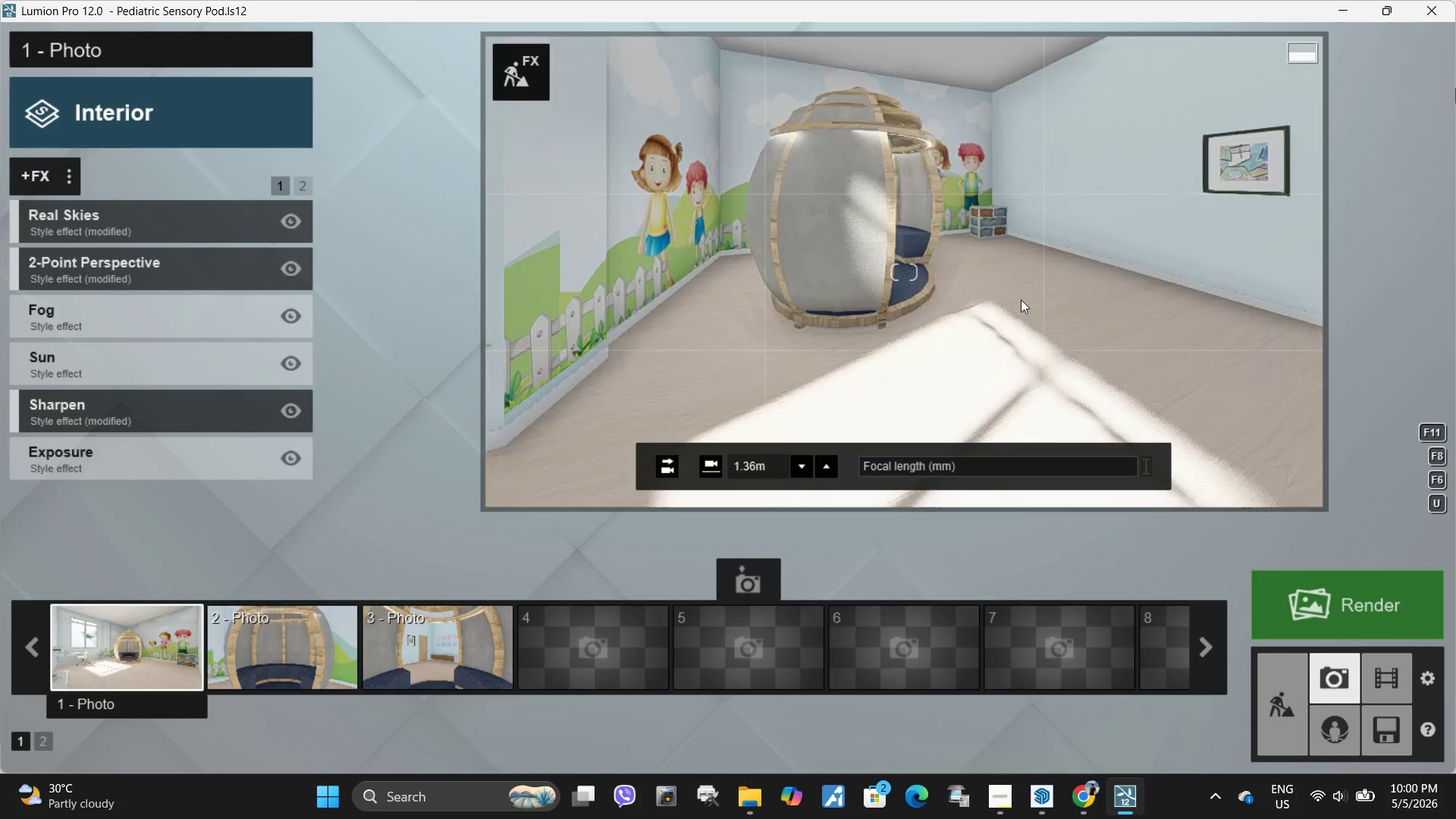 
left_click_drag(start_coordinate=[927, 465], to_coordinate=[817, 472])
 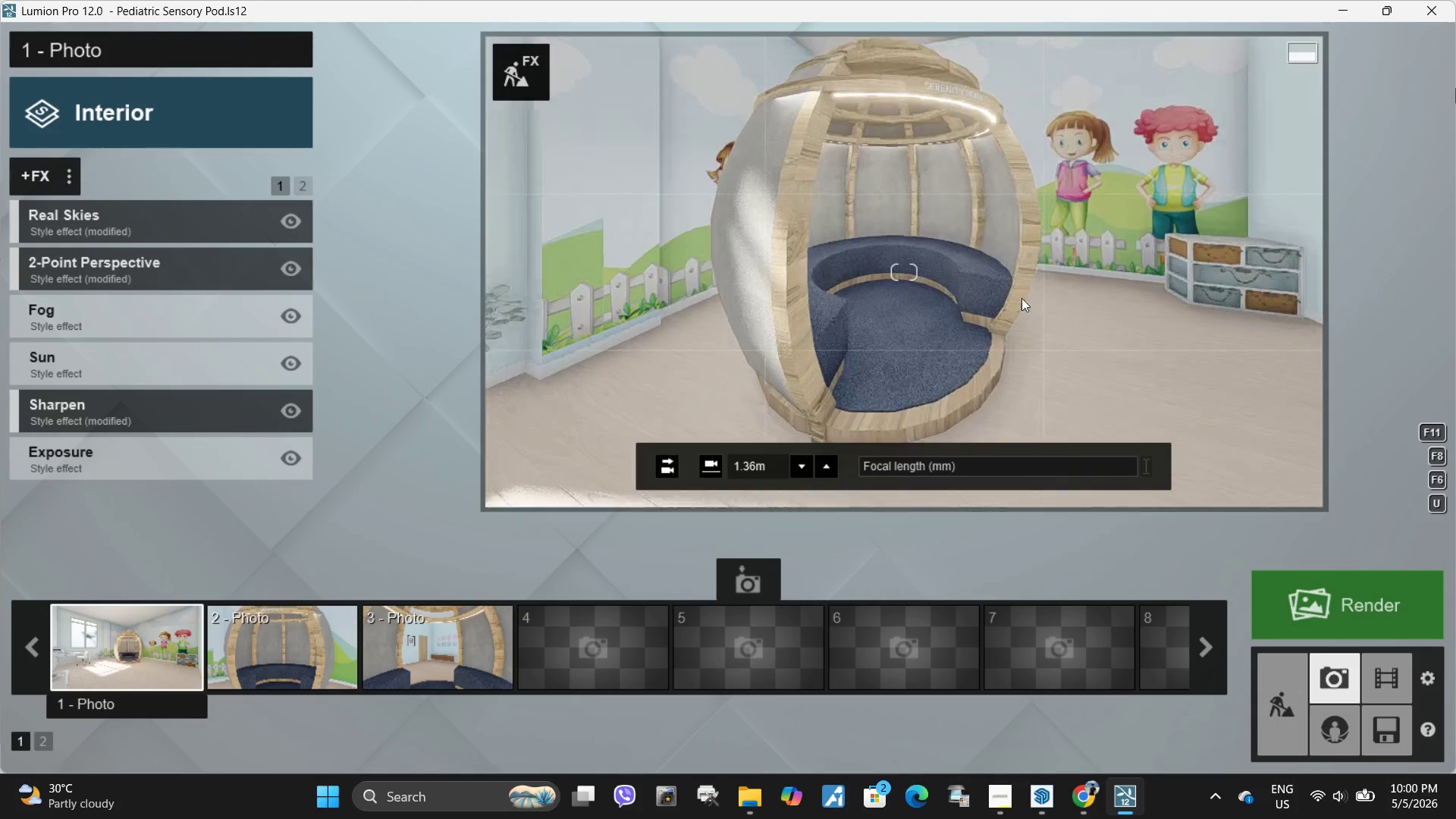 
type(dddddddwwwqde)
 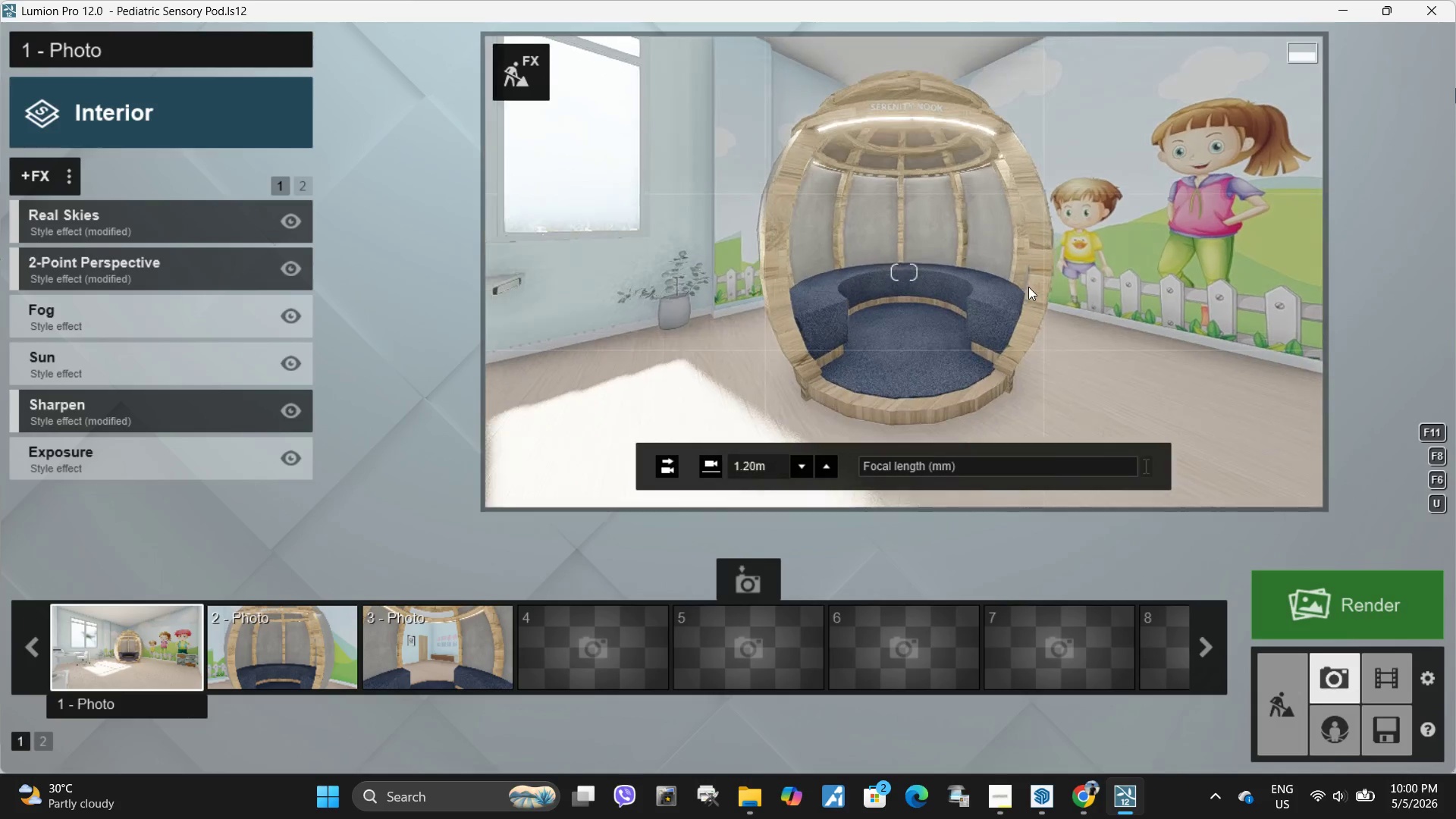 
right_click([1028, 287])
 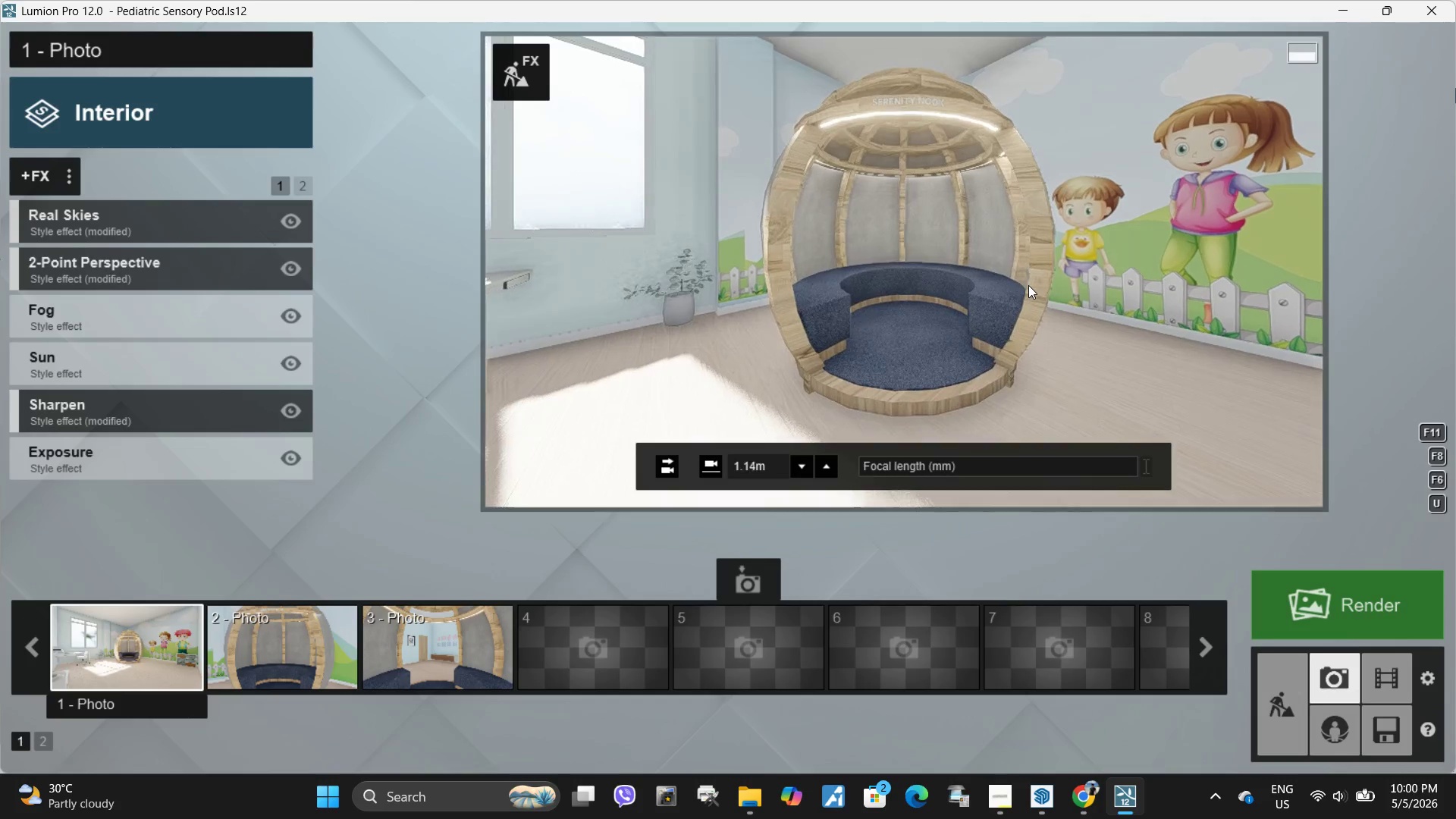 
left_click([1028, 285])
 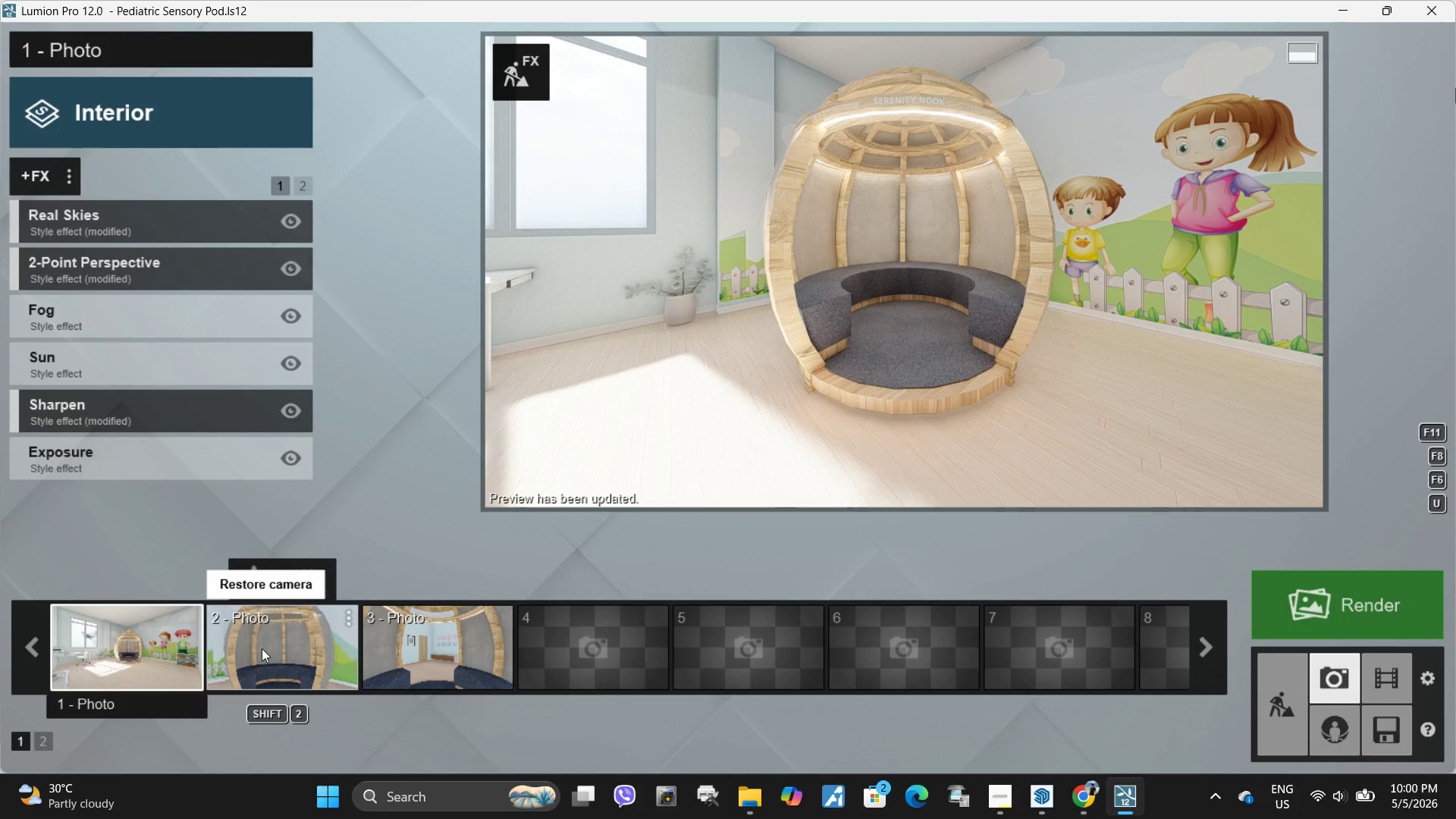 
left_click([826, 255])
 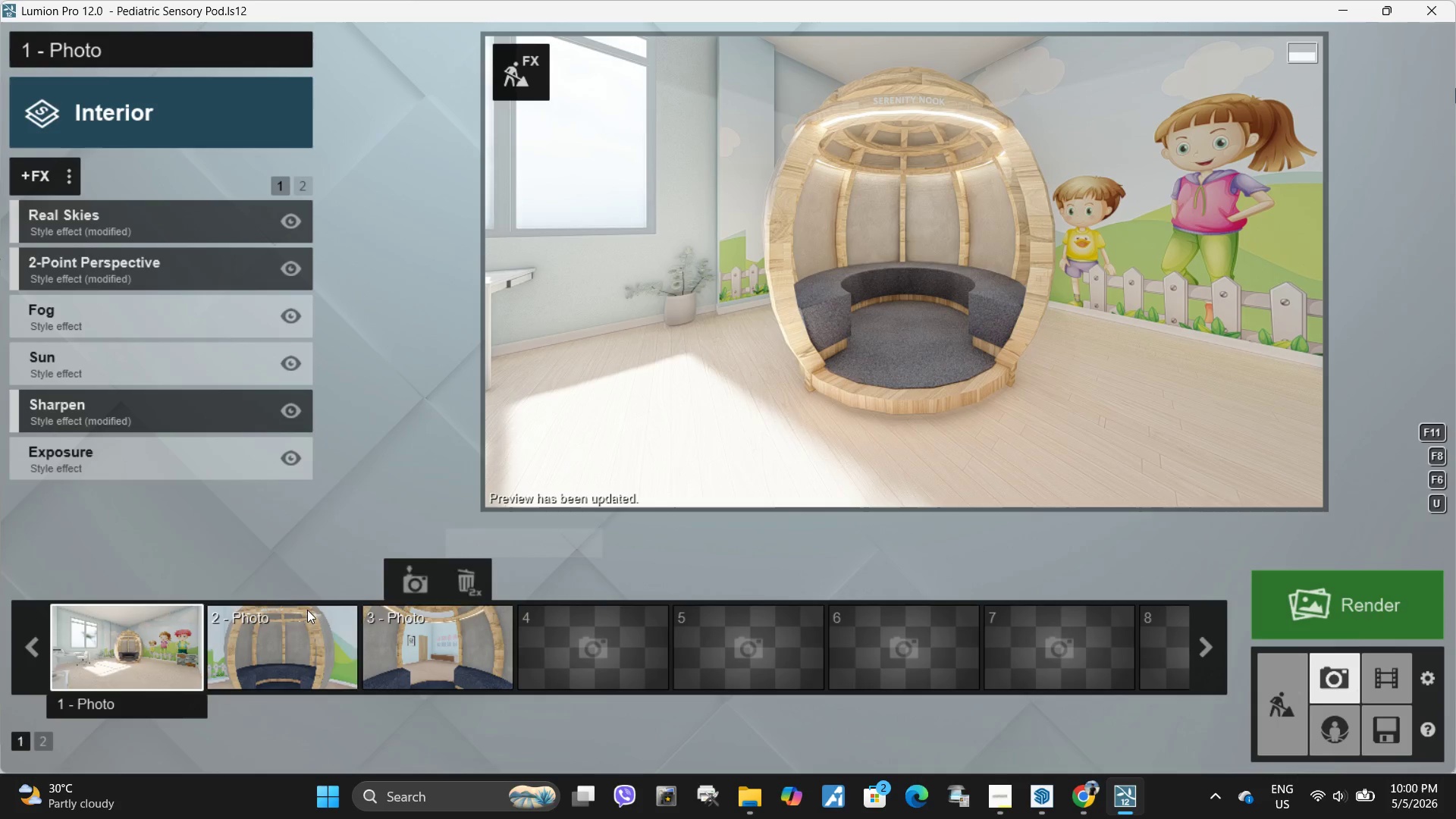 
left_click([140, 662])
 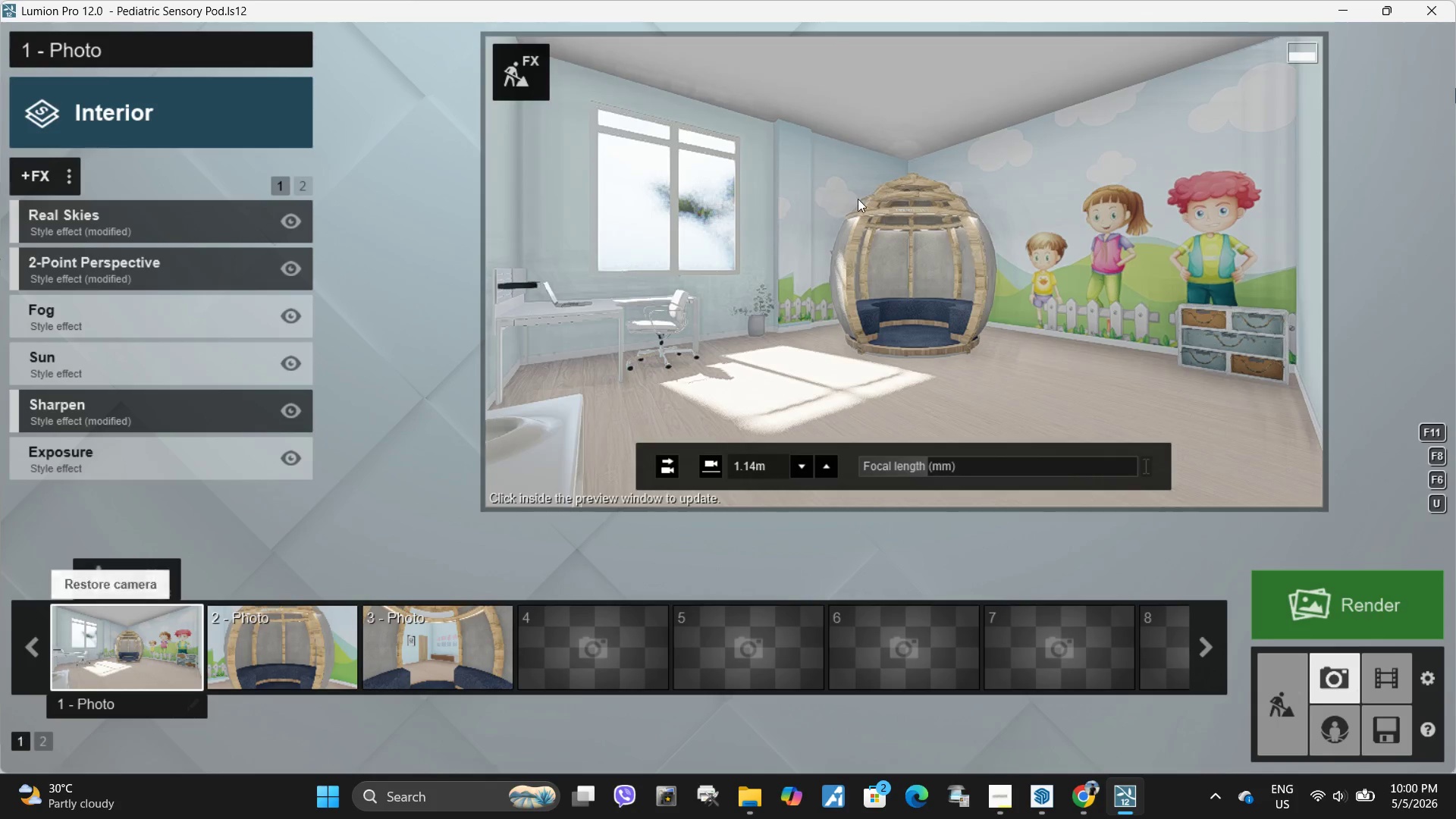 
left_click([733, 245])
 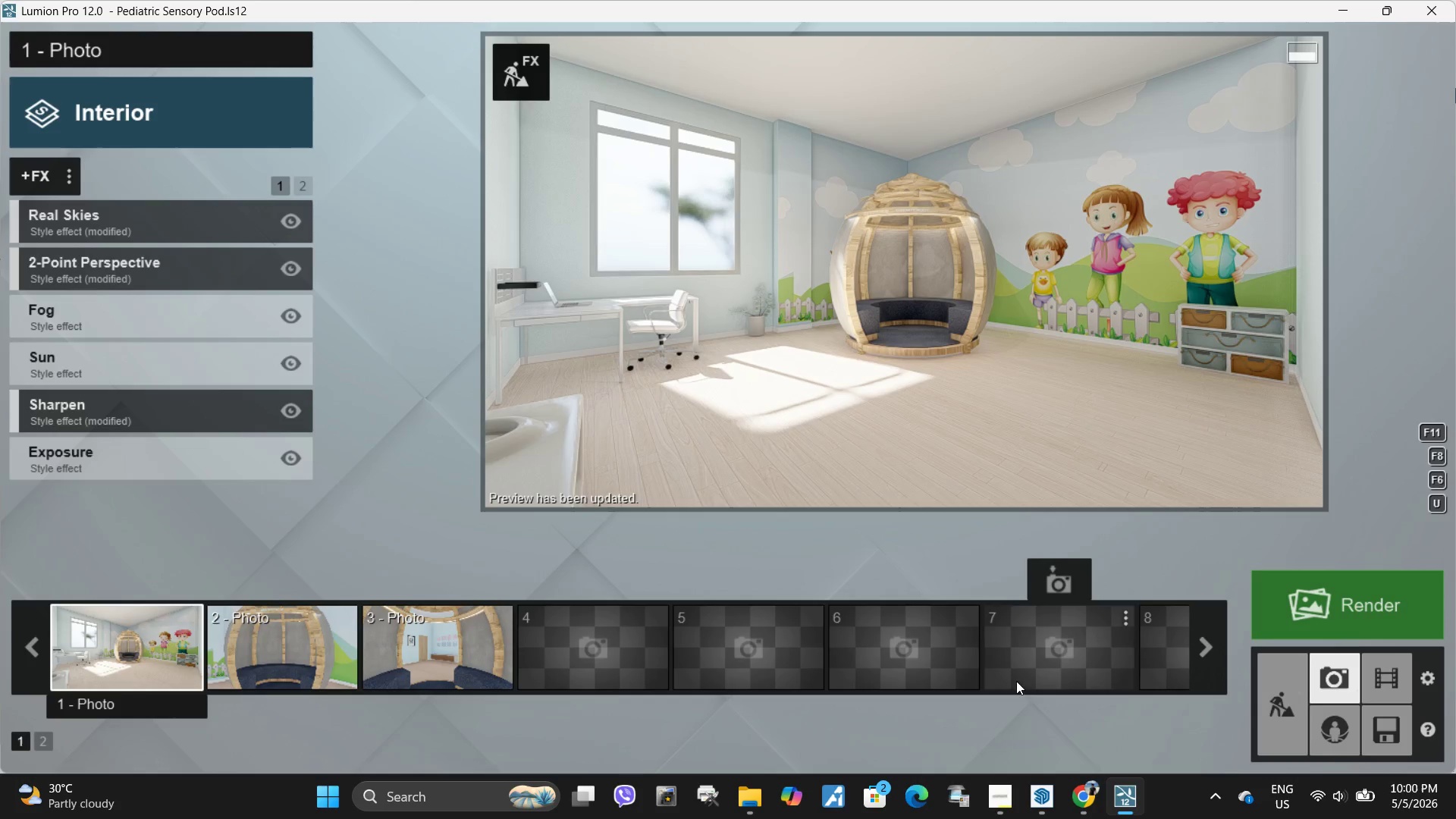 
scroll: coordinate [686, 471], scroll_direction: down, amount: 5.0
 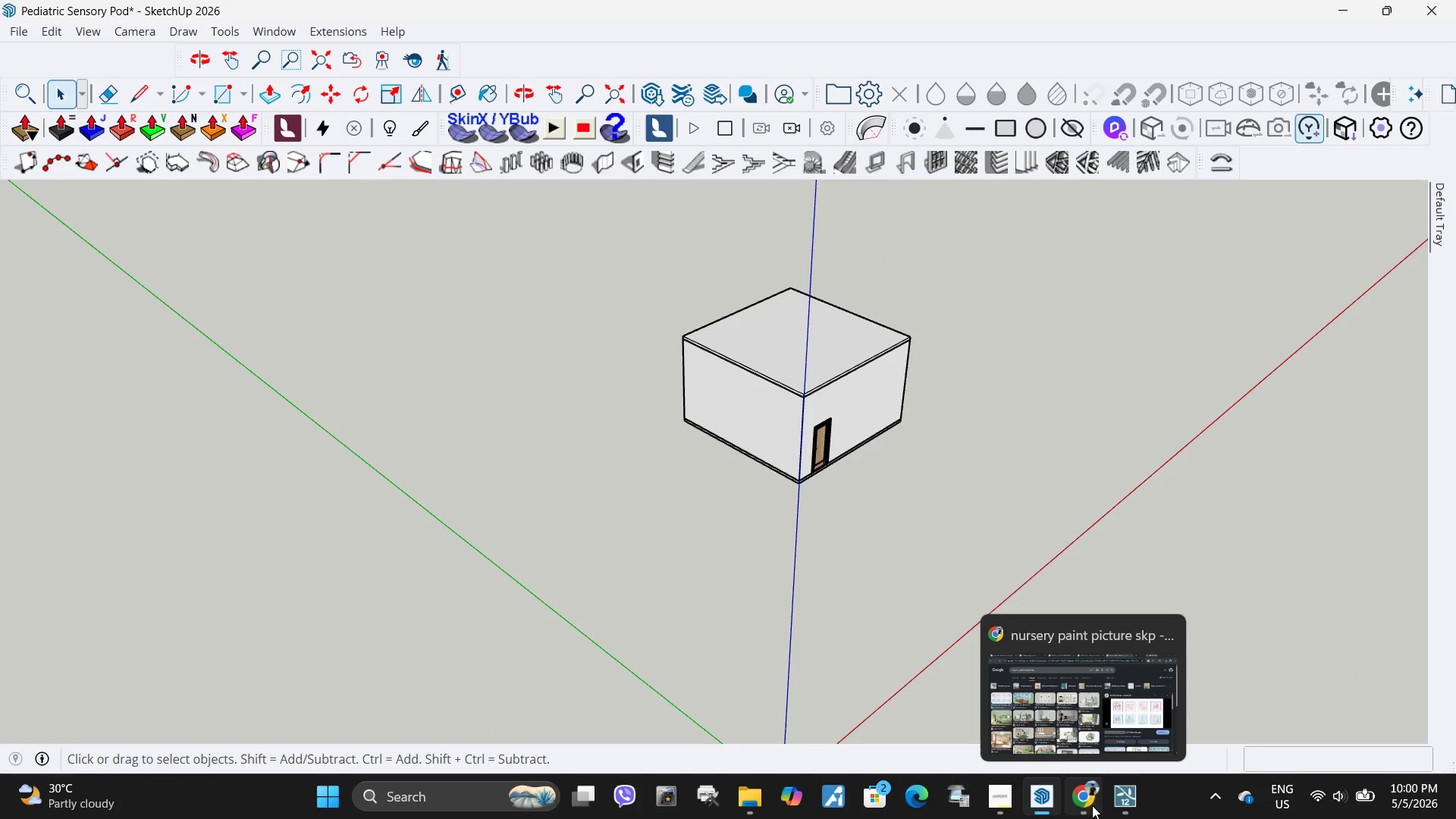 
wait(8.57)
 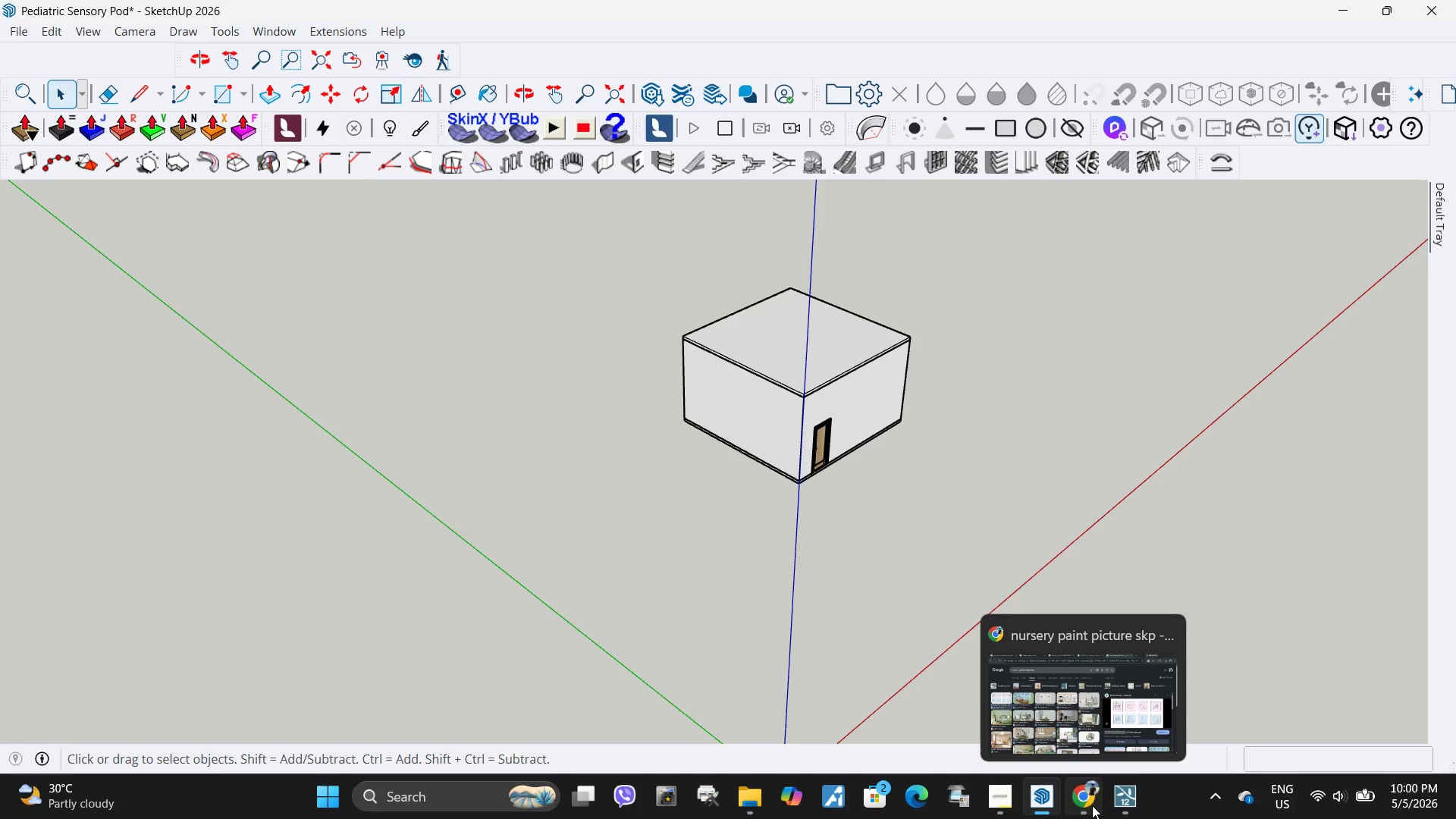 
left_click([1092, 805])
 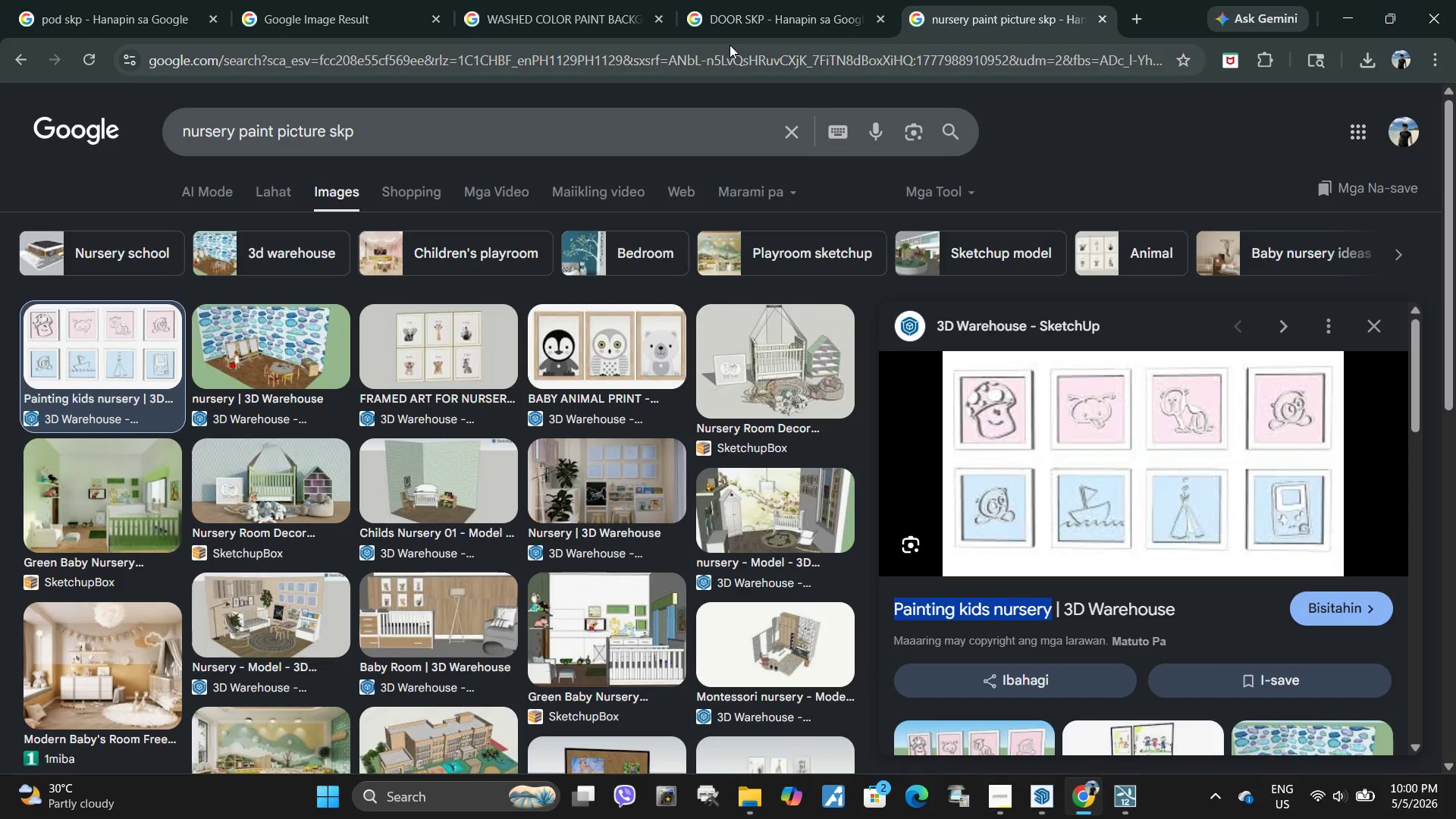 
left_click([733, 52])
 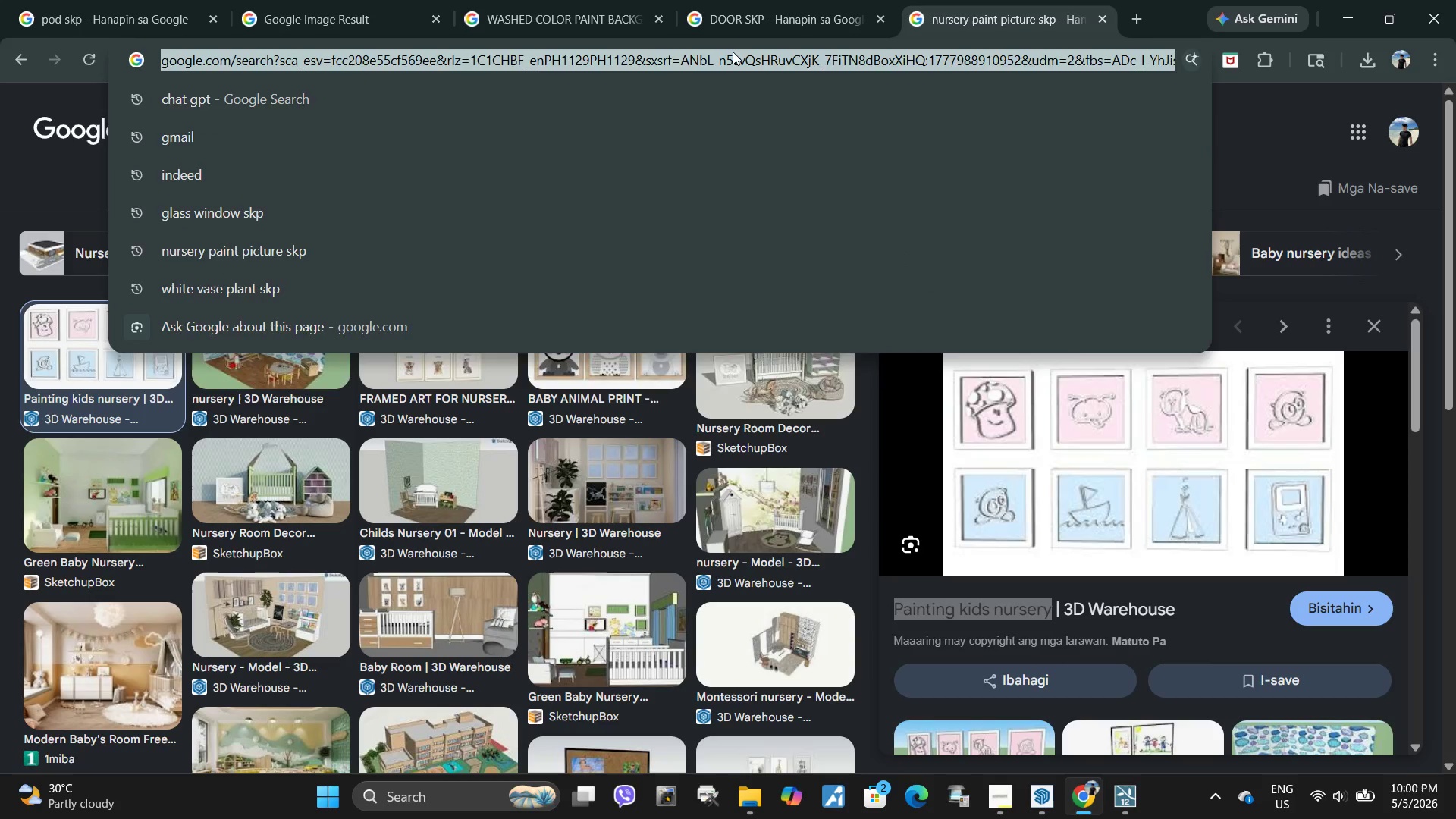 
type(led ceiling lgiht)
 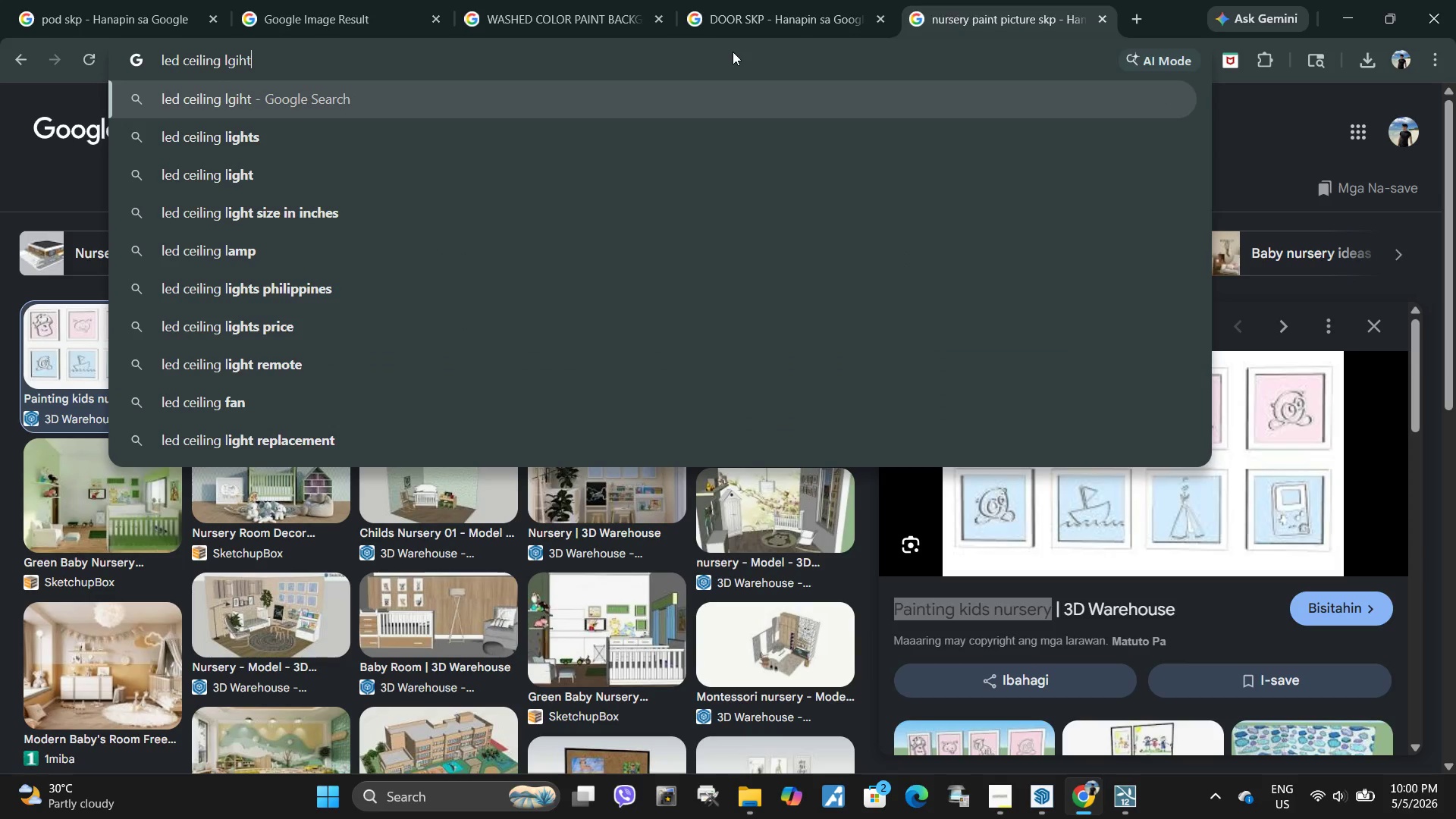 
key(Enter)
 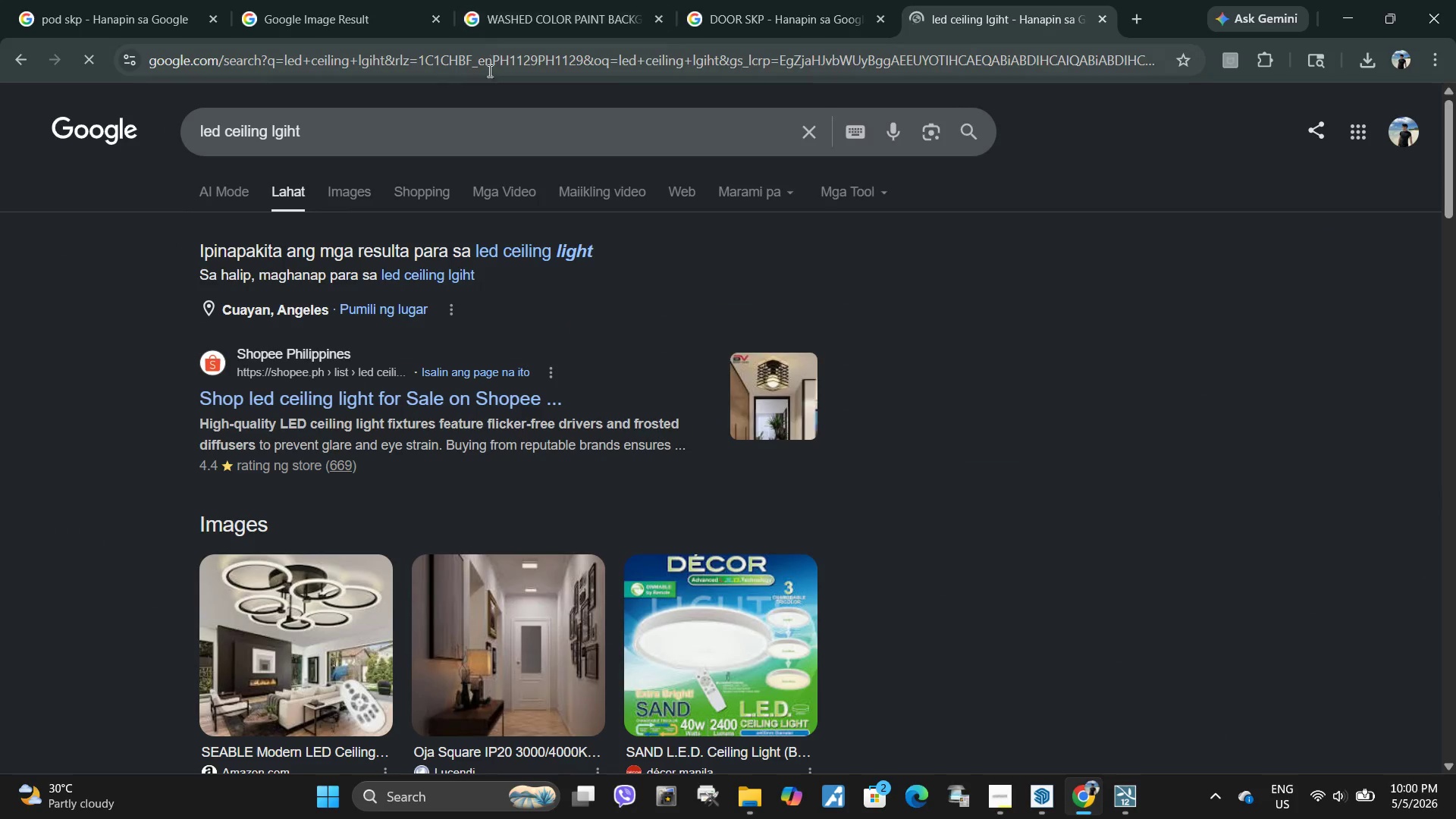 
left_click([481, 140])
 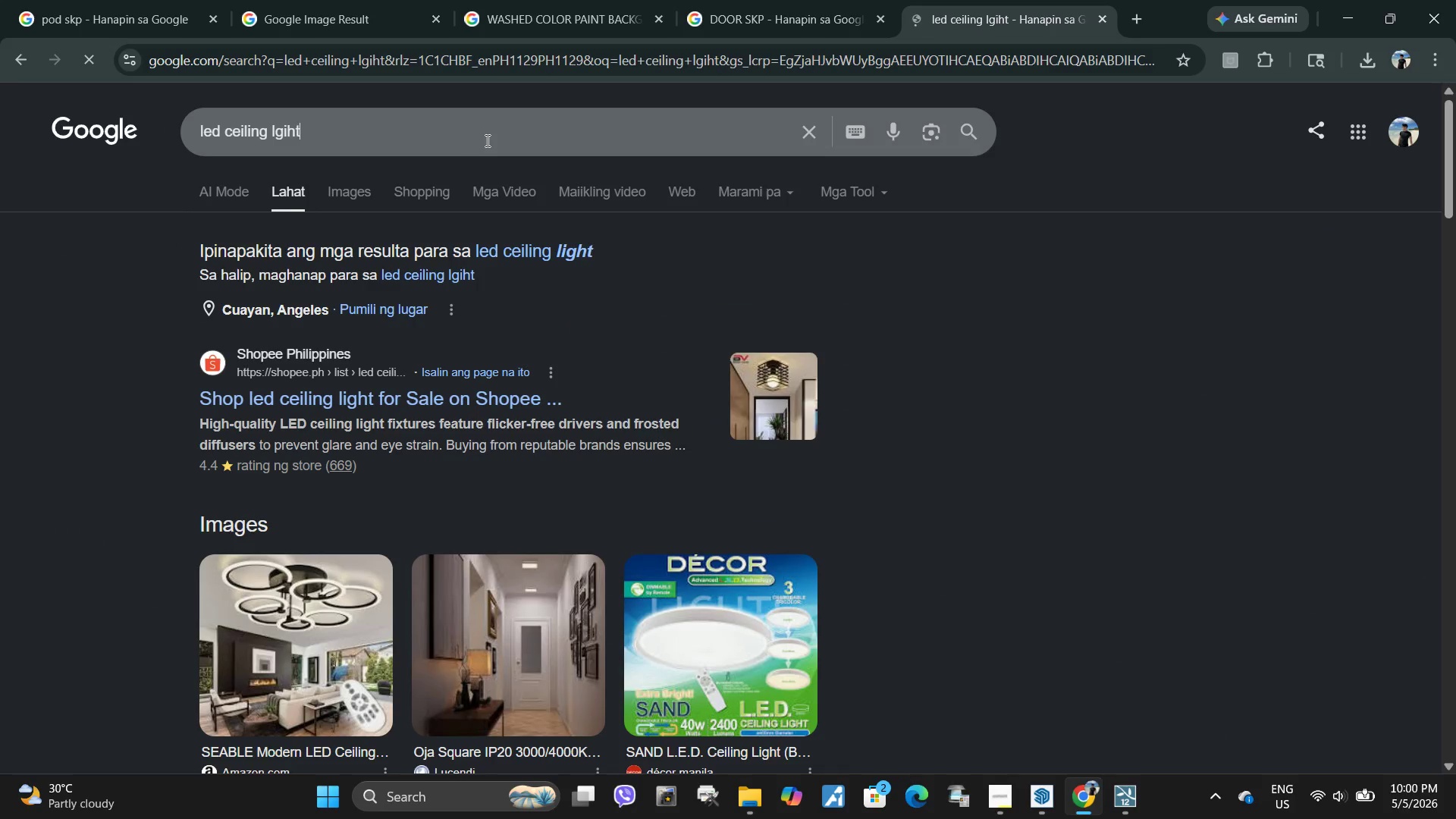 
type( sp)
 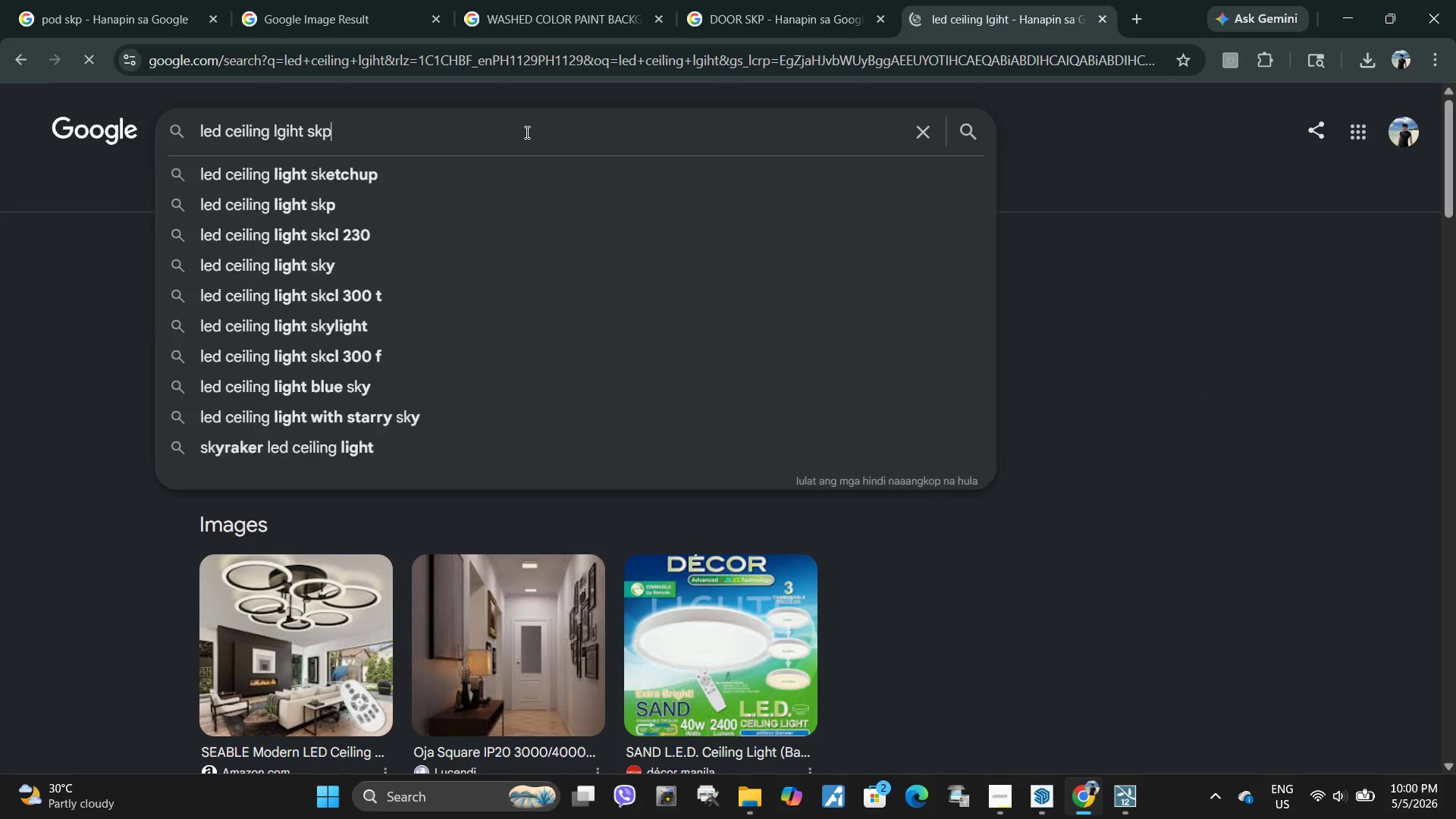 
key(Enter)
 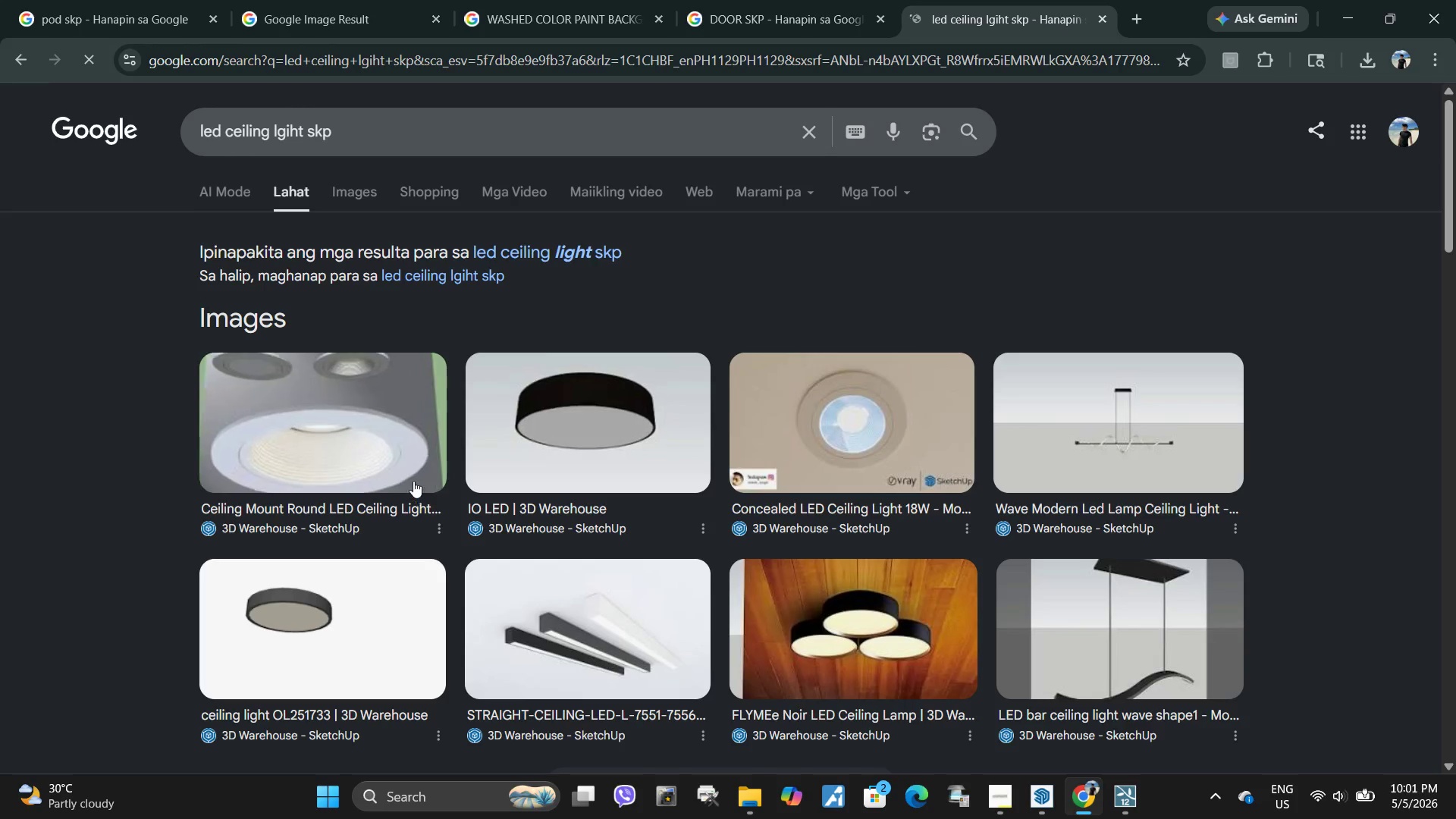 
left_click([351, 204])
 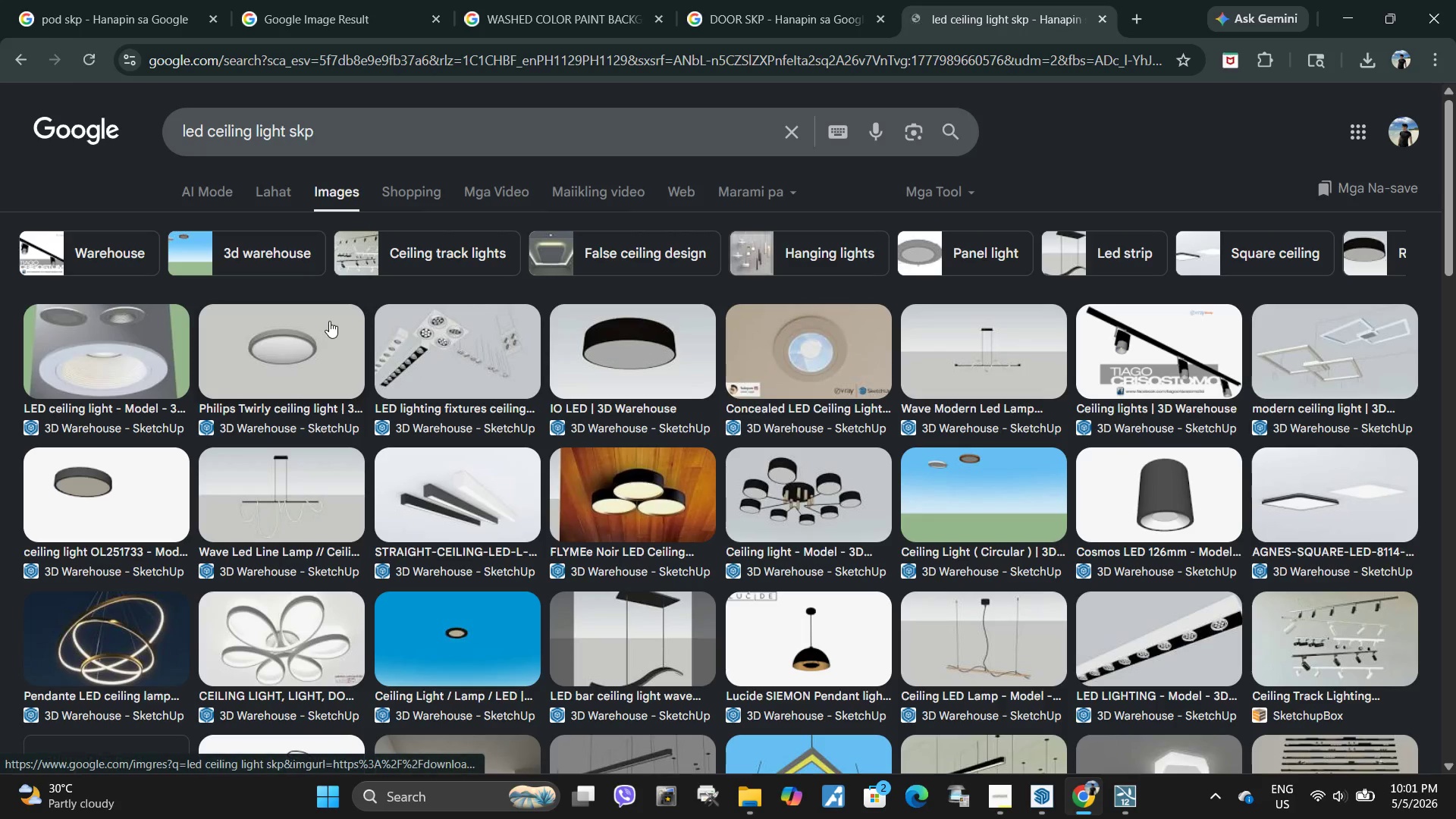 
left_click([306, 369])
 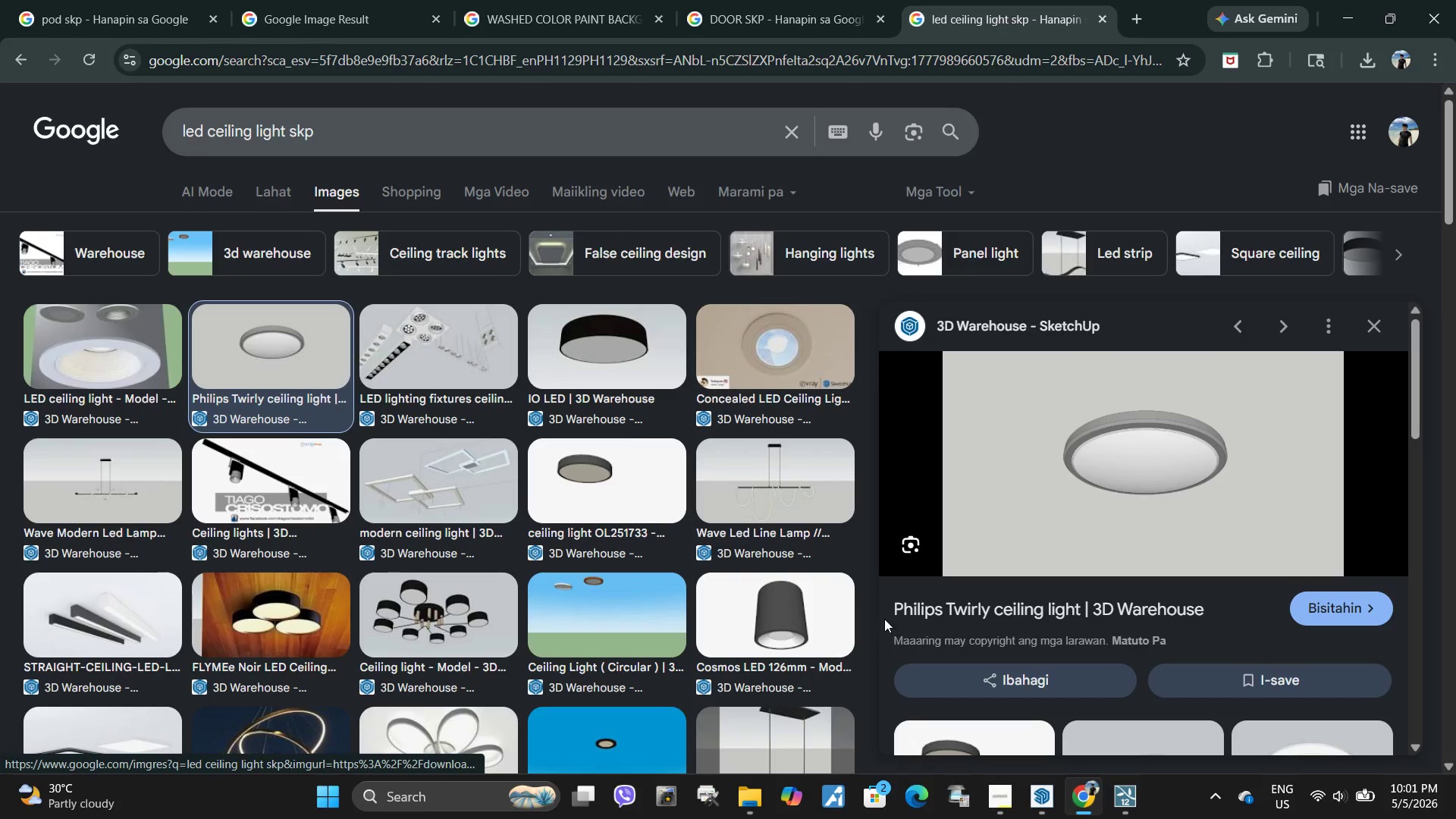 
left_click_drag(start_coordinate=[890, 604], to_coordinate=[1081, 599])
 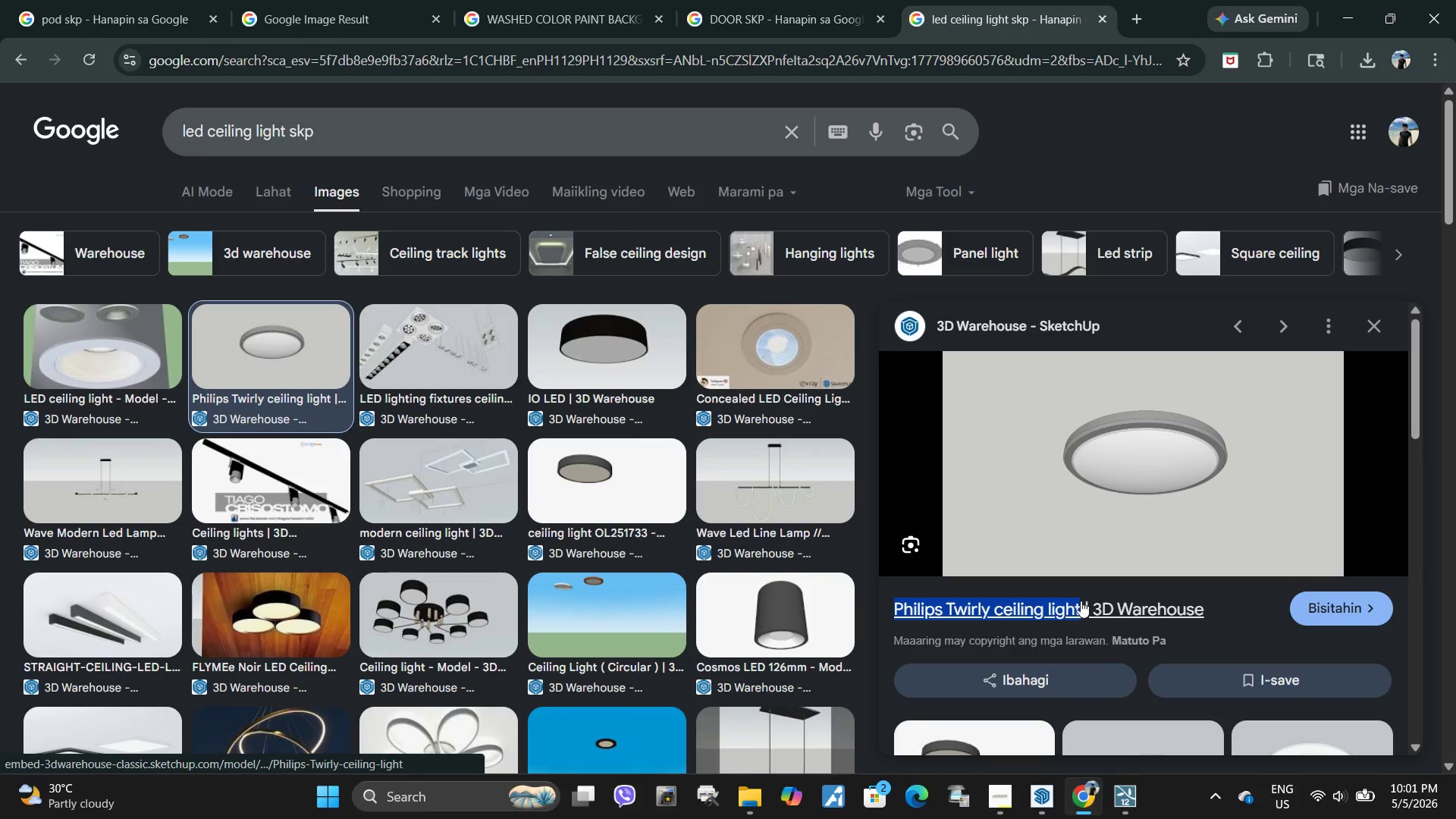 
key(Control+ControlLeft)
 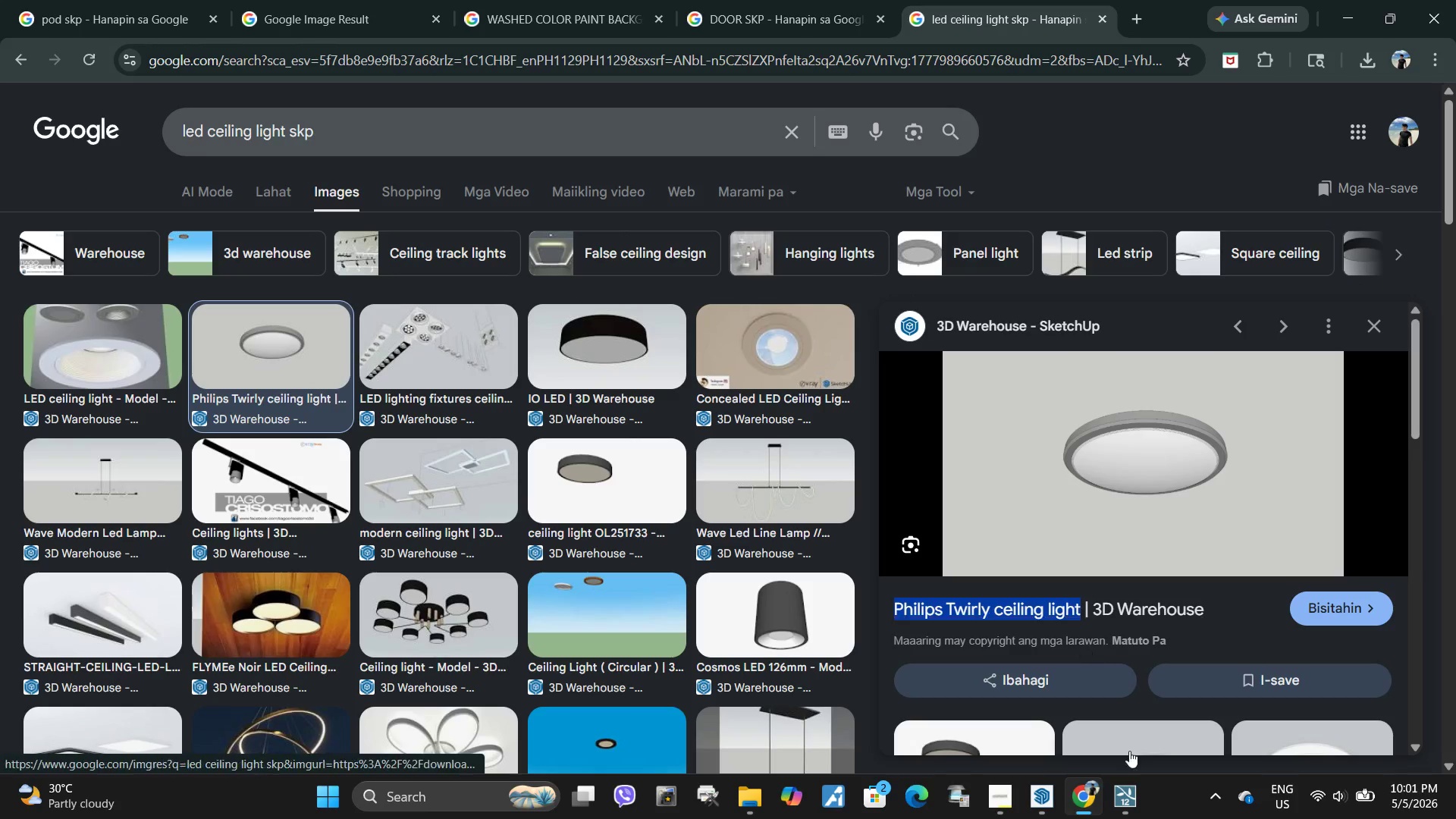 
key(Control+C)
 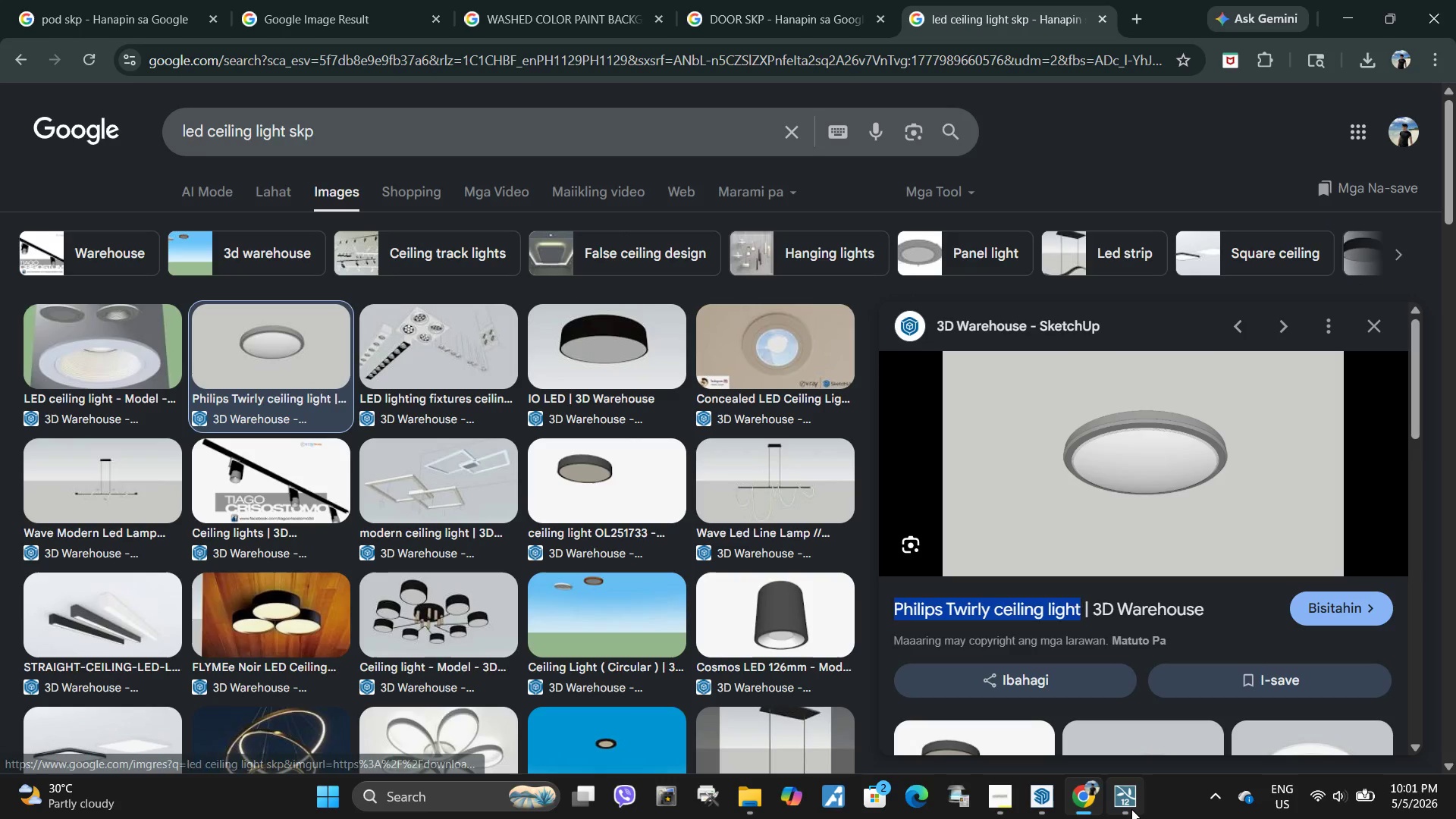 
left_click([1131, 809])
 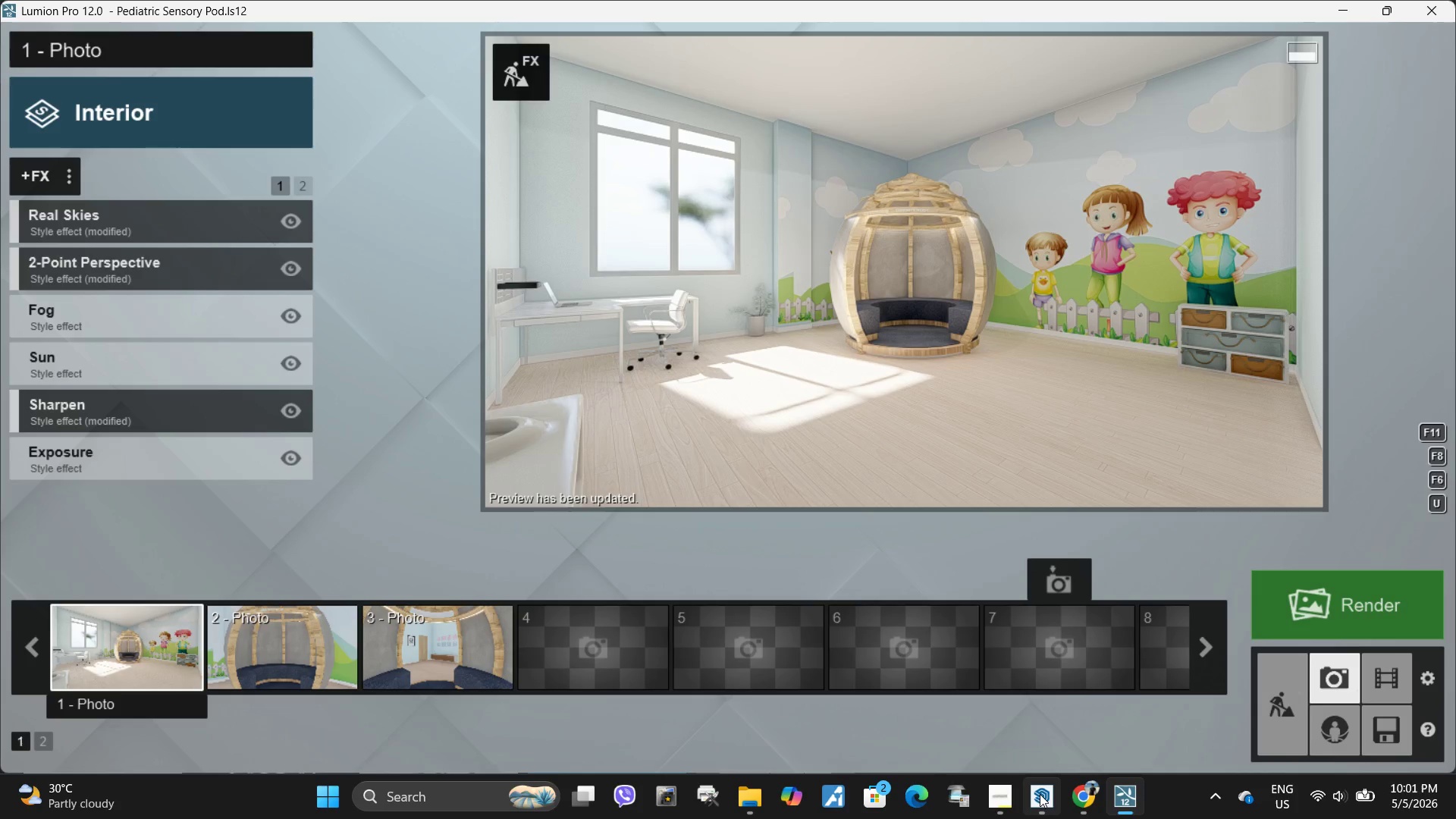 
left_click([1040, 794])
 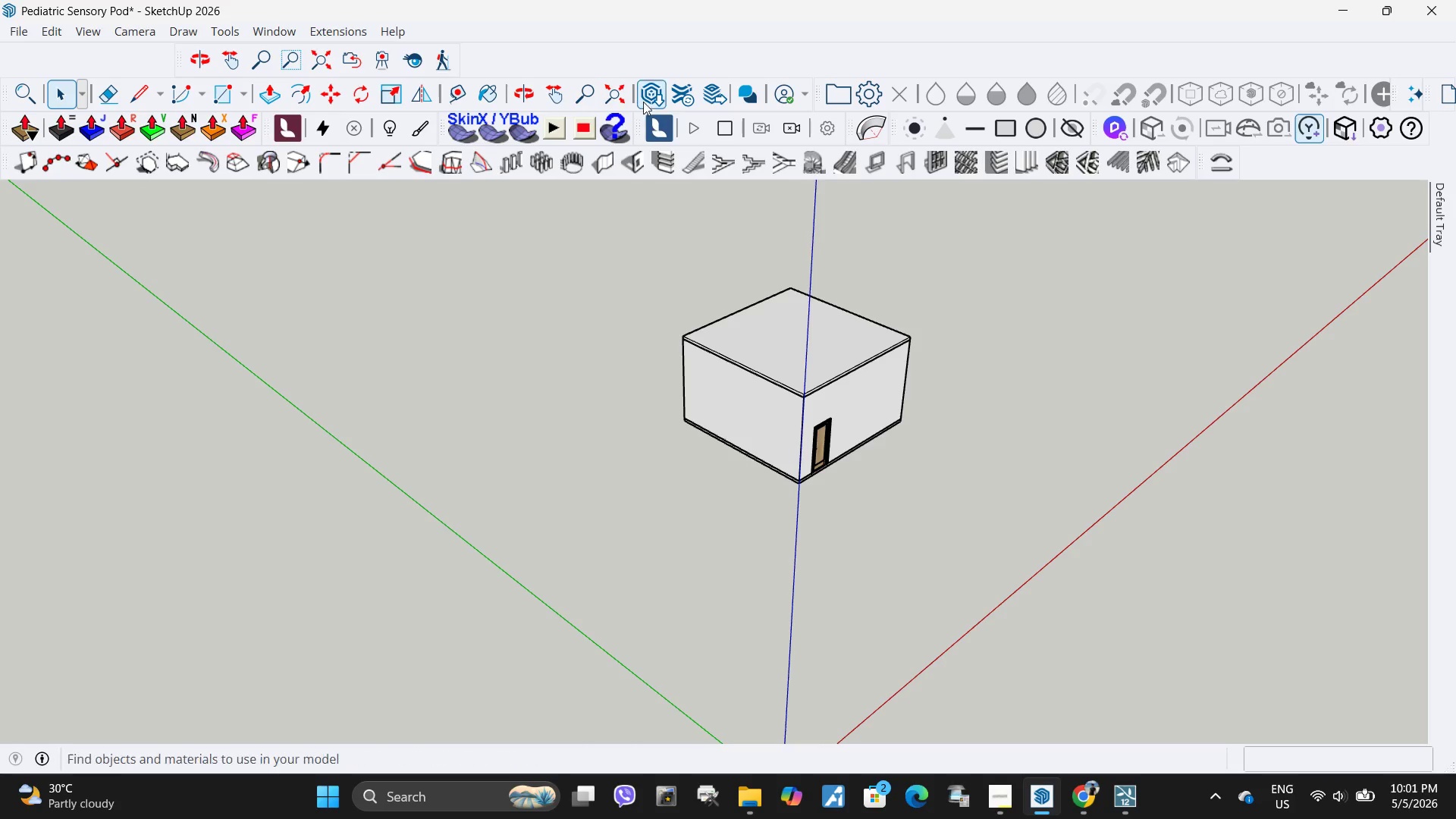 
left_click([650, 101])
 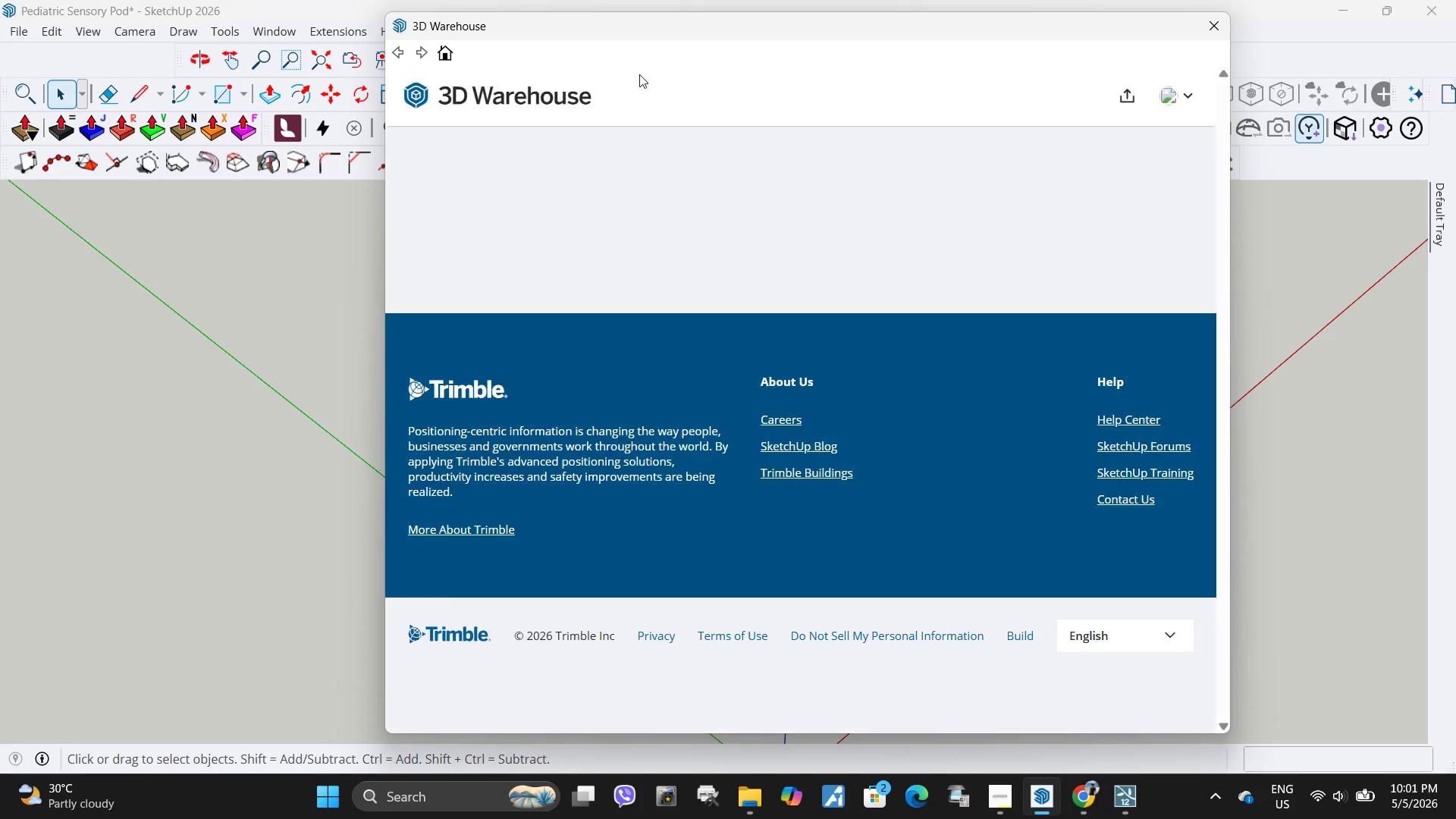 
left_click_drag(start_coordinate=[826, 99], to_coordinate=[520, 97])
 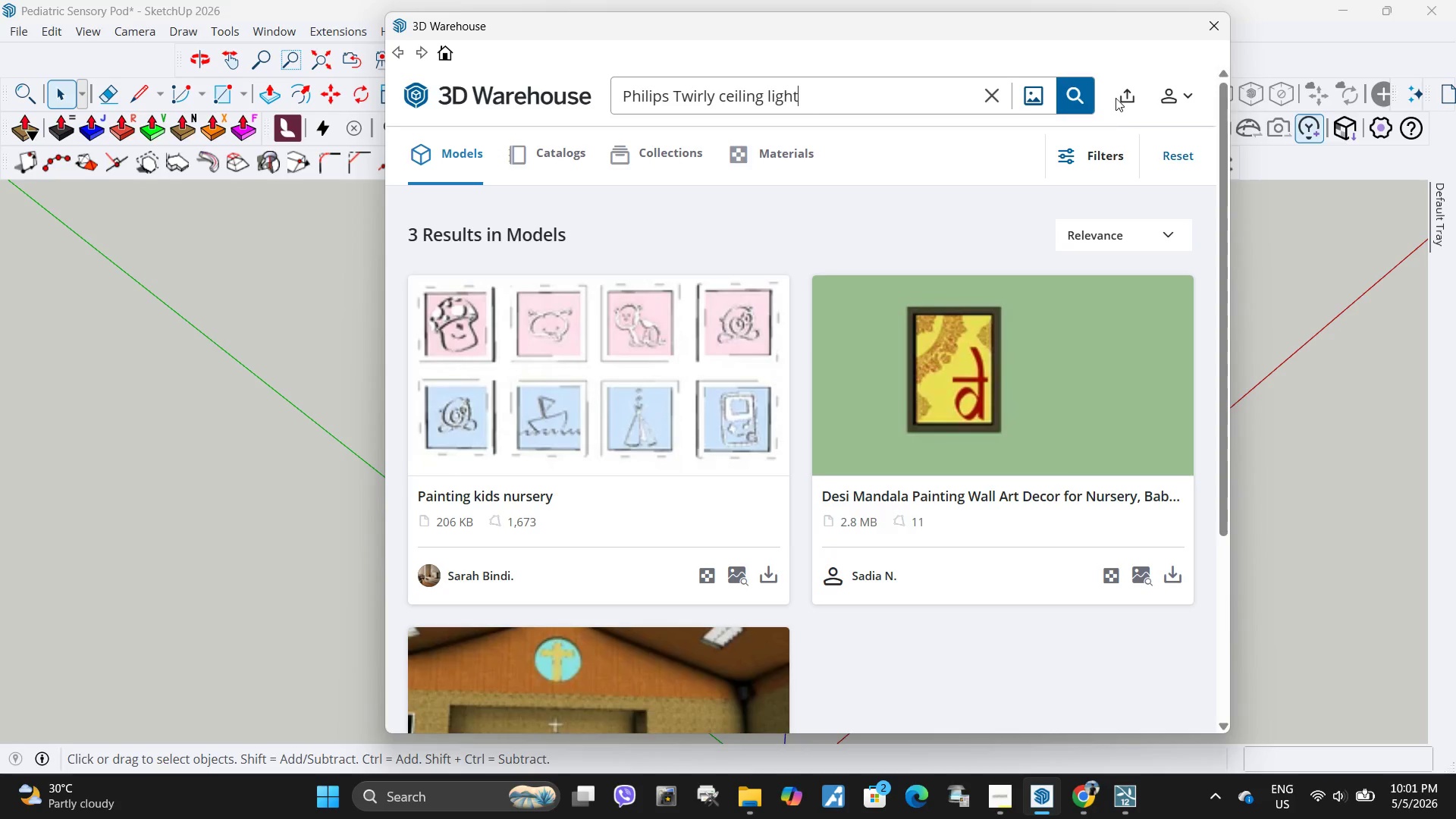 
key(Control+ControlLeft)
 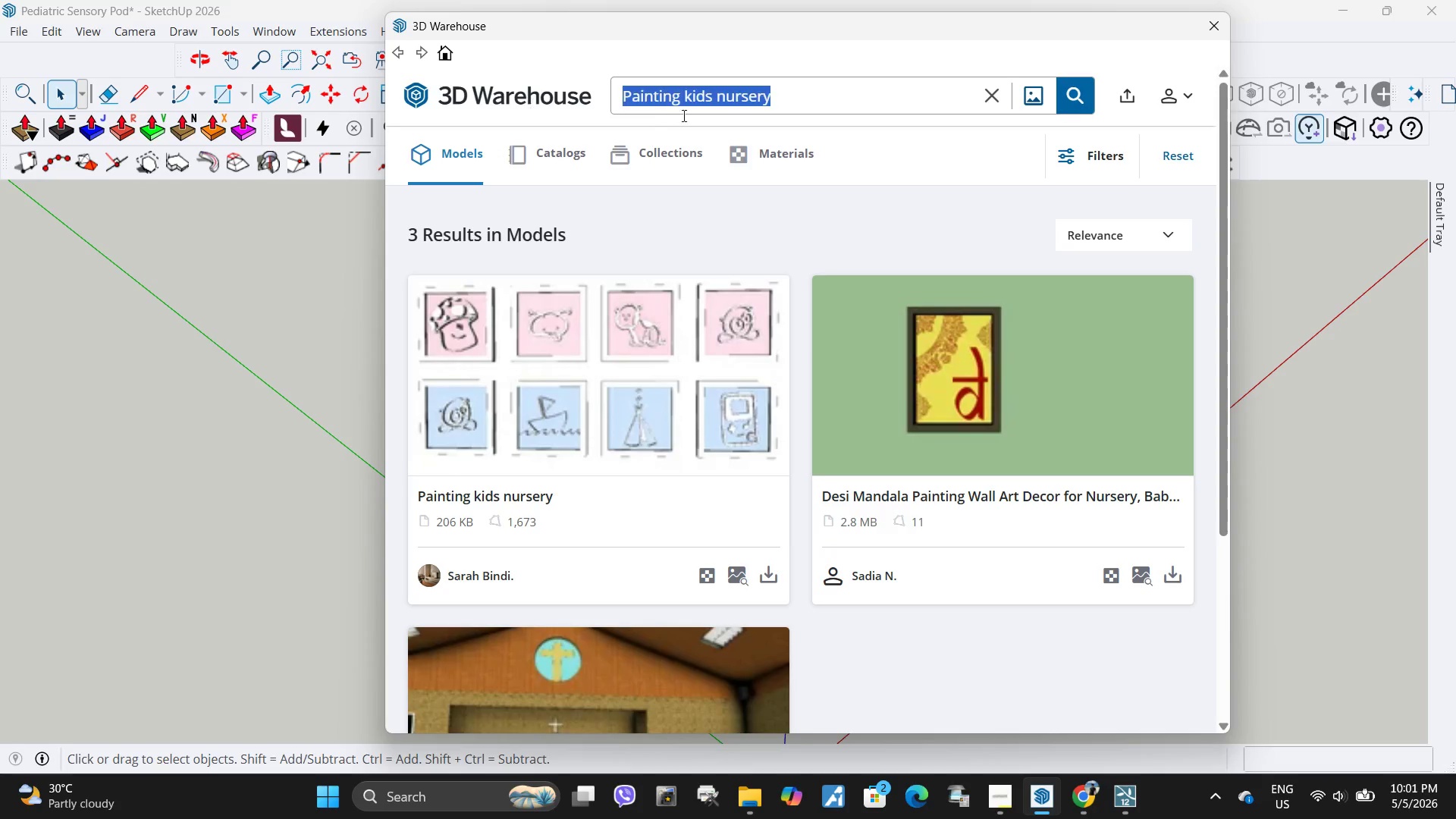 
key(Control+V)
 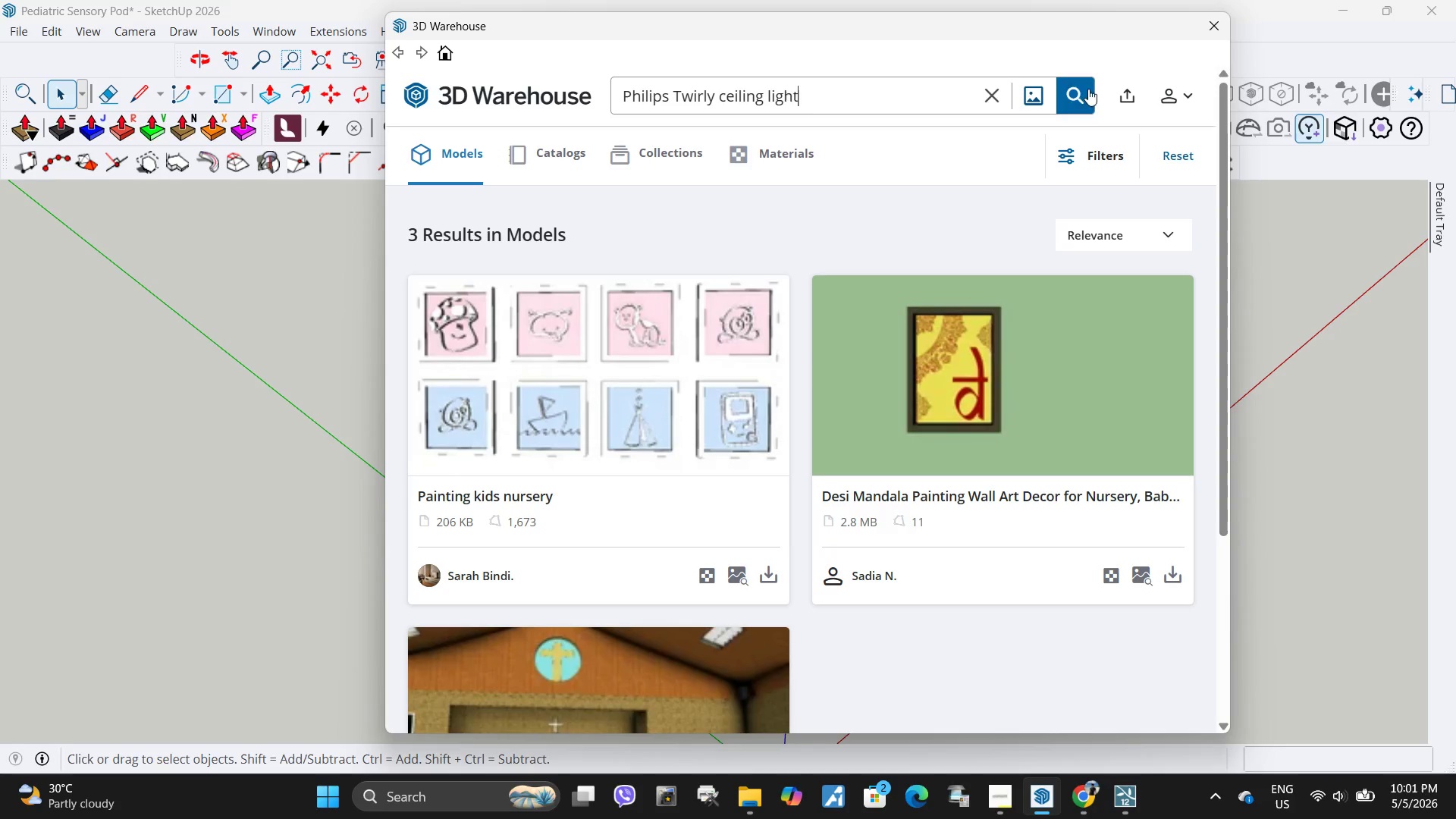 
left_click([1075, 89])
 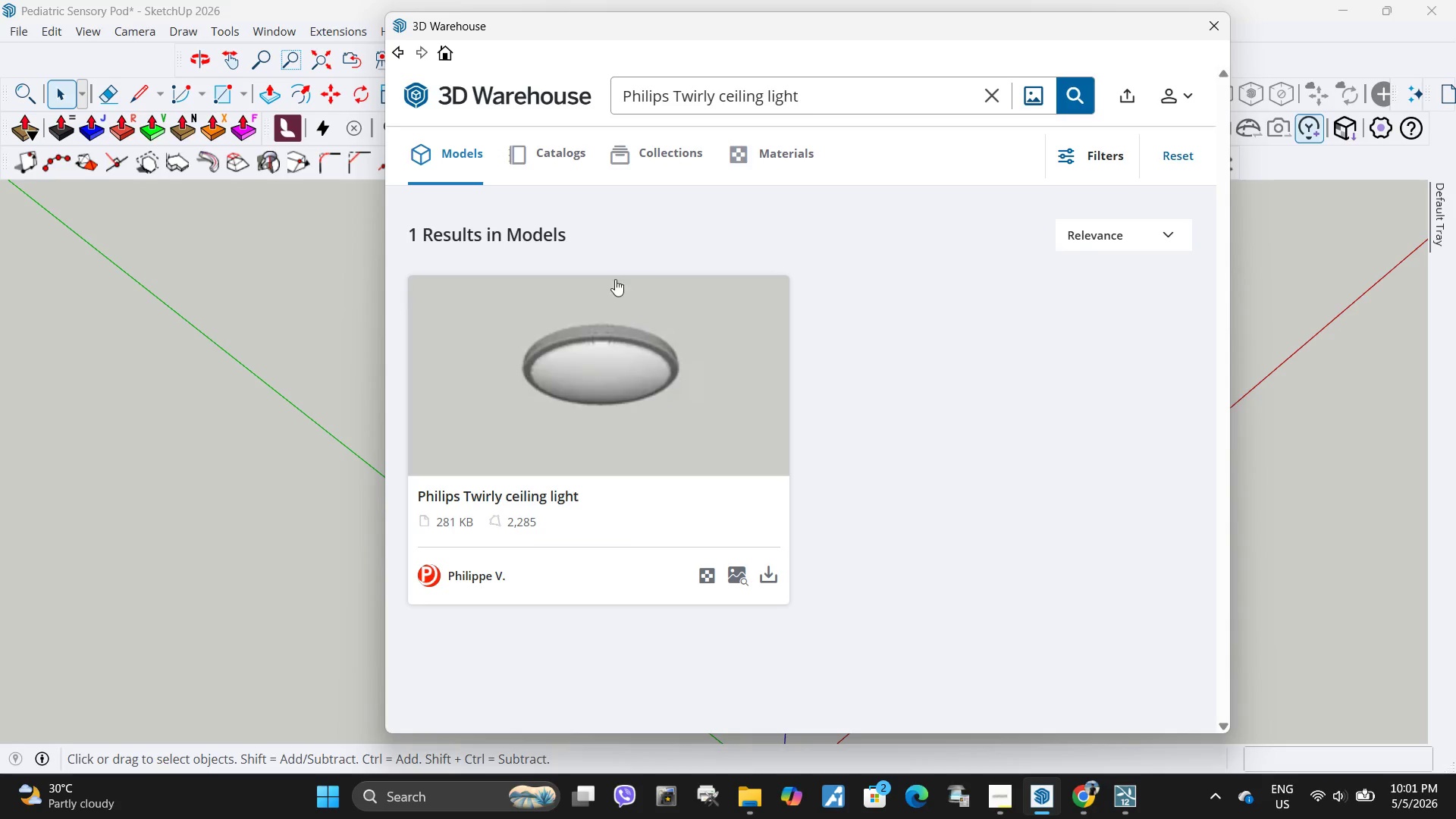 
left_click([765, 569])
 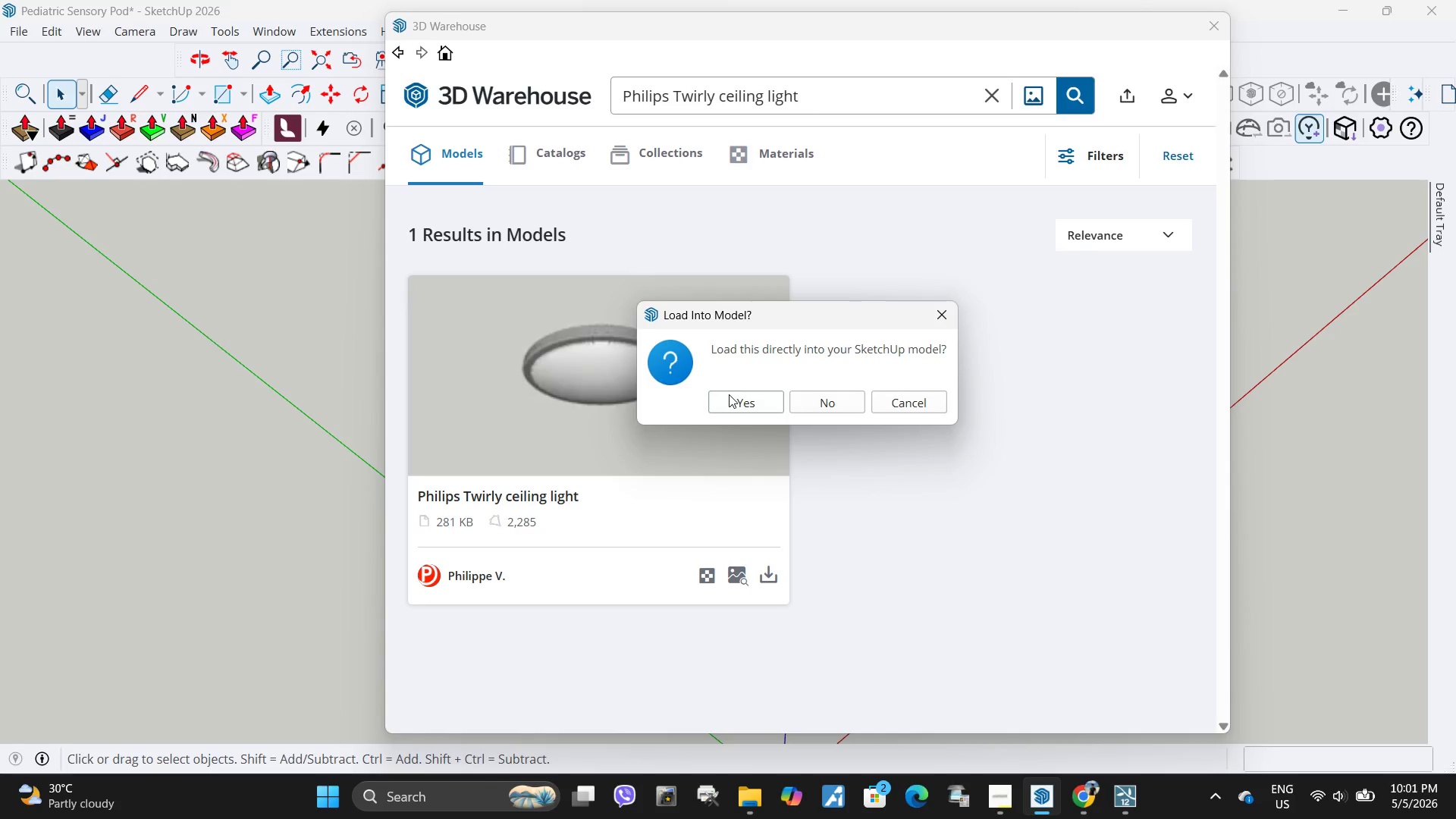 
left_click([731, 400])
 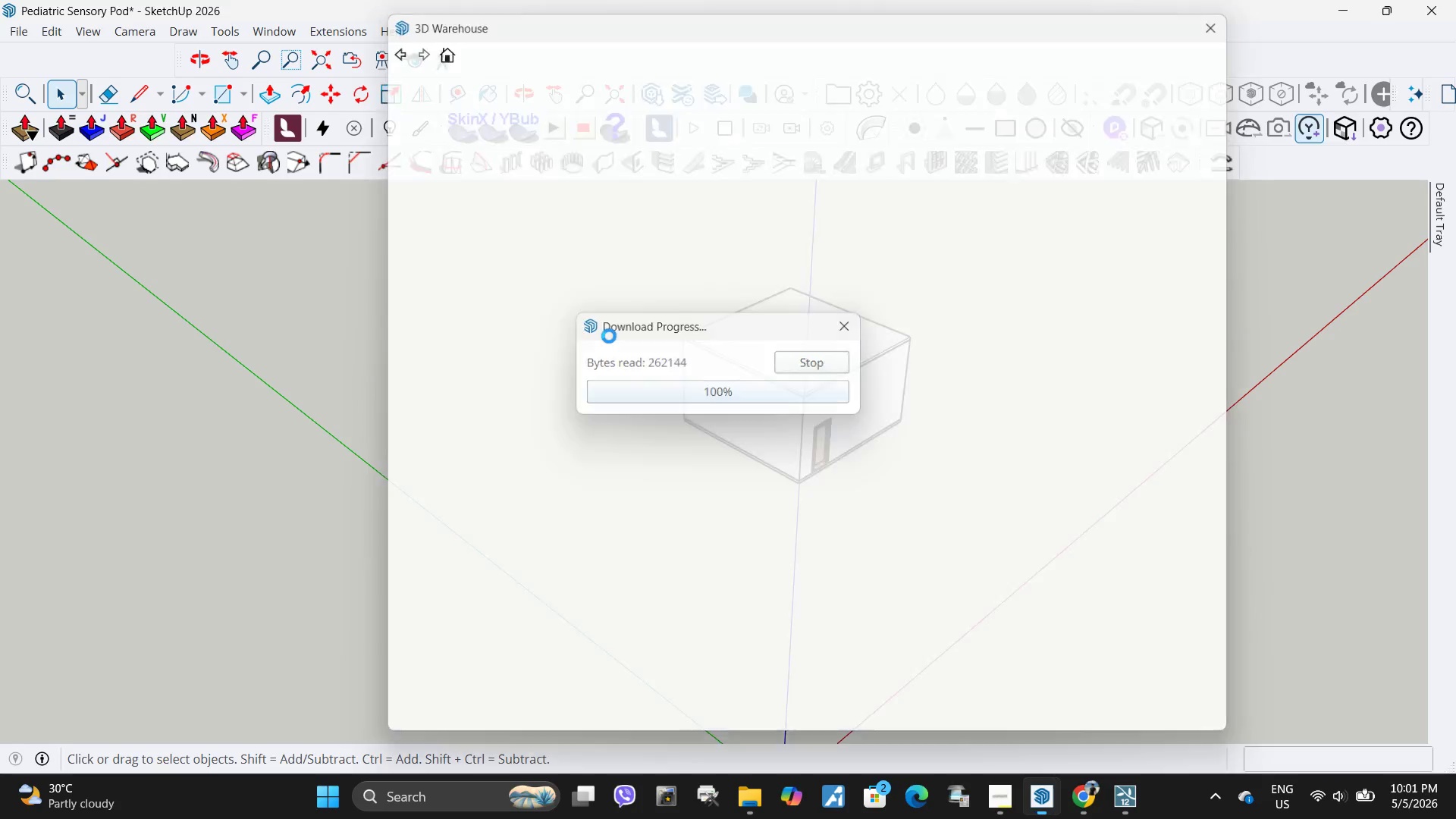 
scroll: coordinate [729, 414], scroll_direction: up, amount: 8.0
 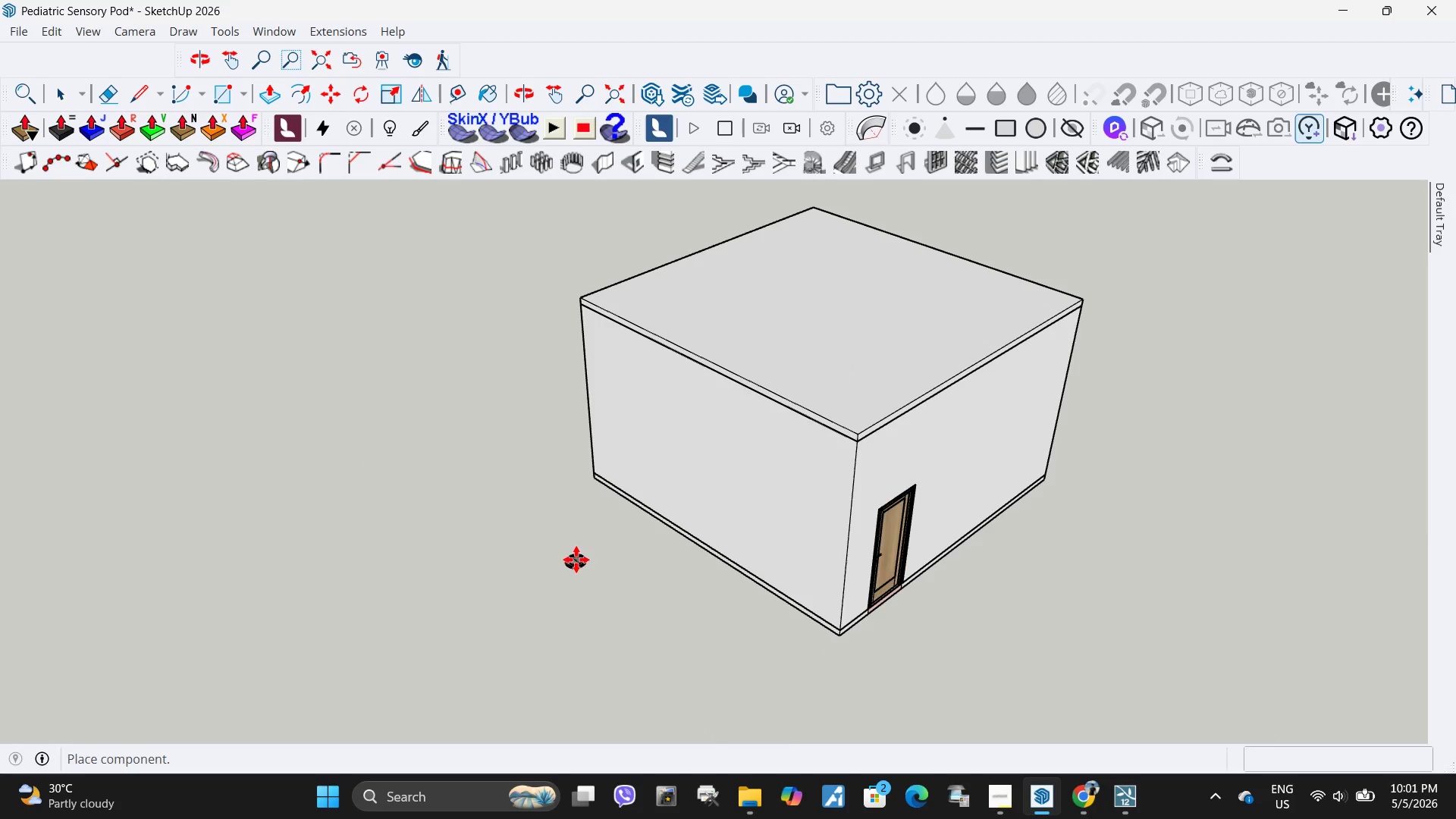 
left_click([579, 556])
 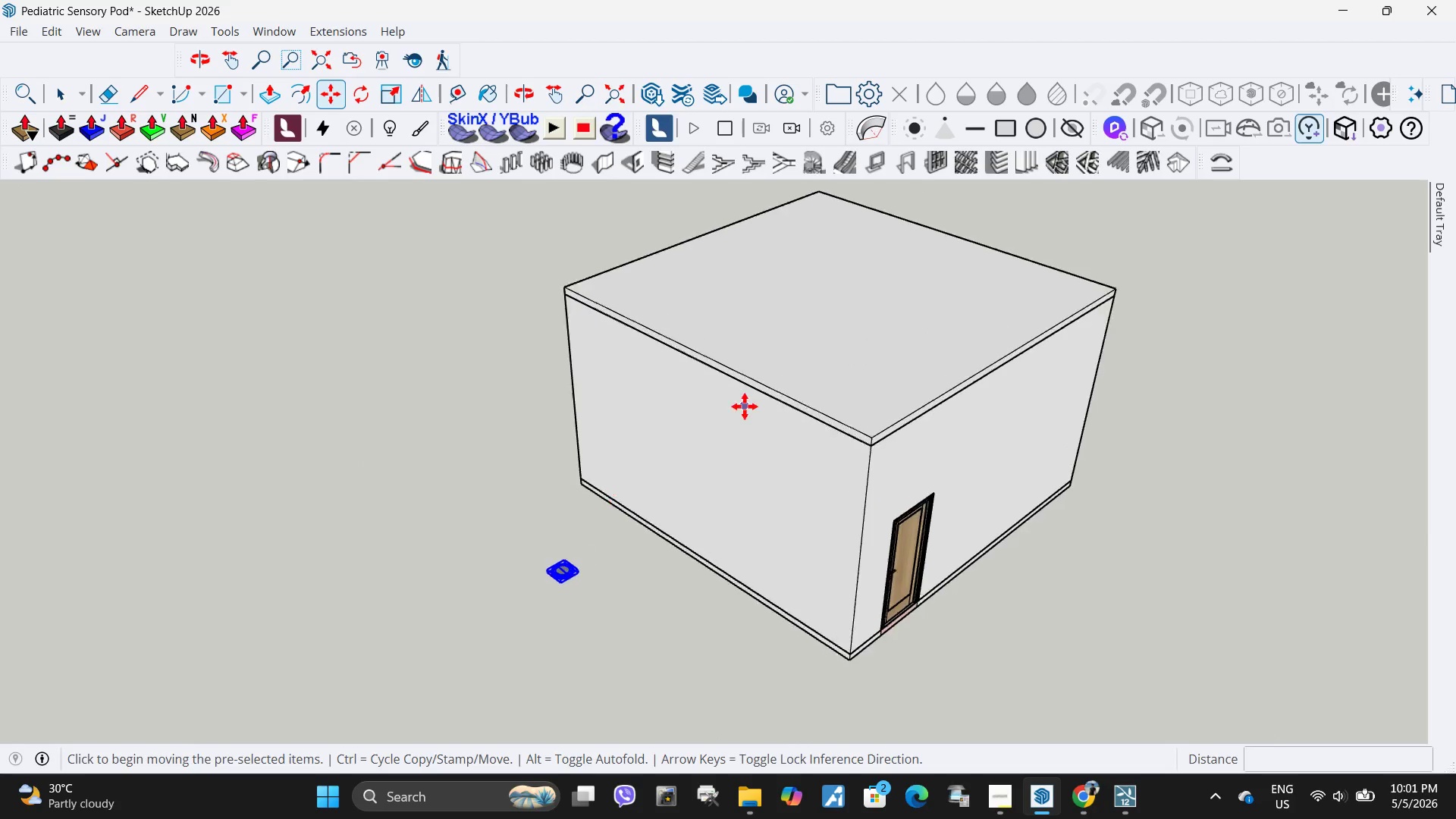 
key(Space)
 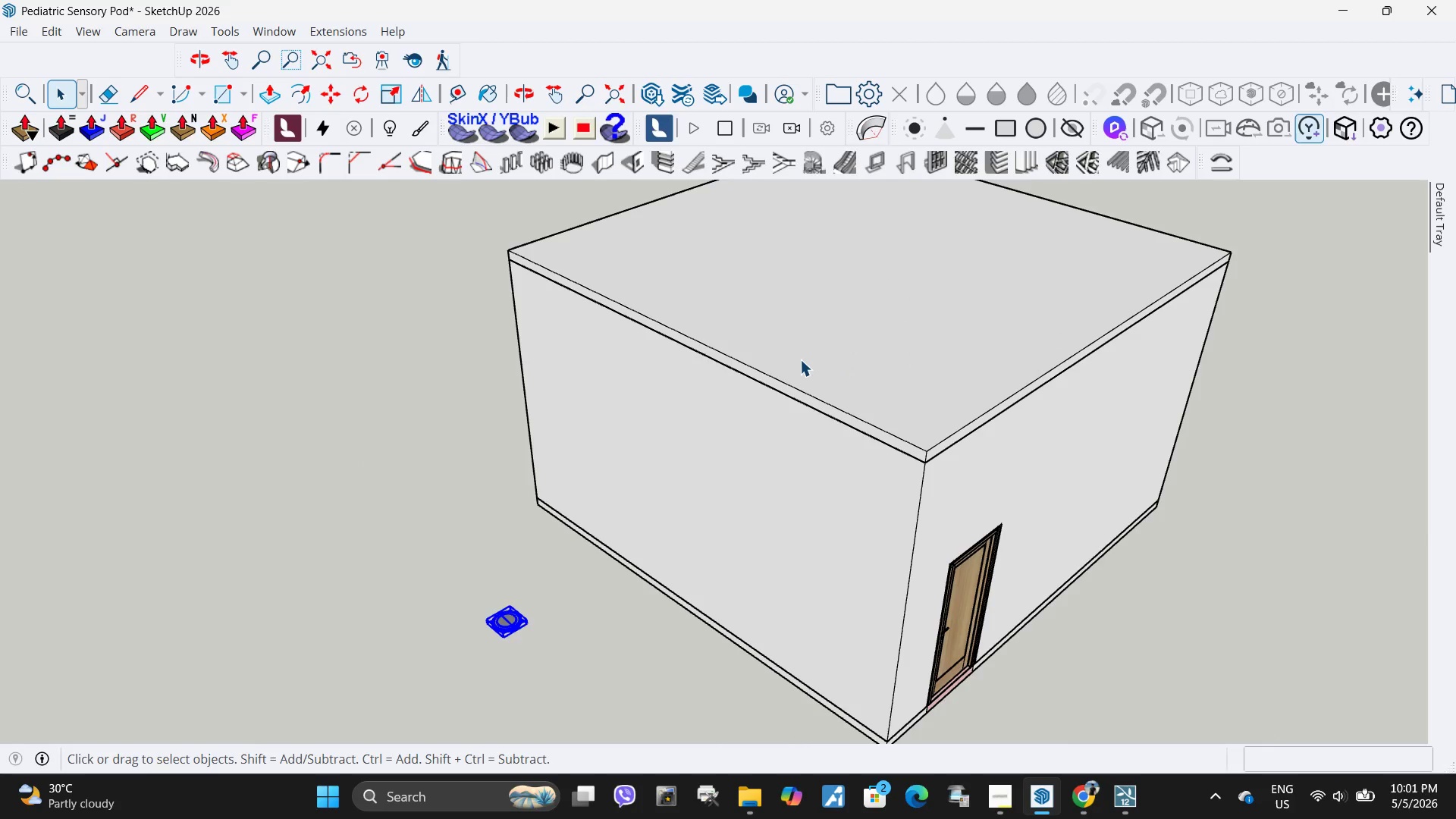 
scroll: coordinate [745, 406], scroll_direction: up, amount: 4.0
 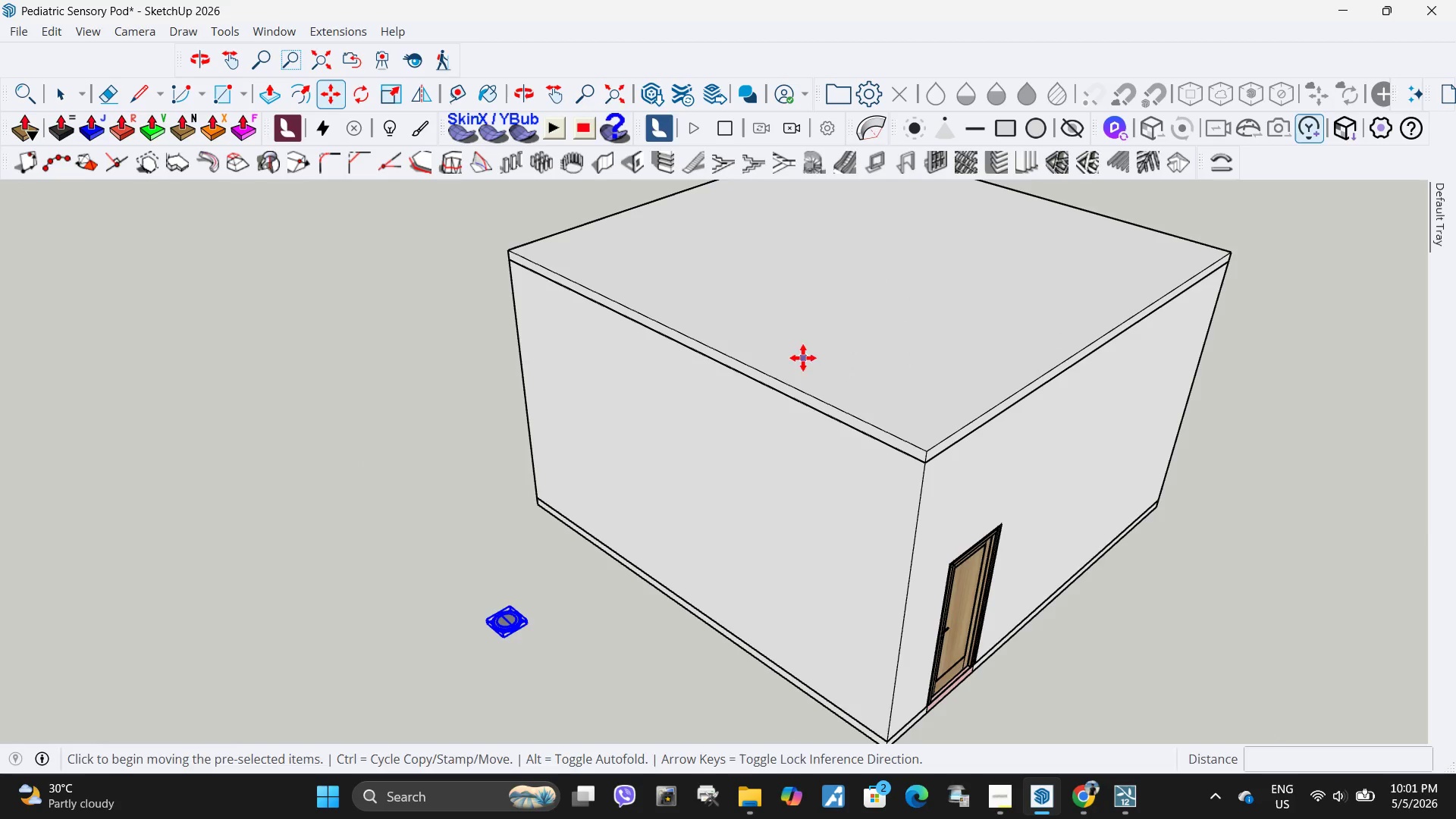 
left_click([800, 359])
 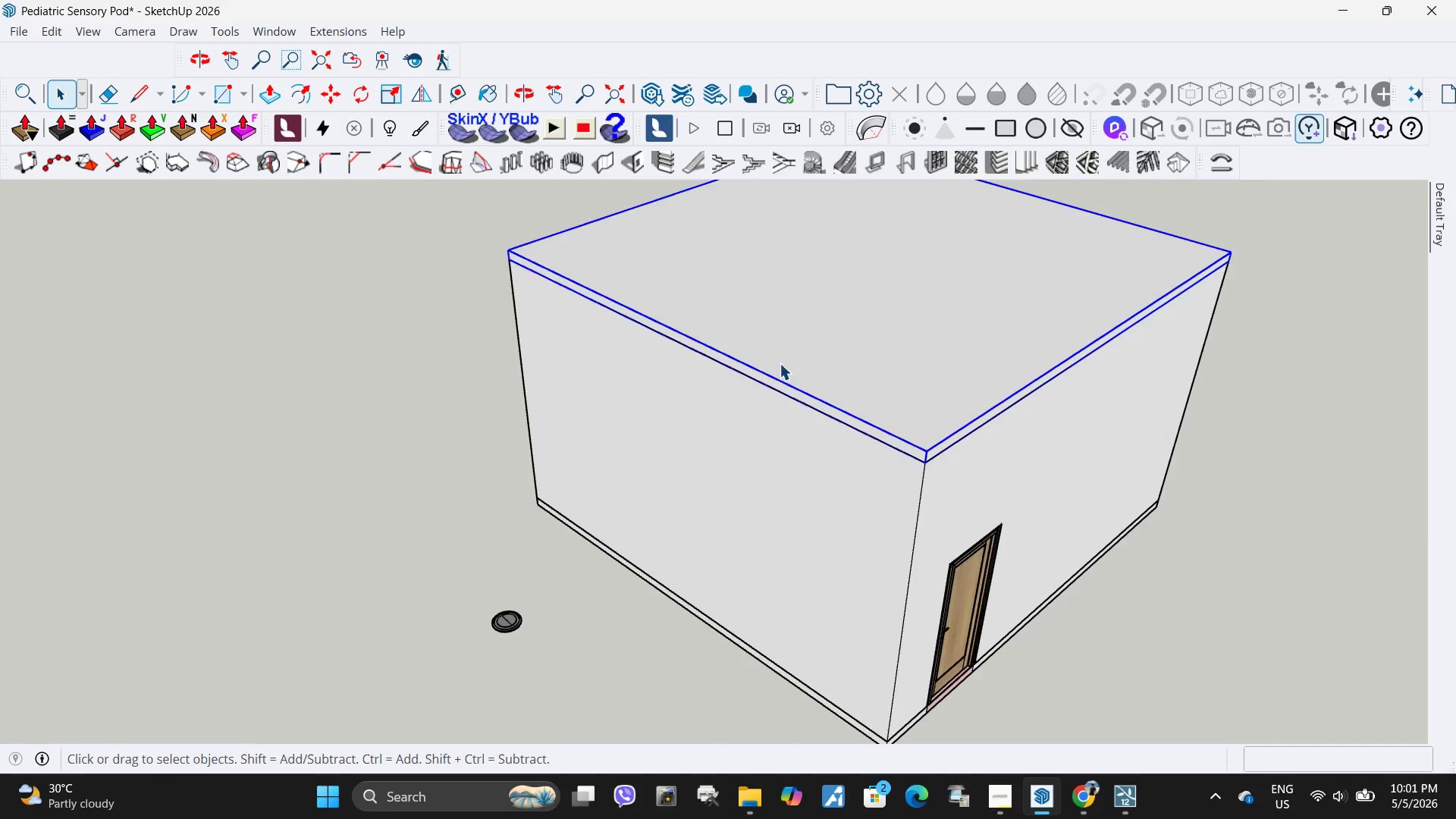 
scroll: coordinate [795, 350], scroll_direction: down, amount: 8.0
 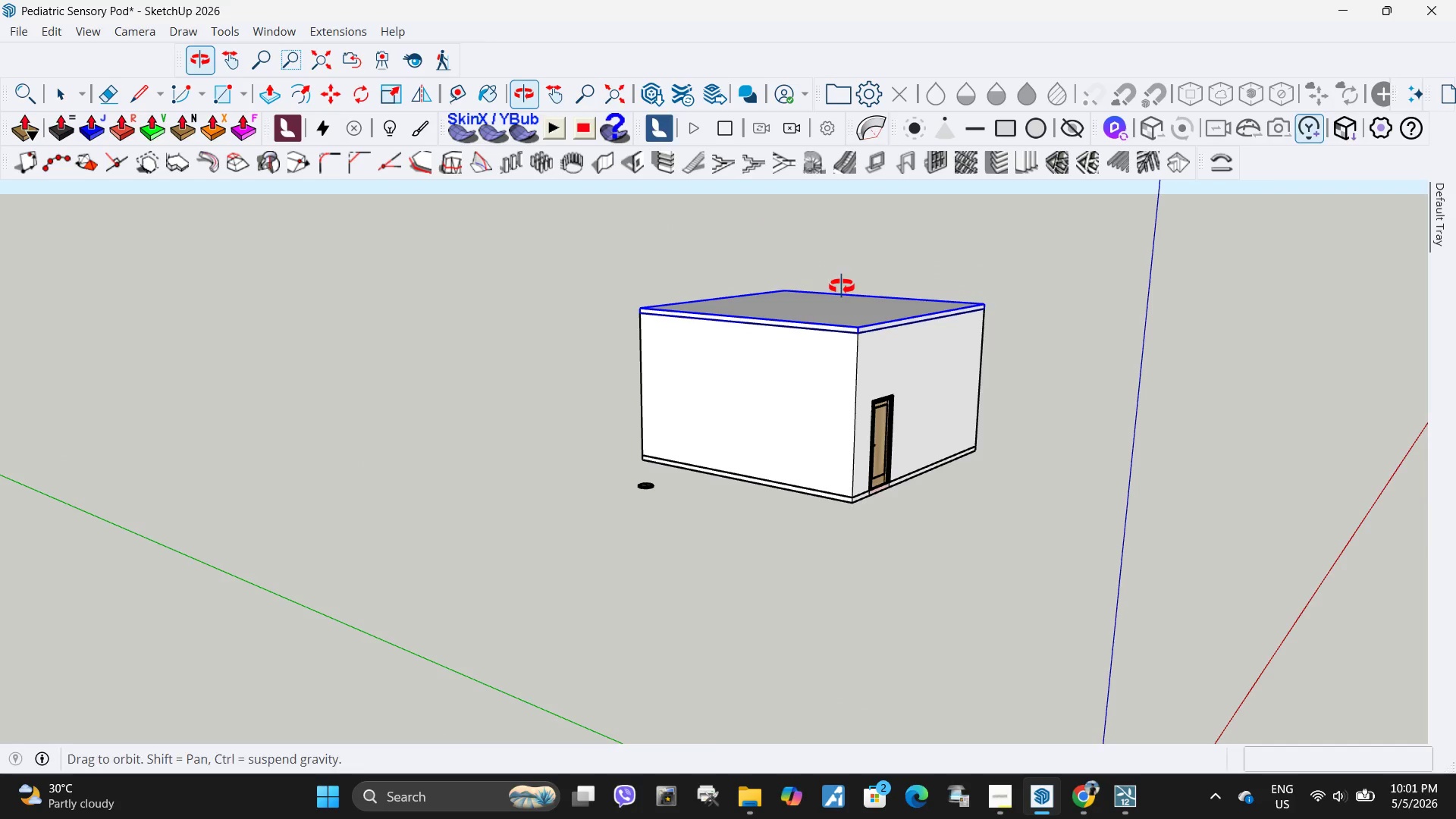 
key(M)
 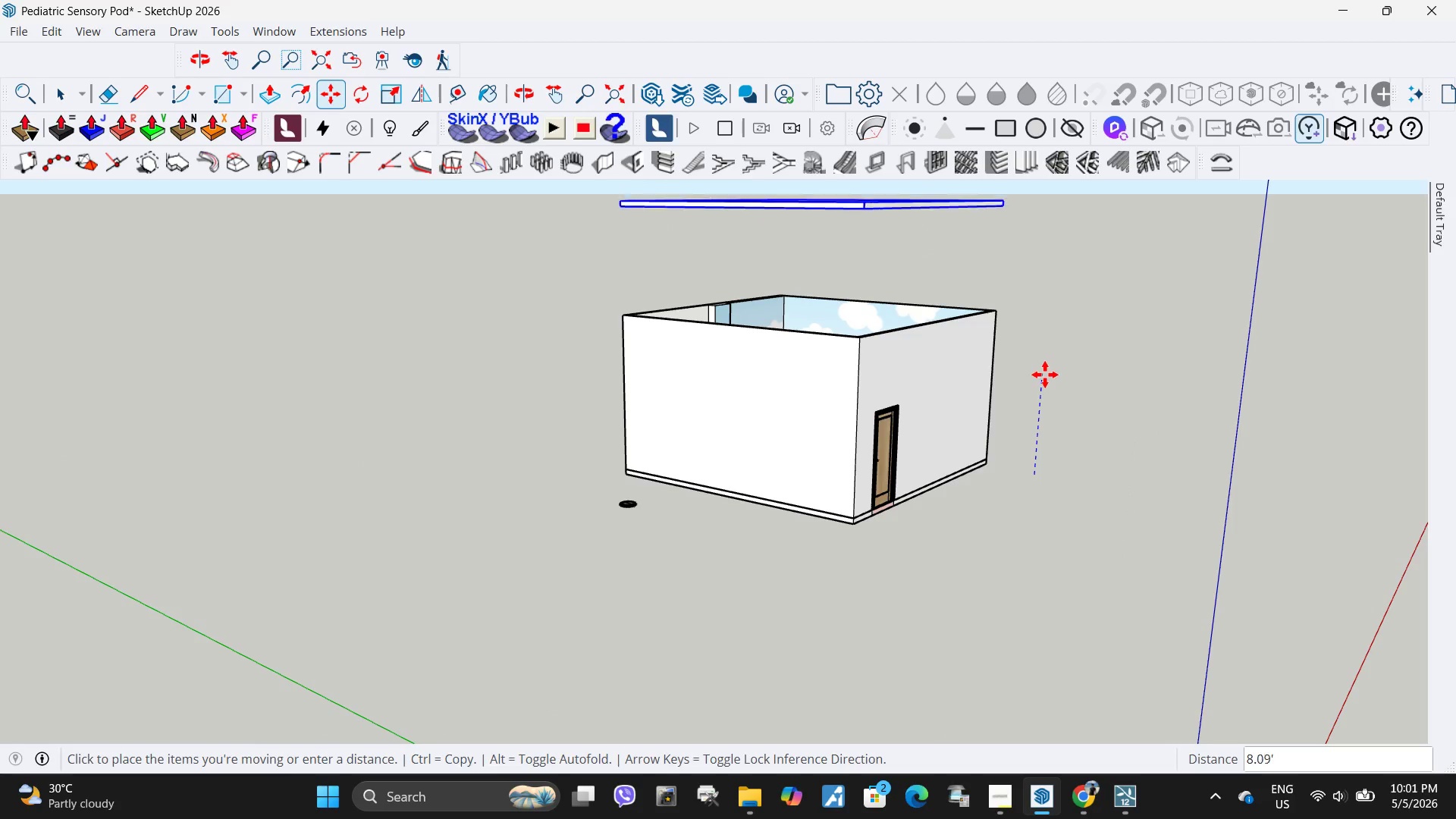 
scroll: coordinate [840, 287], scroll_direction: up, amount: 1.0
 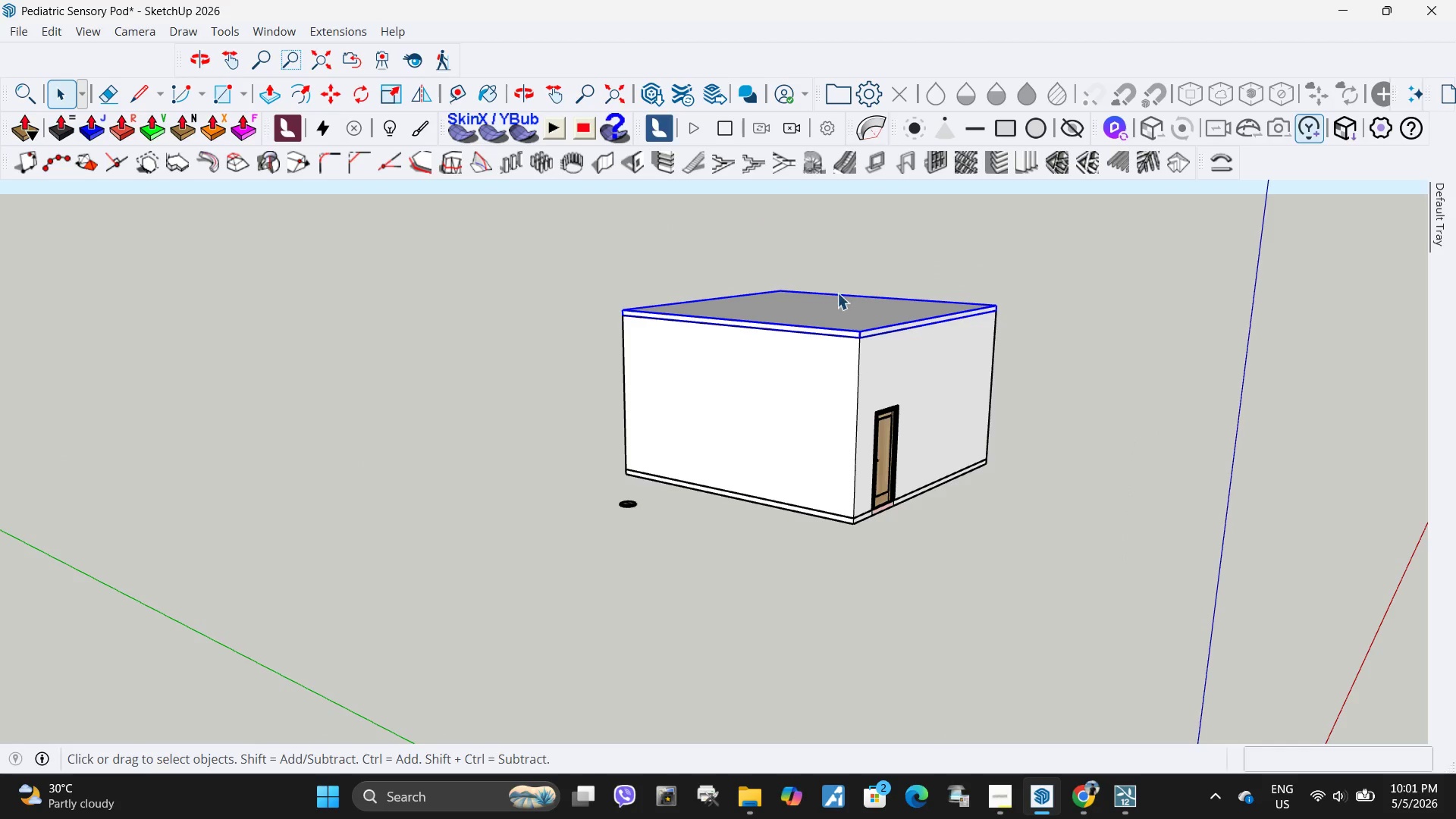 
left_click([1043, 398])
 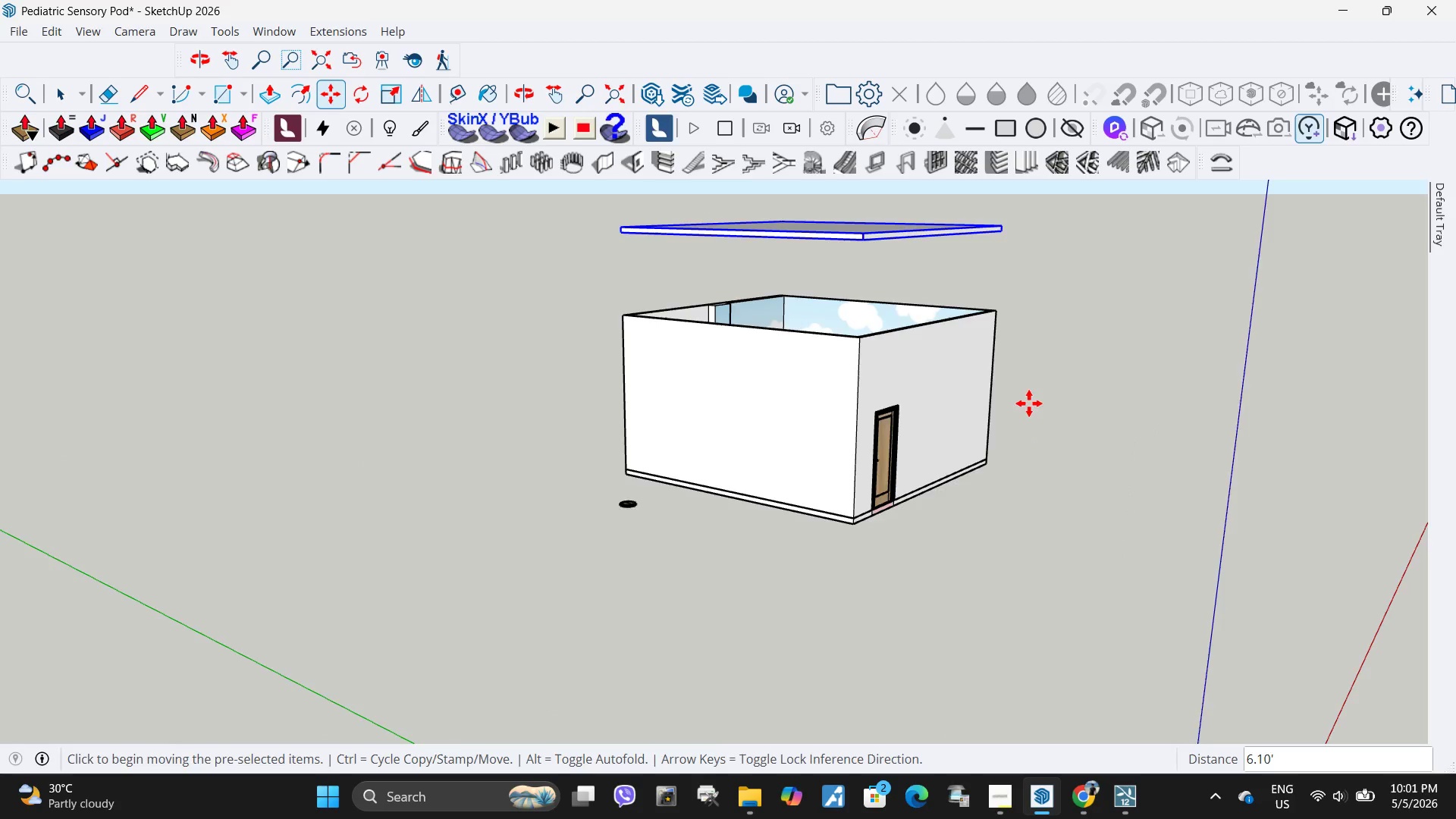 
key(Space)
 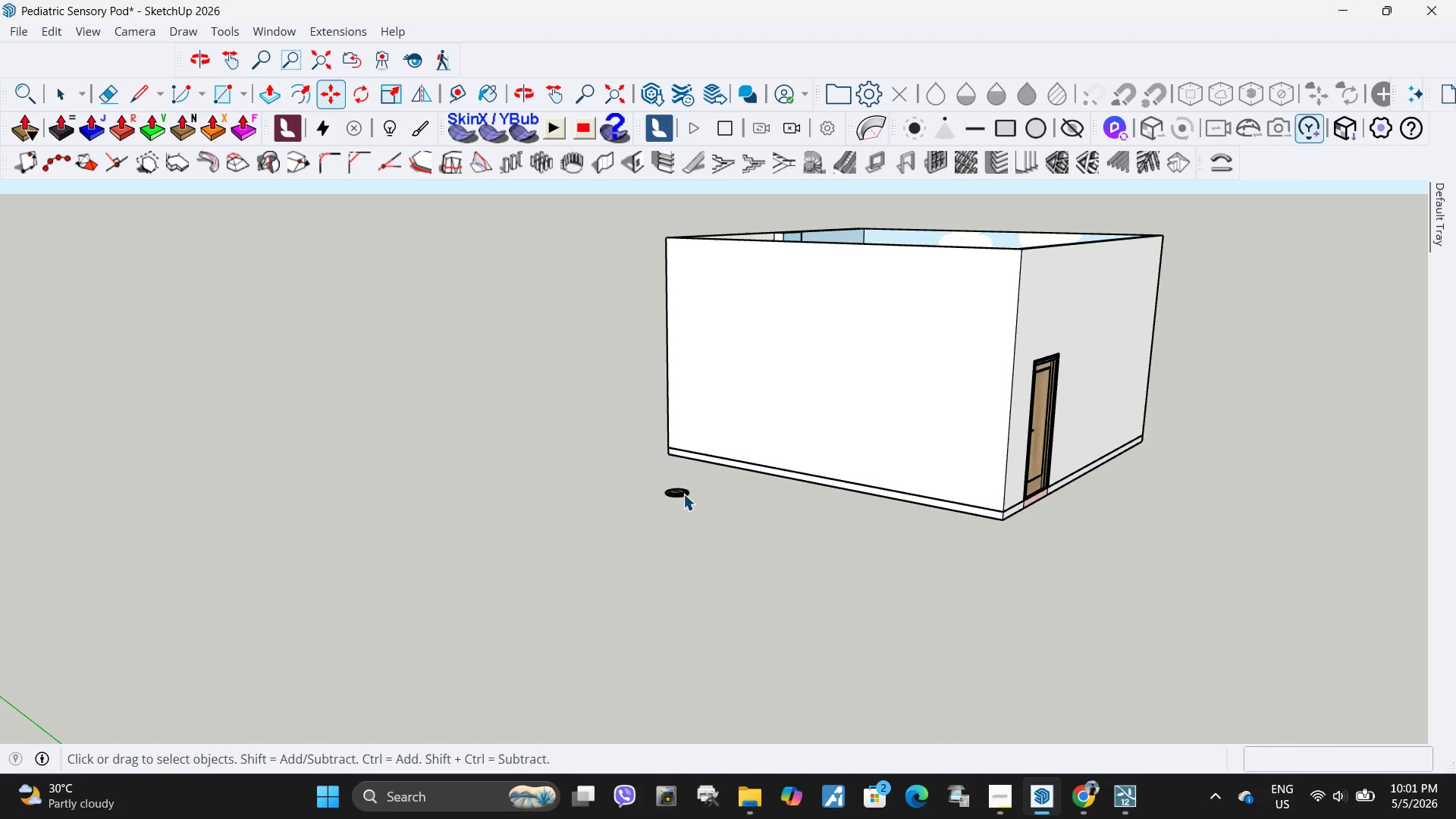 
left_click([683, 494])
 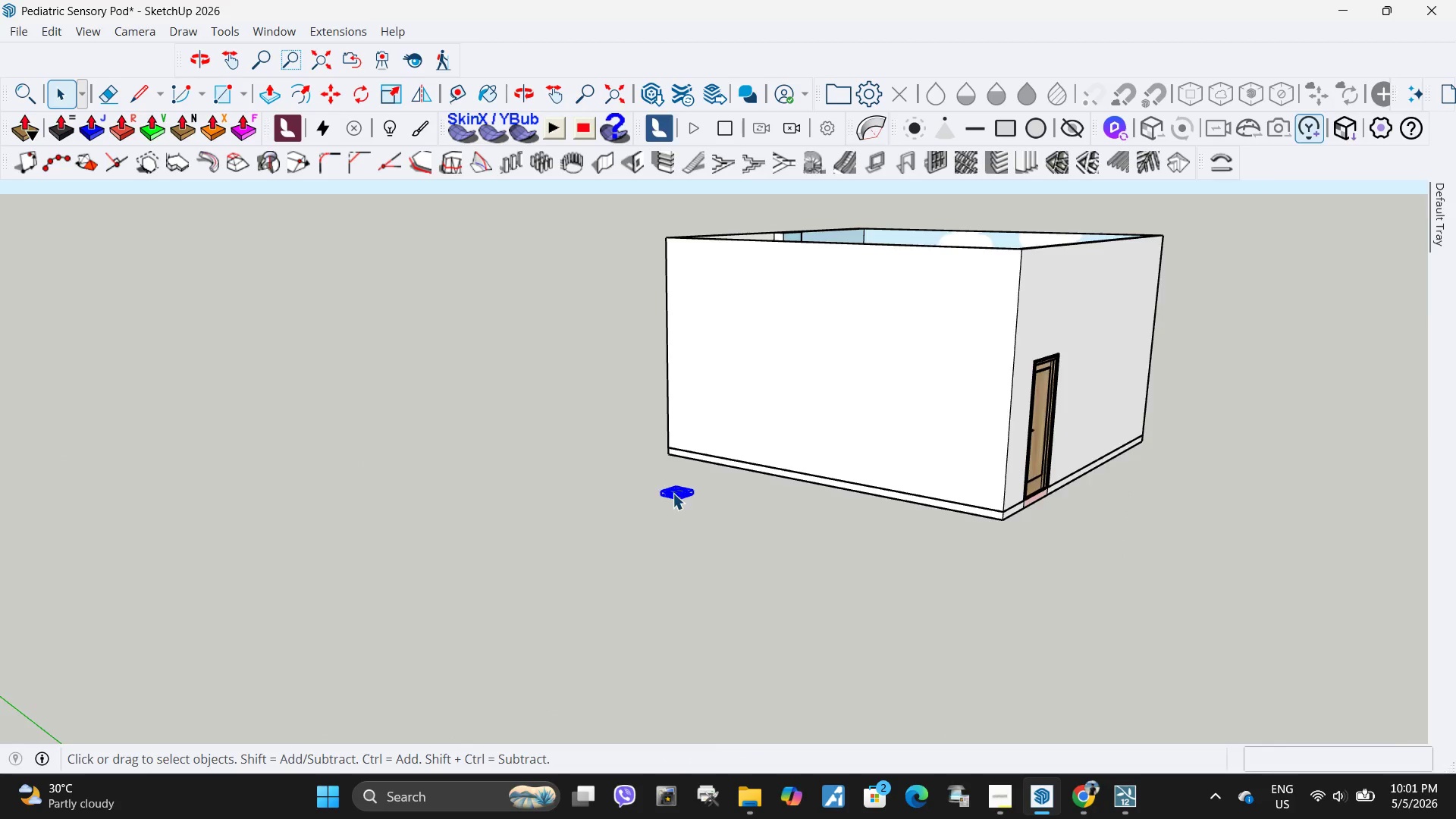 
scroll: coordinate [641, 529], scroll_direction: up, amount: 5.0
 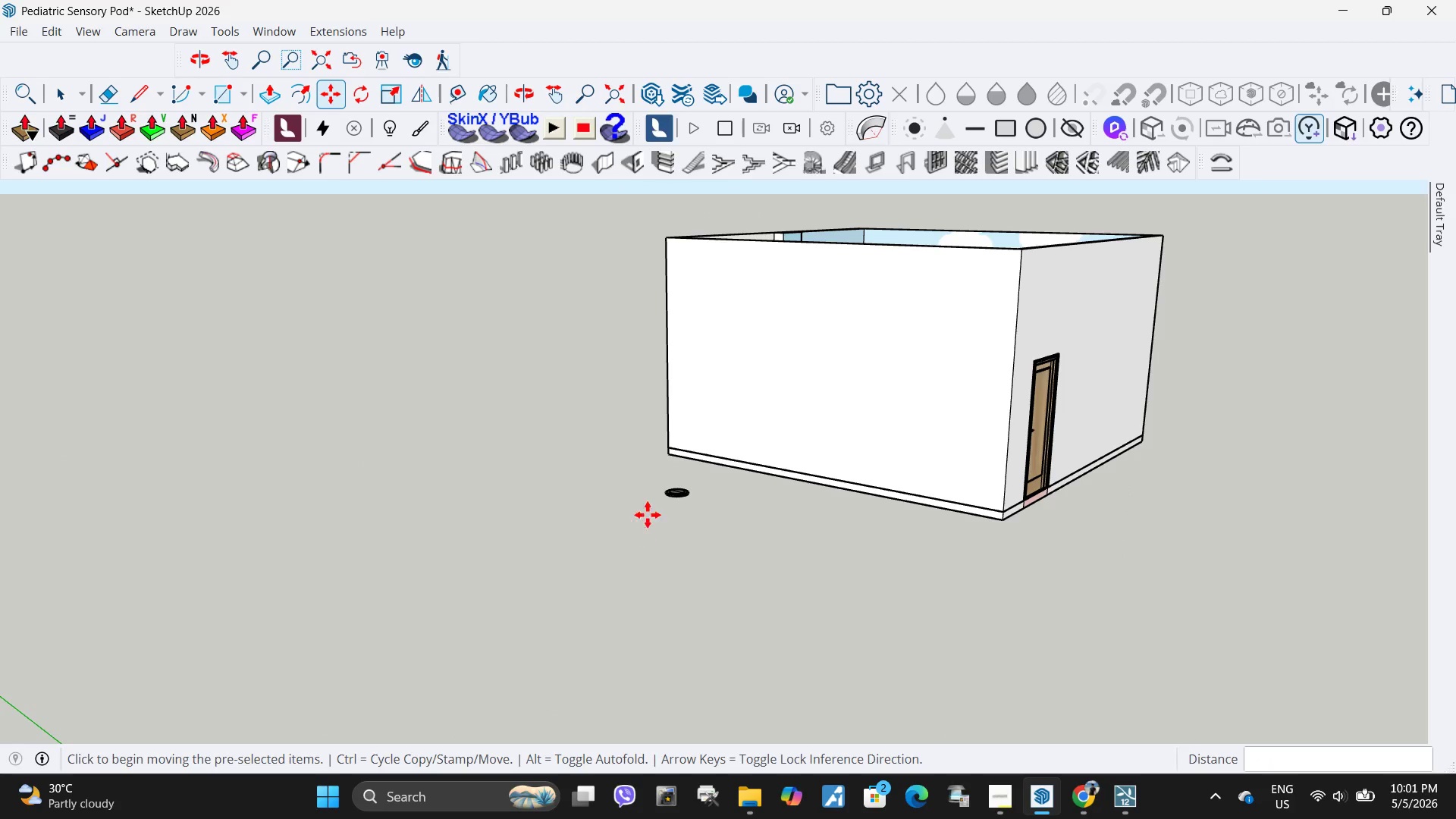 
key(M)
 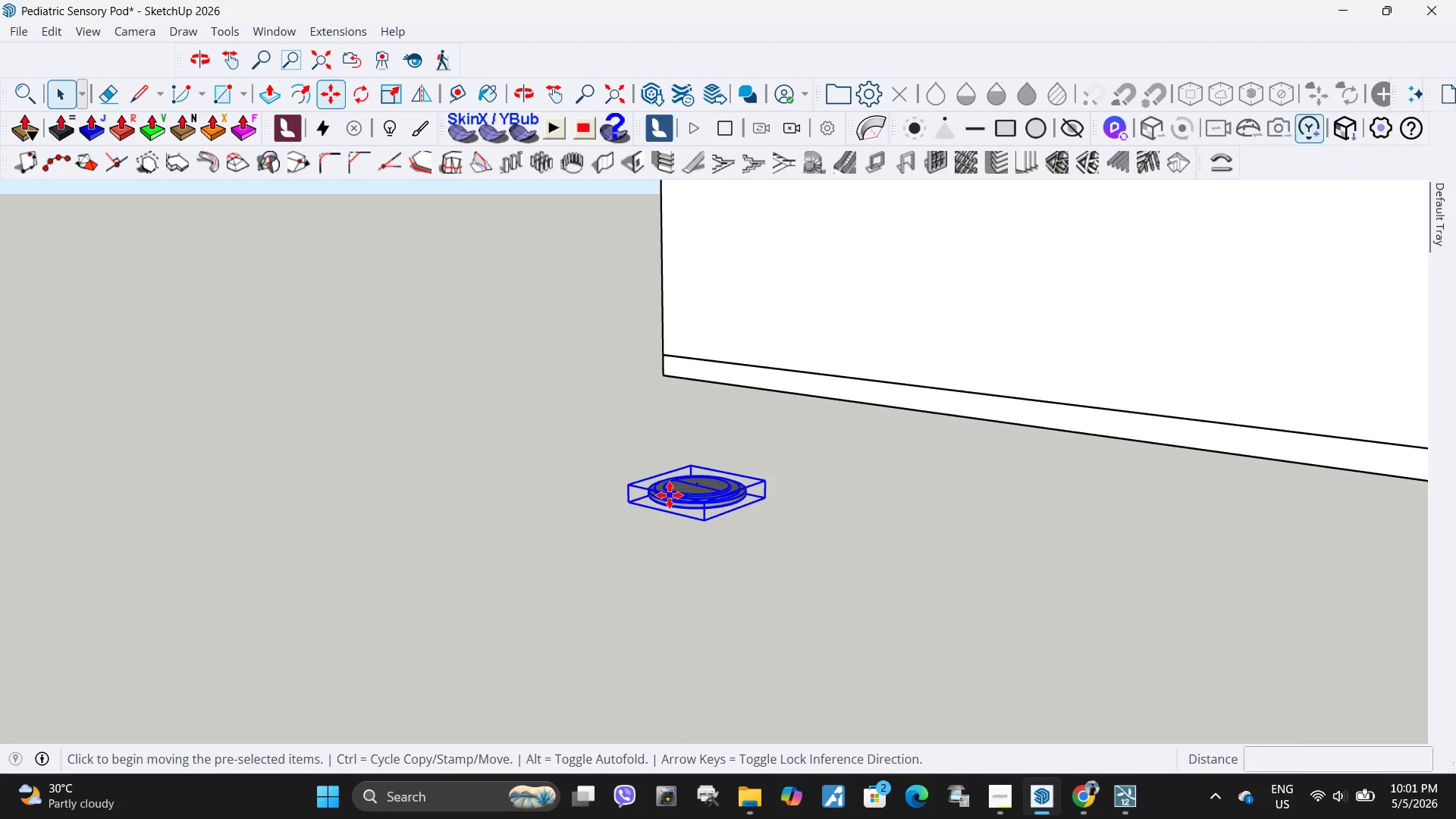 
scroll: coordinate [670, 517], scroll_direction: up, amount: 24.0
 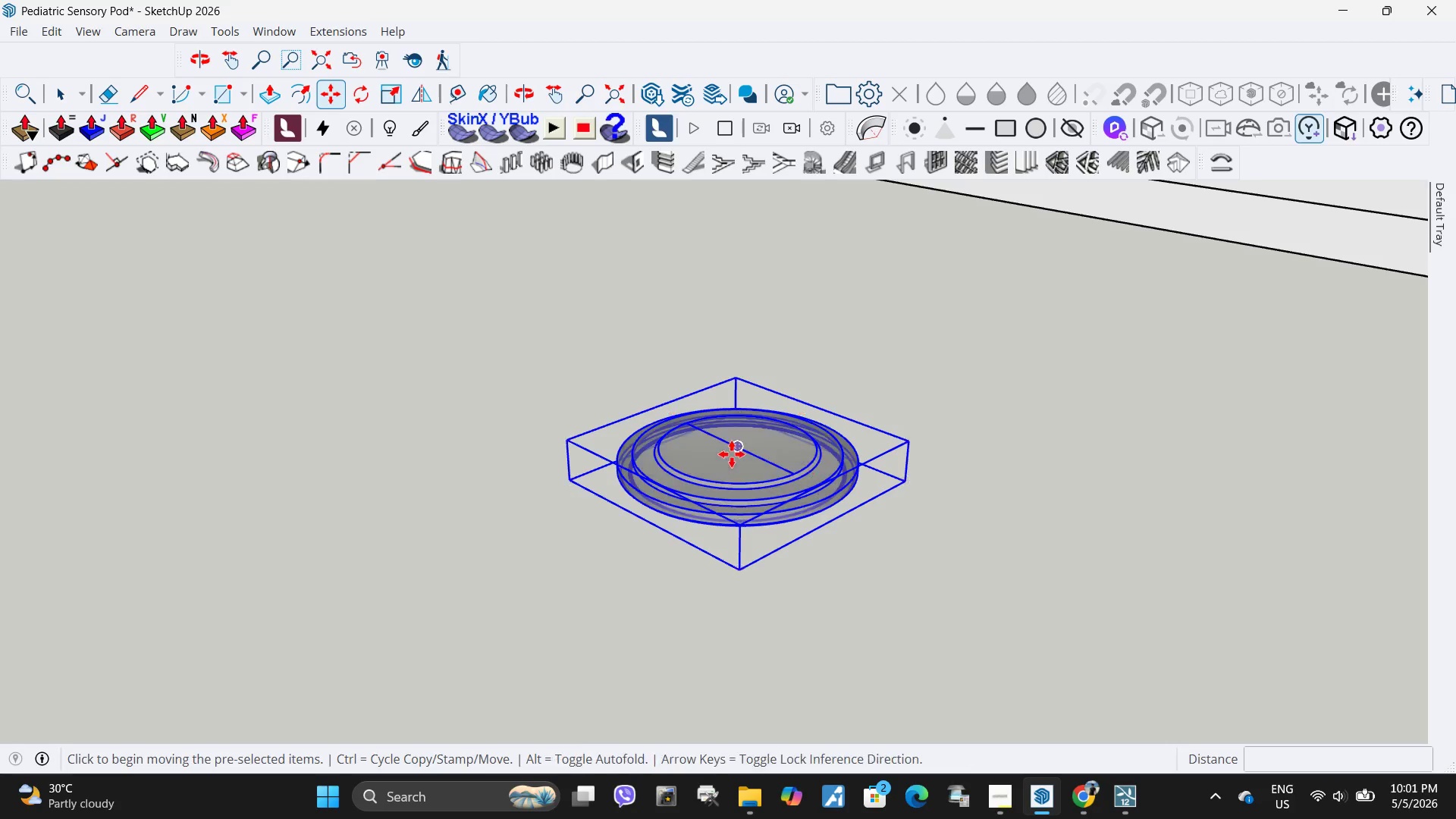 
left_click([737, 450])
 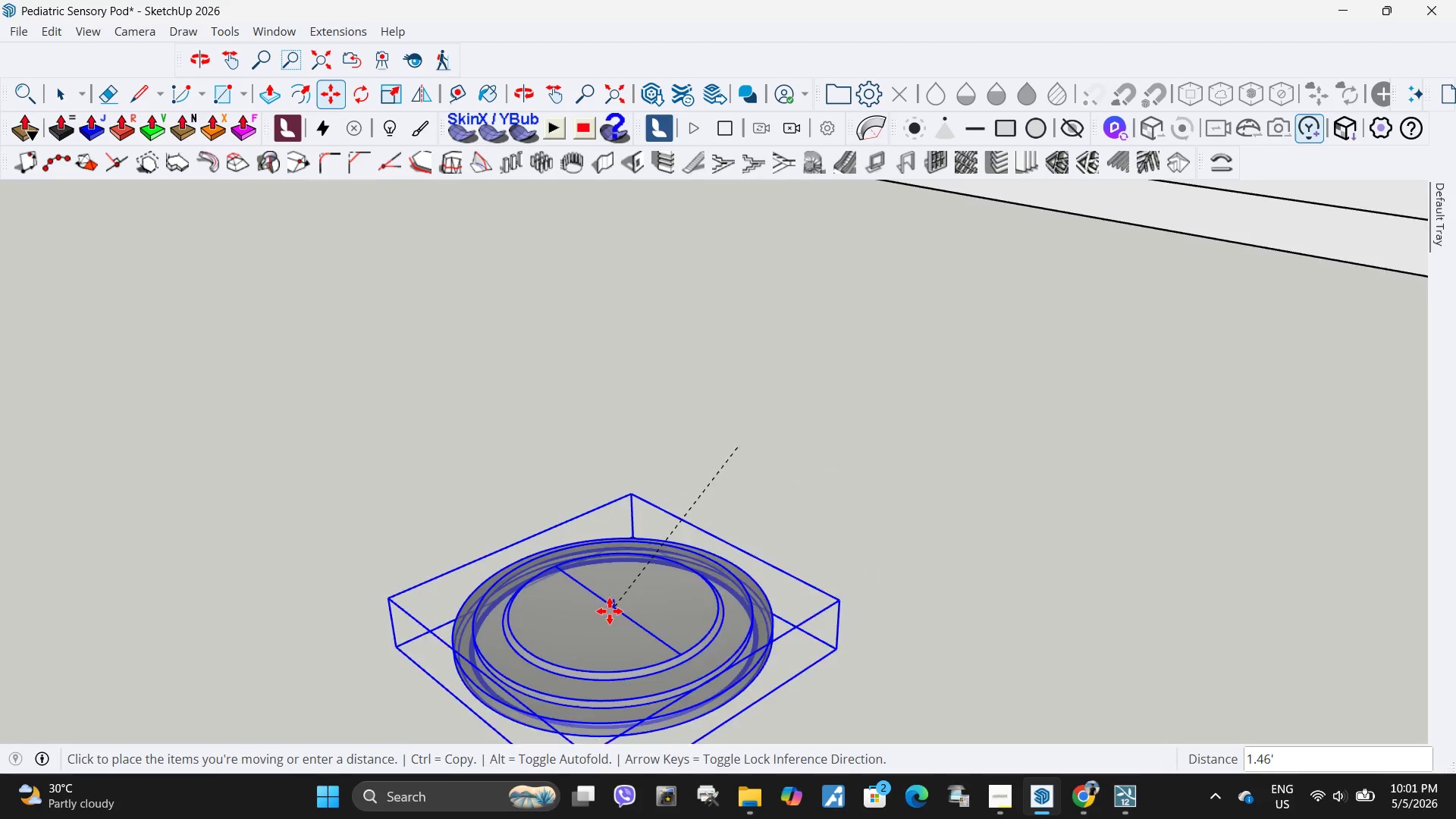 
scroll: coordinate [531, 670], scroll_direction: down, amount: 36.0
 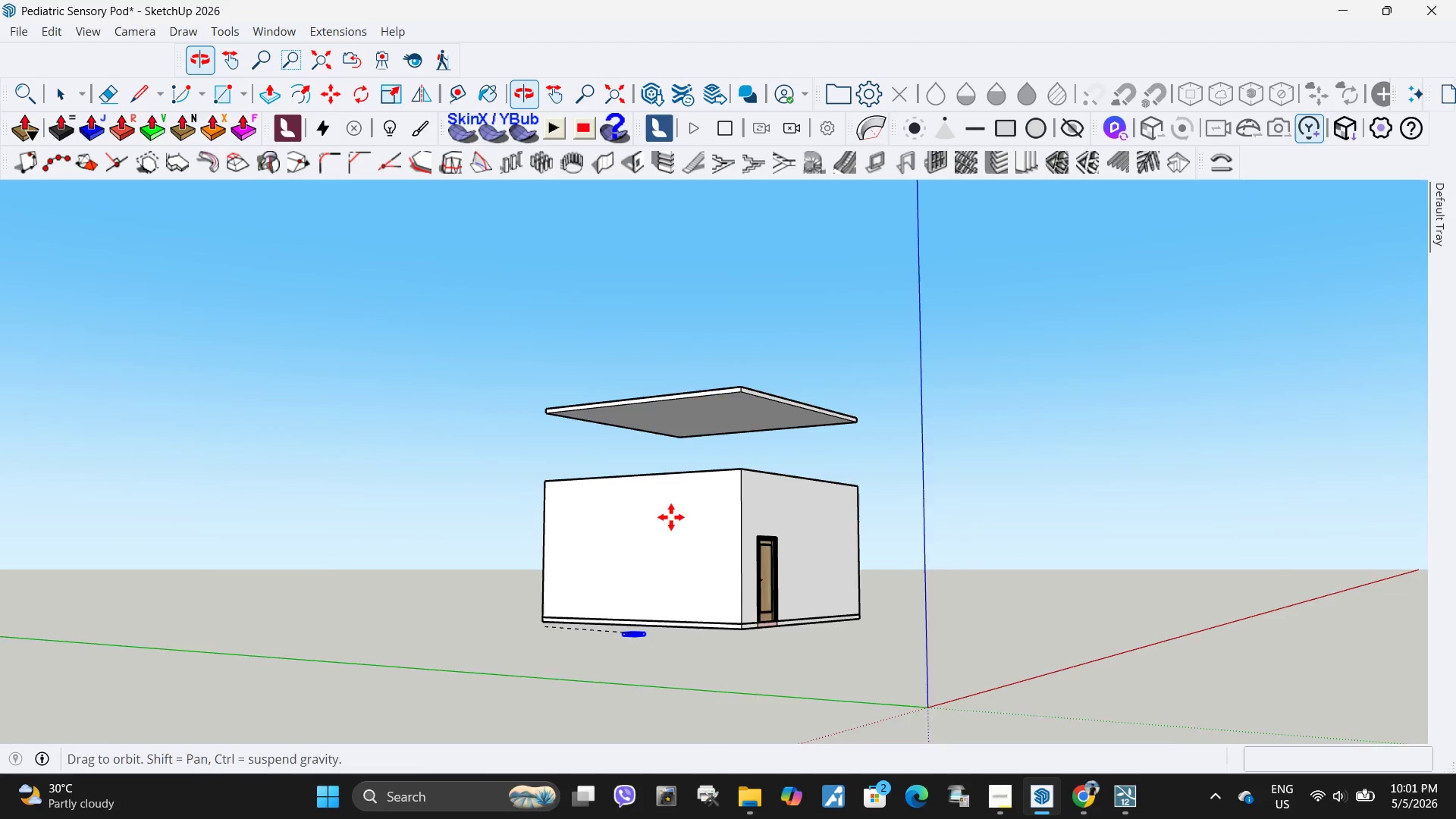 
scroll: coordinate [706, 407], scroll_direction: up, amount: 9.0
 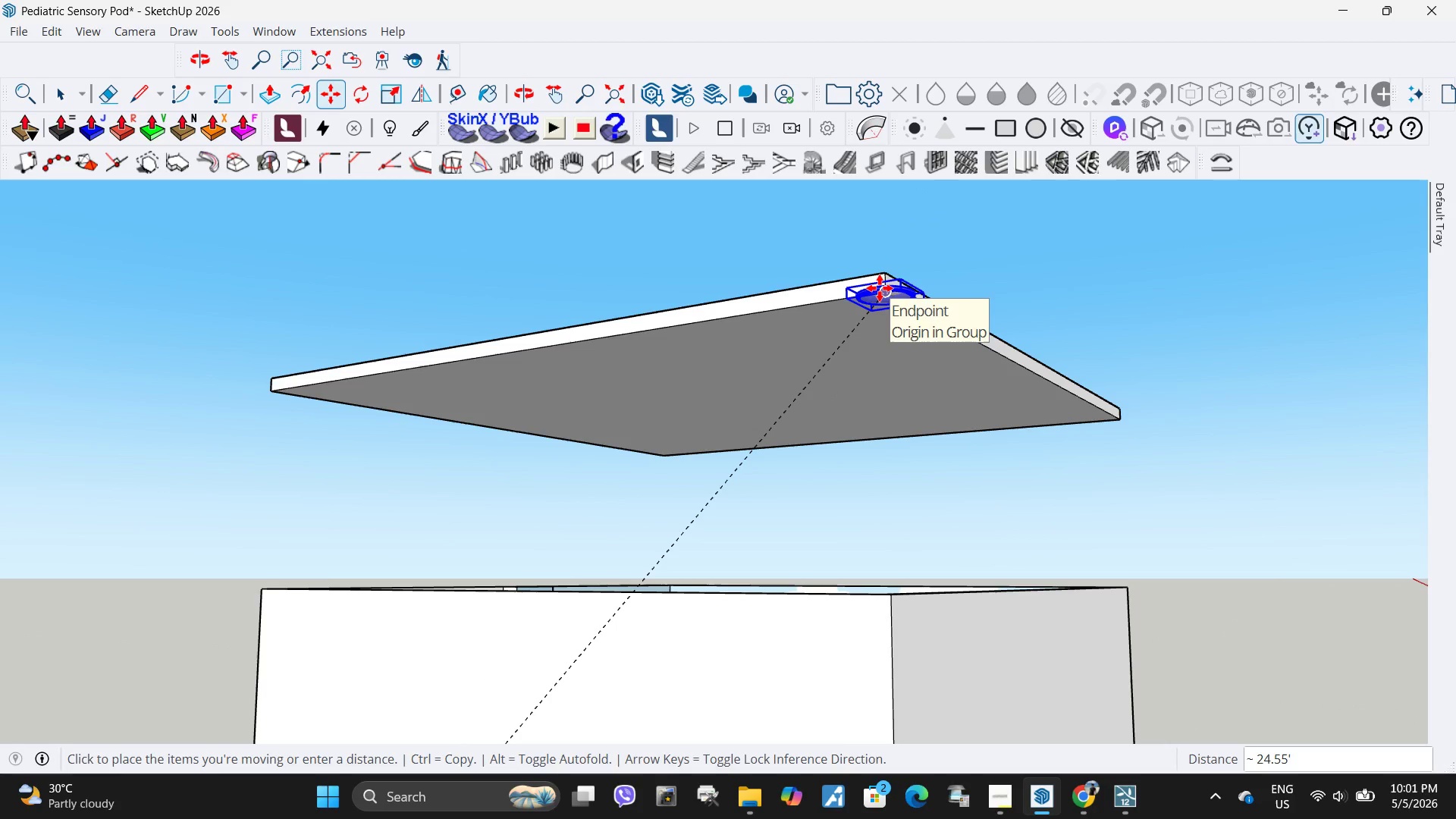 
left_click([880, 288])
 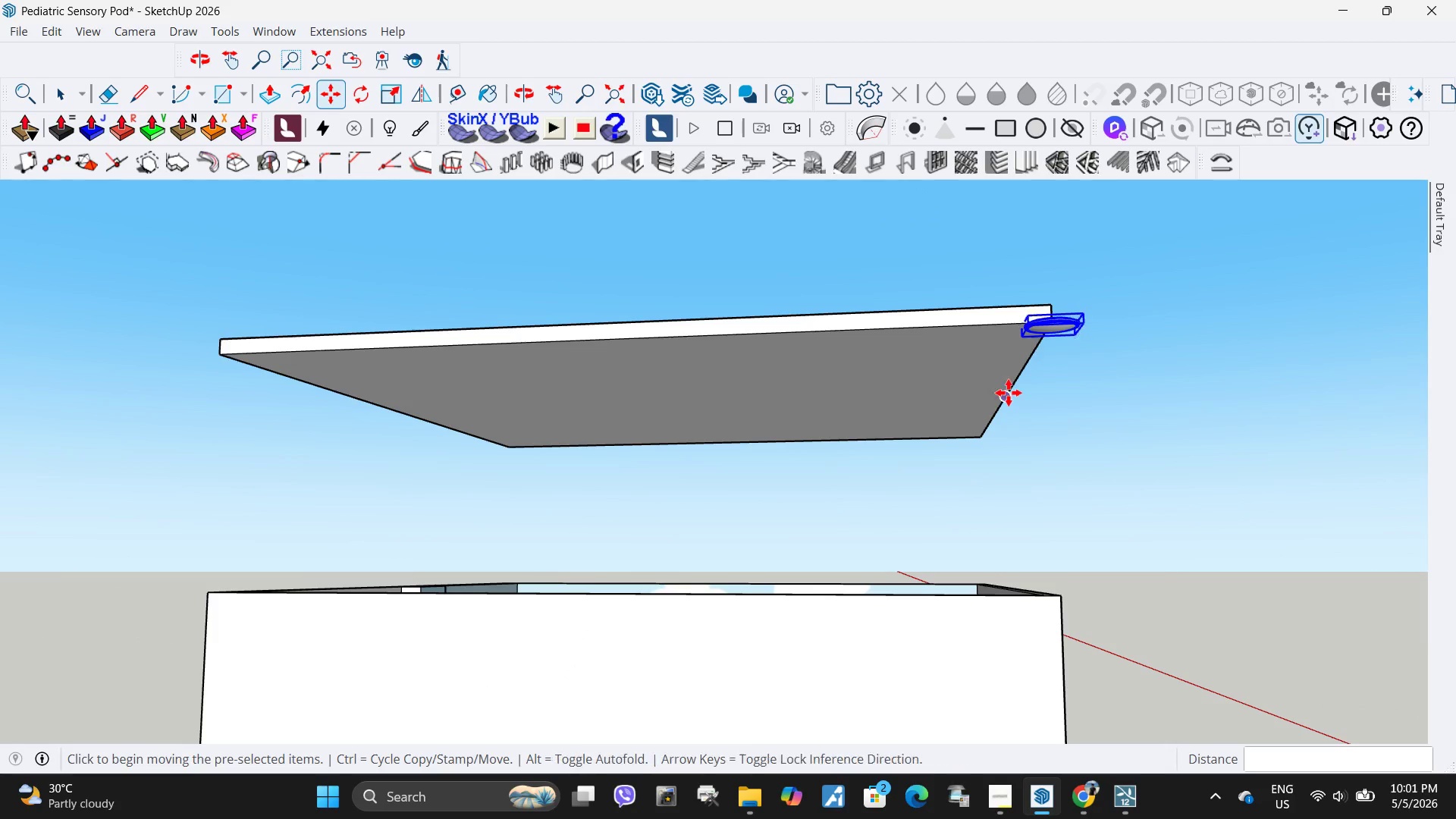 
key(M)
 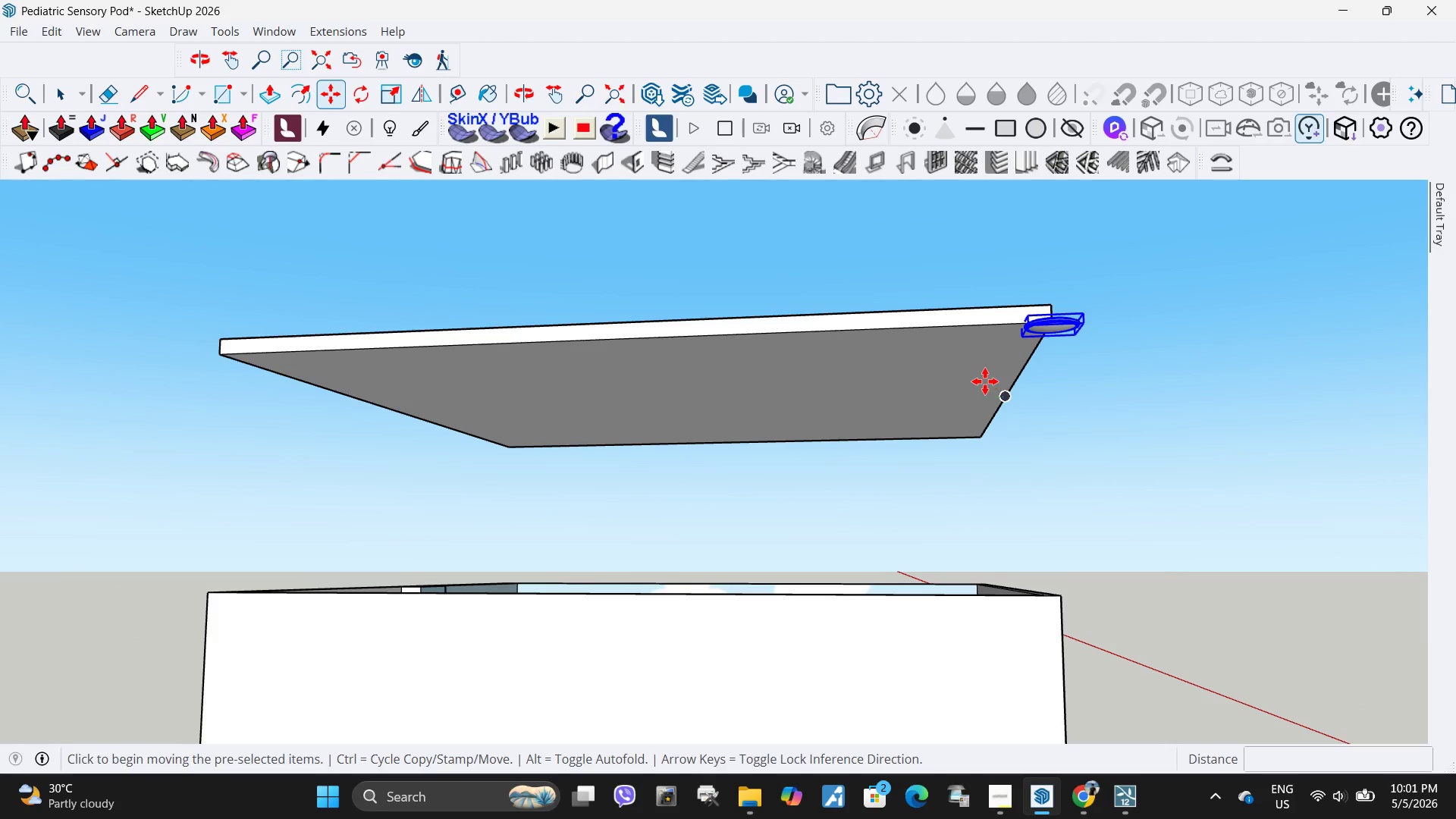 
left_click([984, 380])
 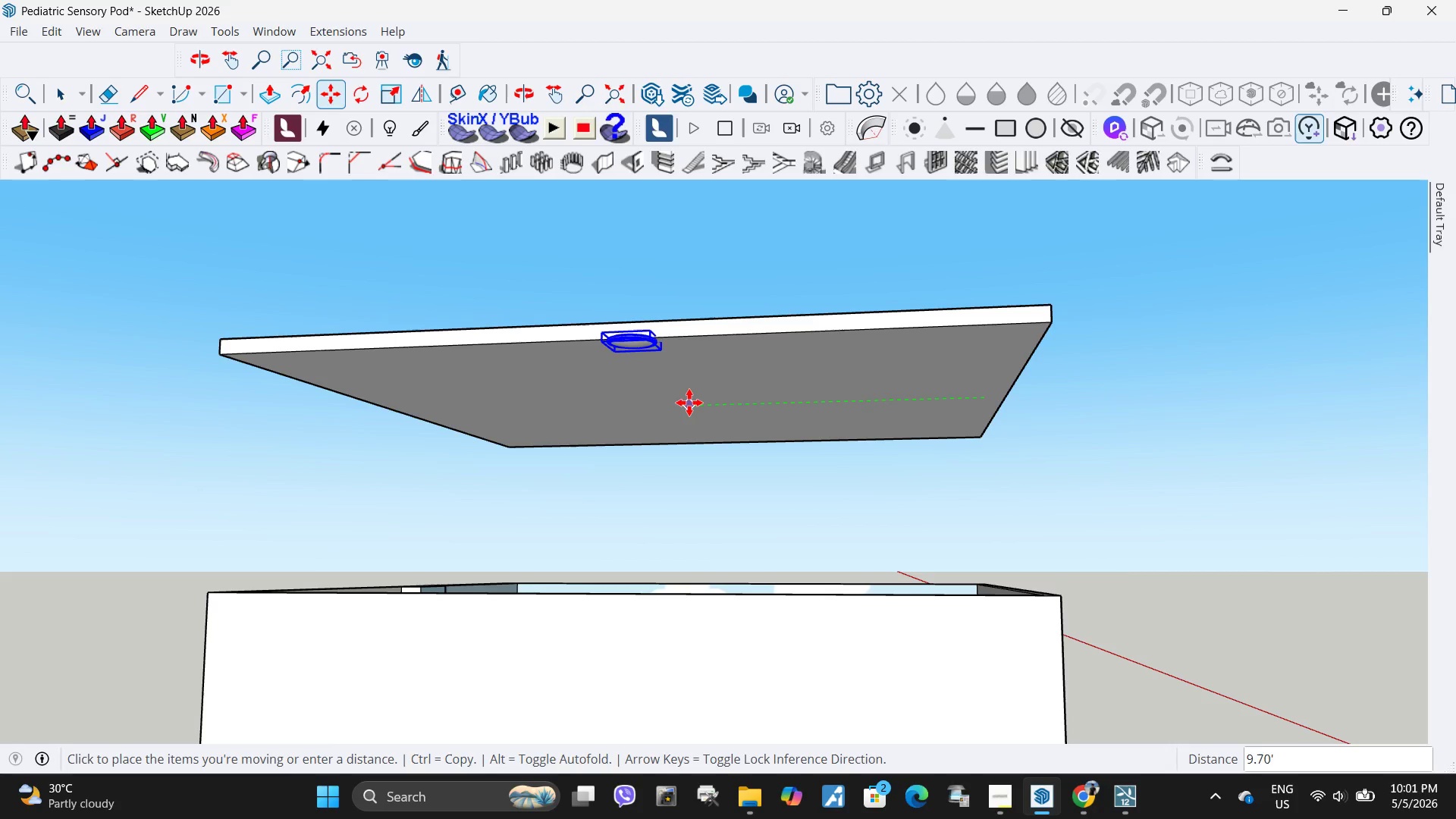 
left_click([698, 402])
 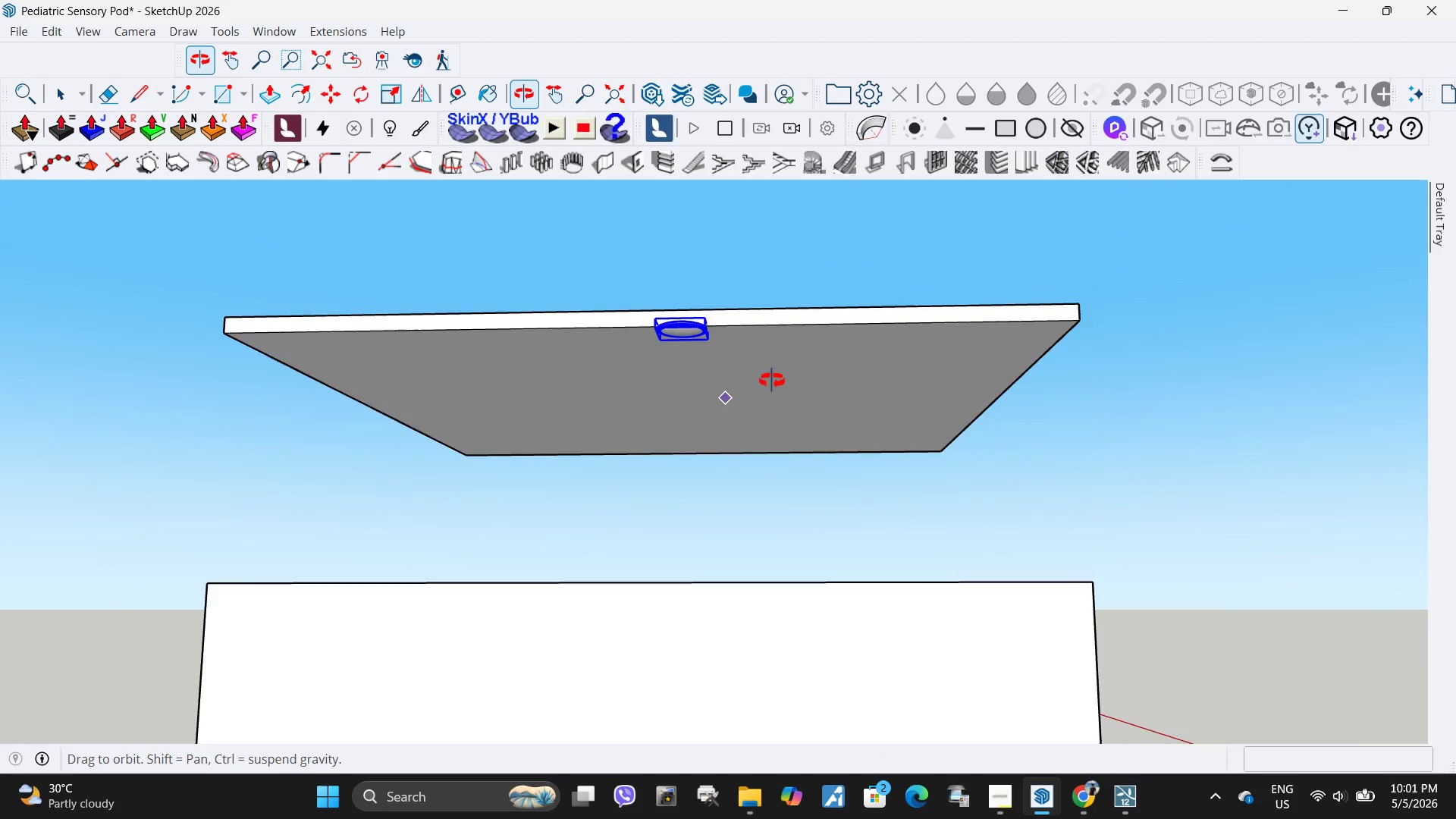 
left_click([782, 361])
 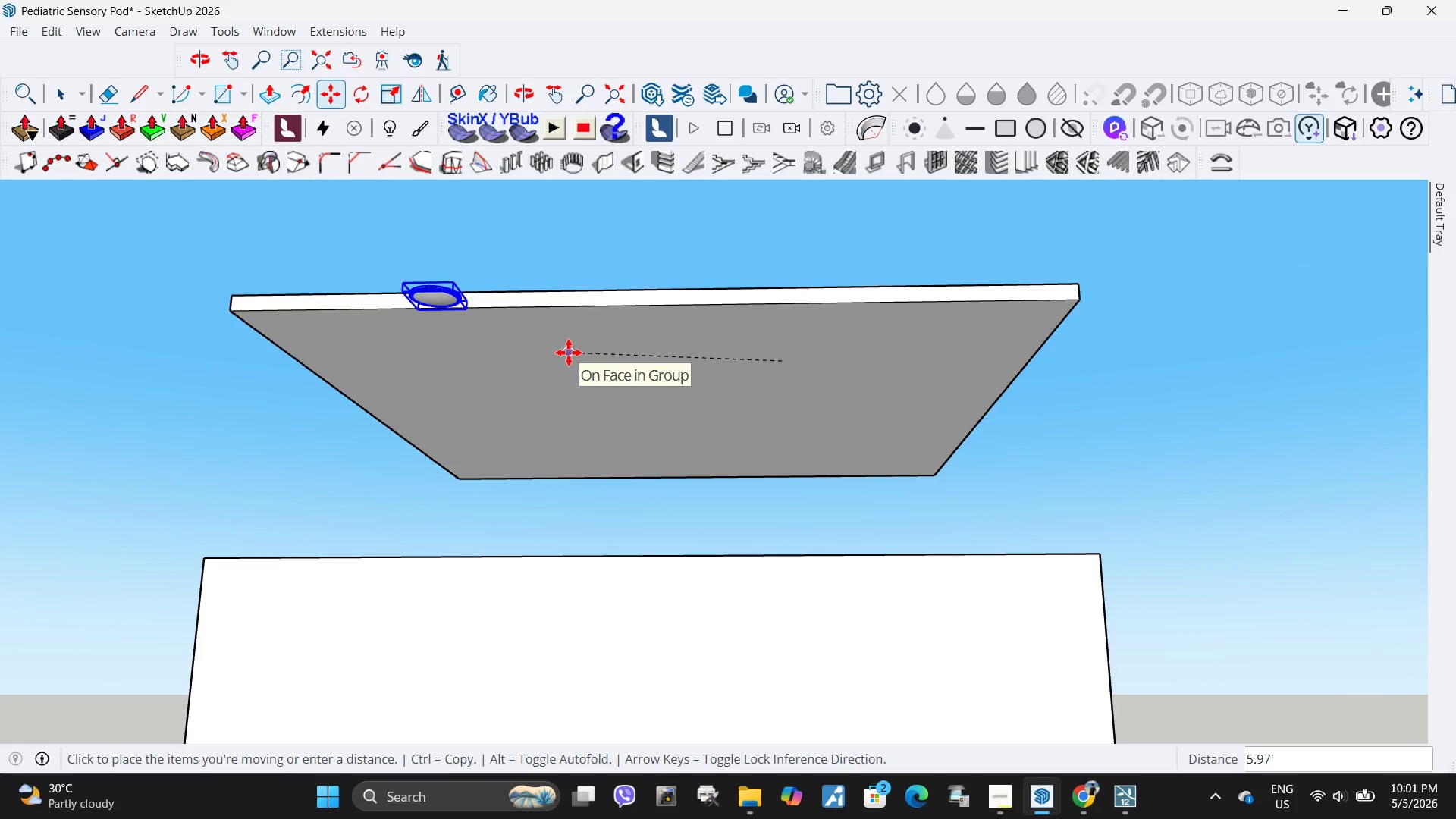 
wait(8.12)
 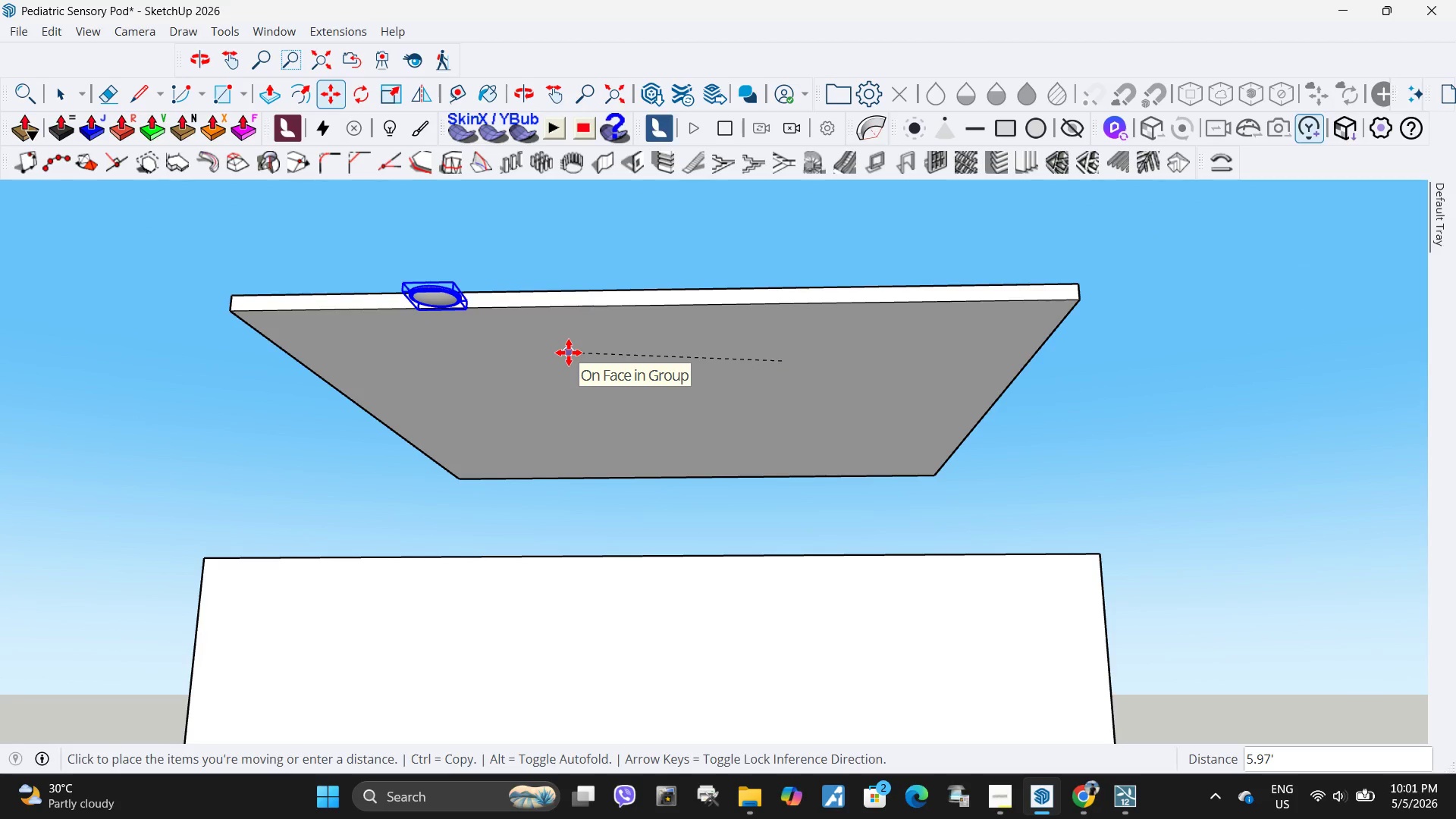 
left_click([758, 371])
 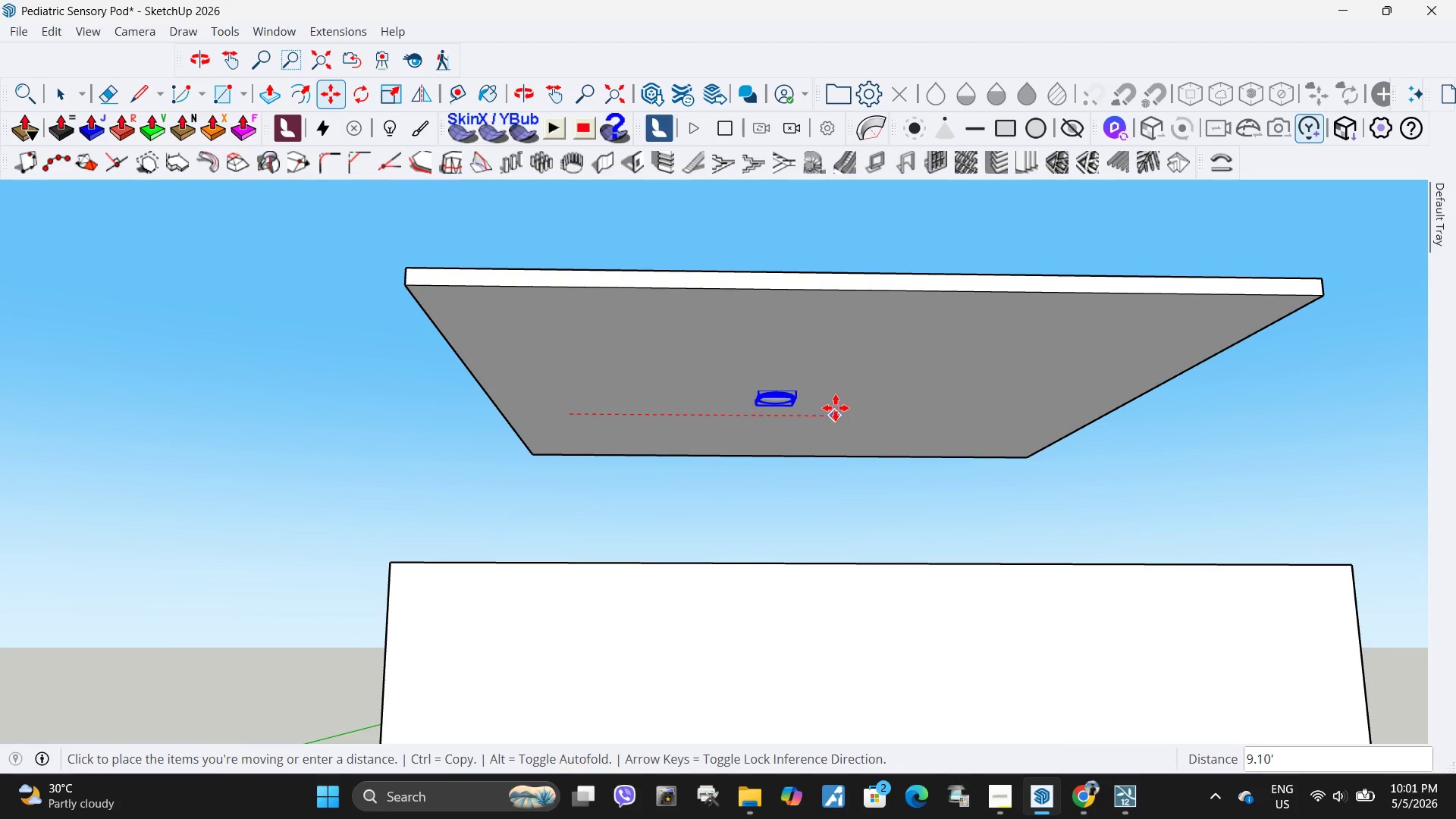 
left_click([864, 406])
 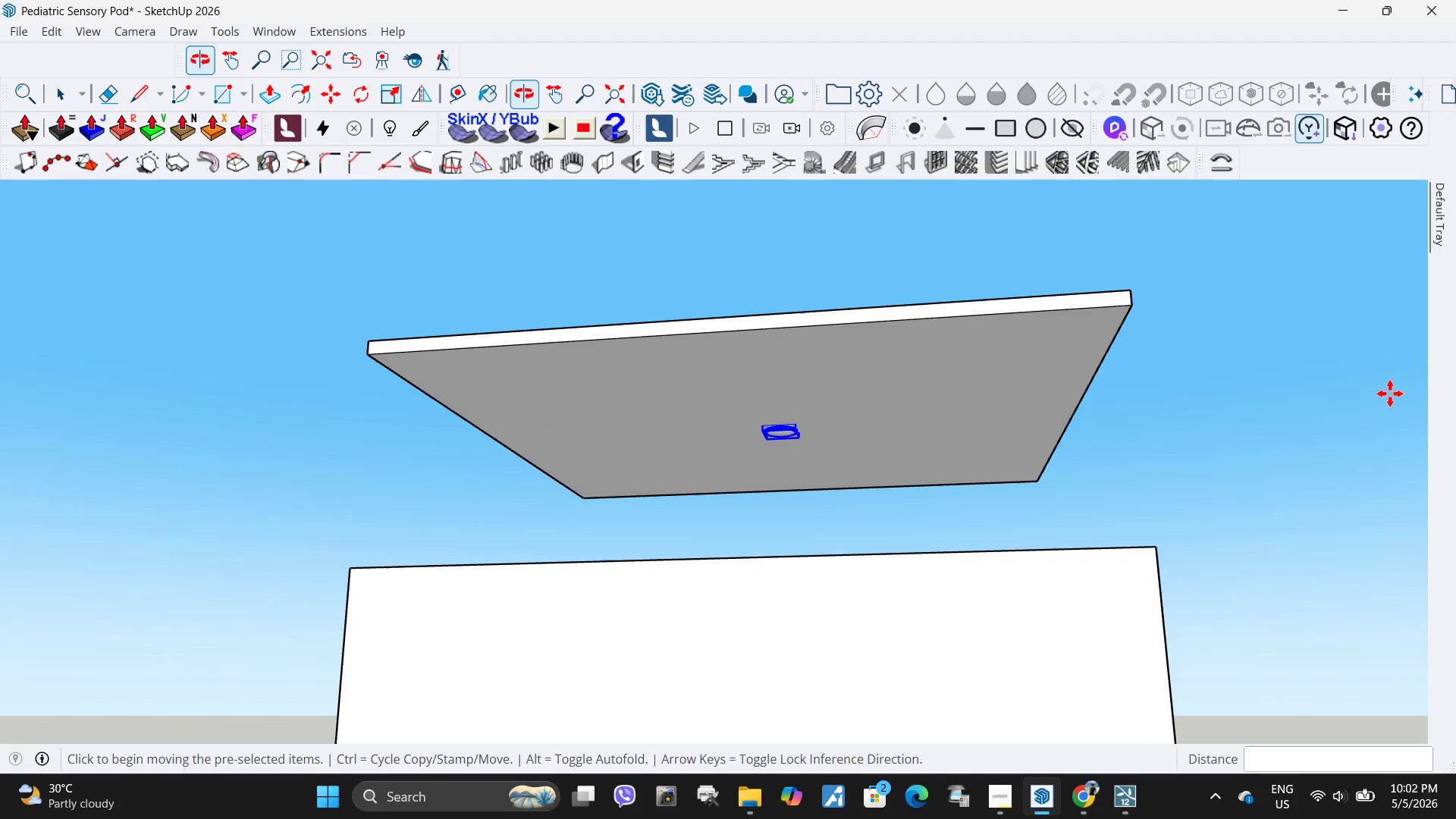 
scroll: coordinate [739, 482], scroll_direction: up, amount: 11.0
 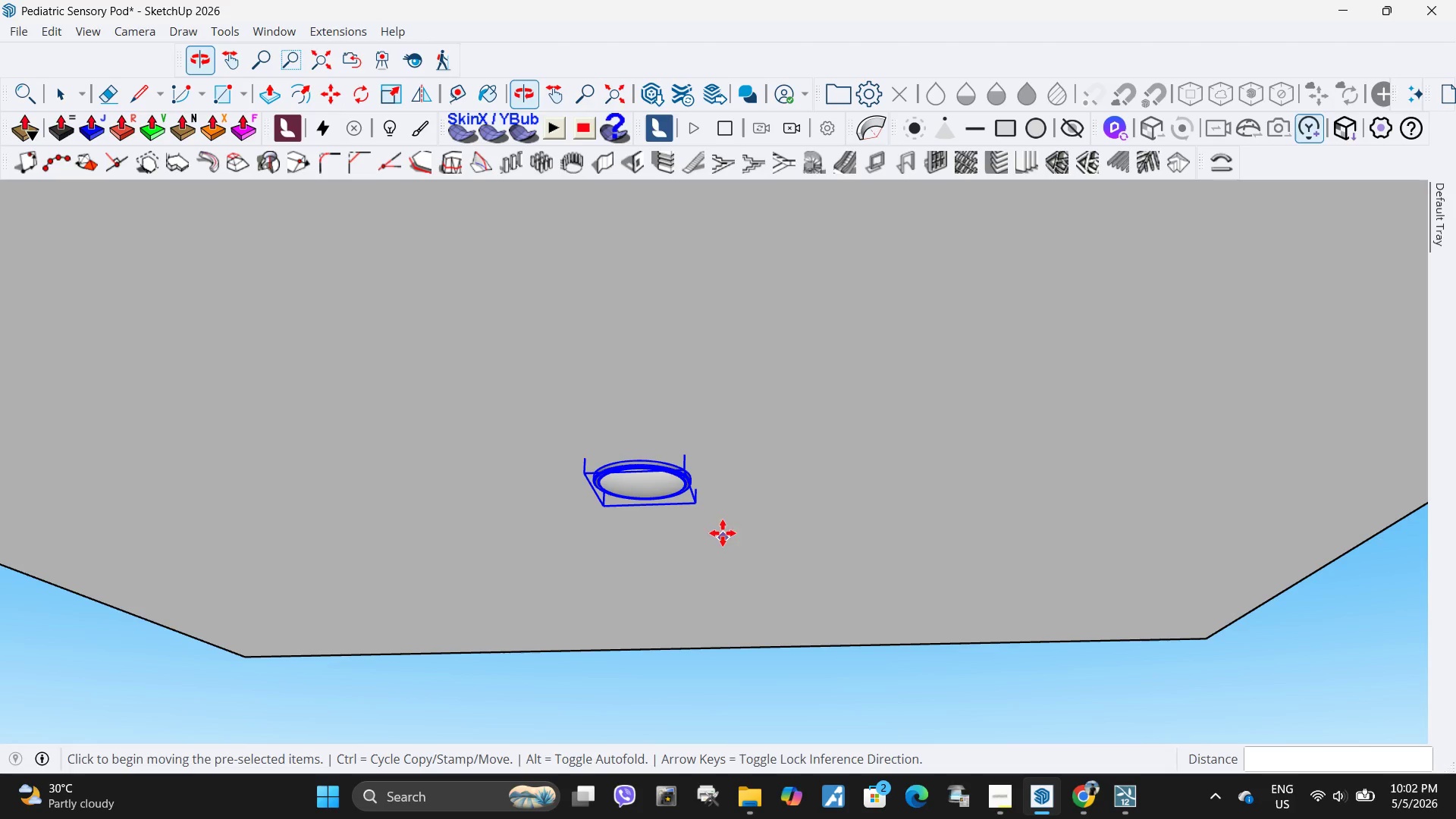 
left_click([735, 469])
 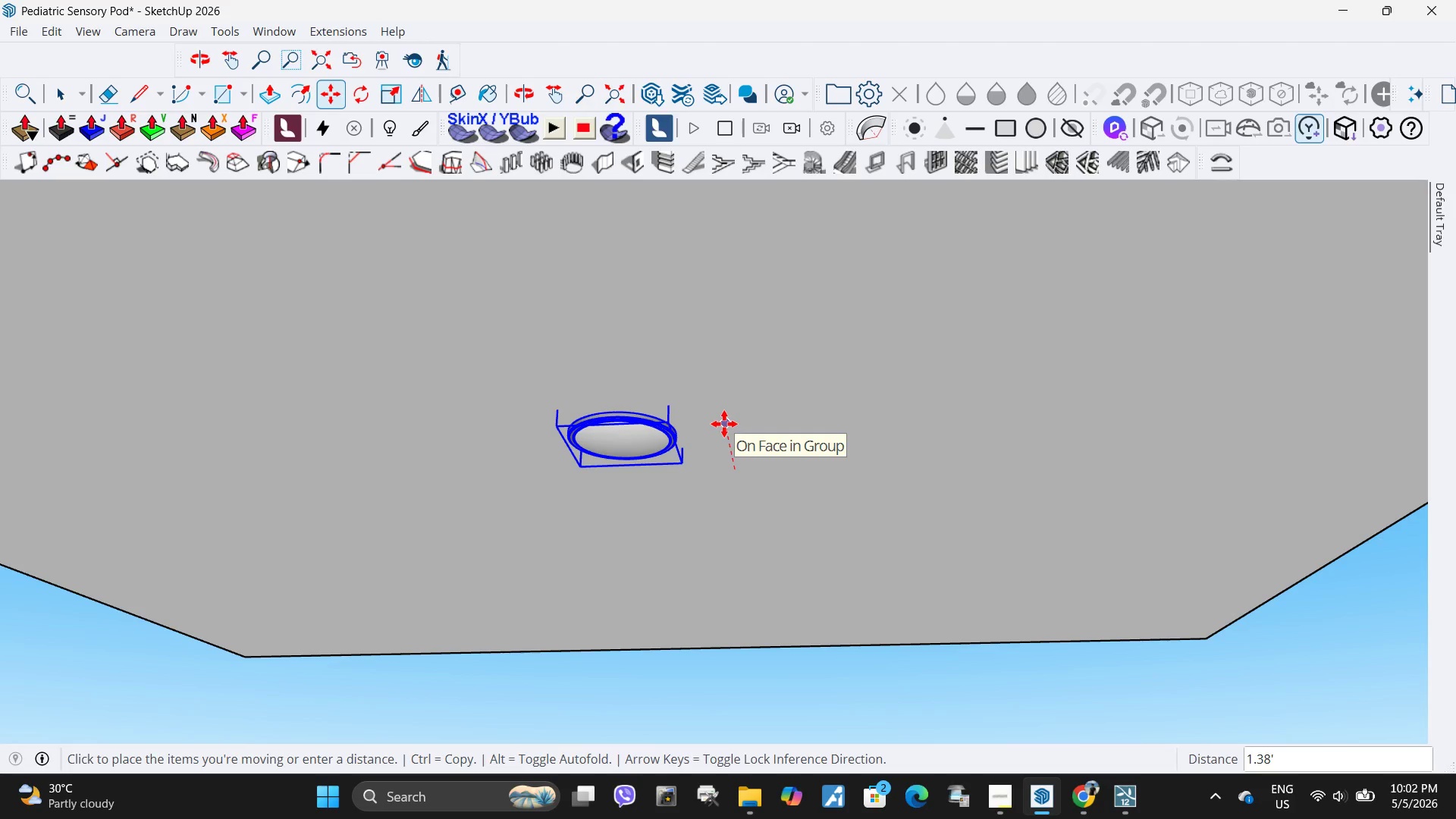 
left_click([724, 424])
 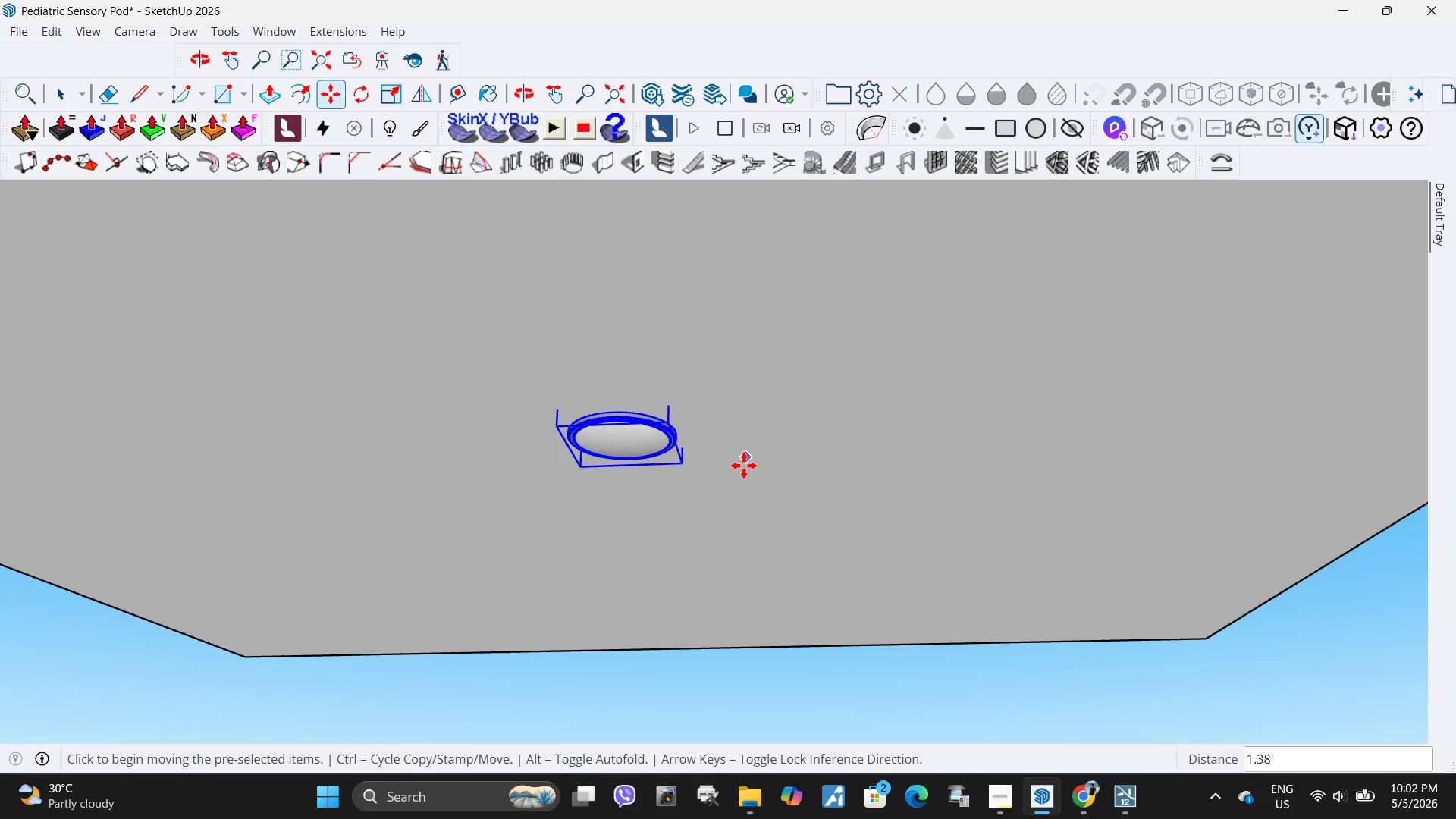 
scroll: coordinate [742, 472], scroll_direction: down, amount: 14.0
 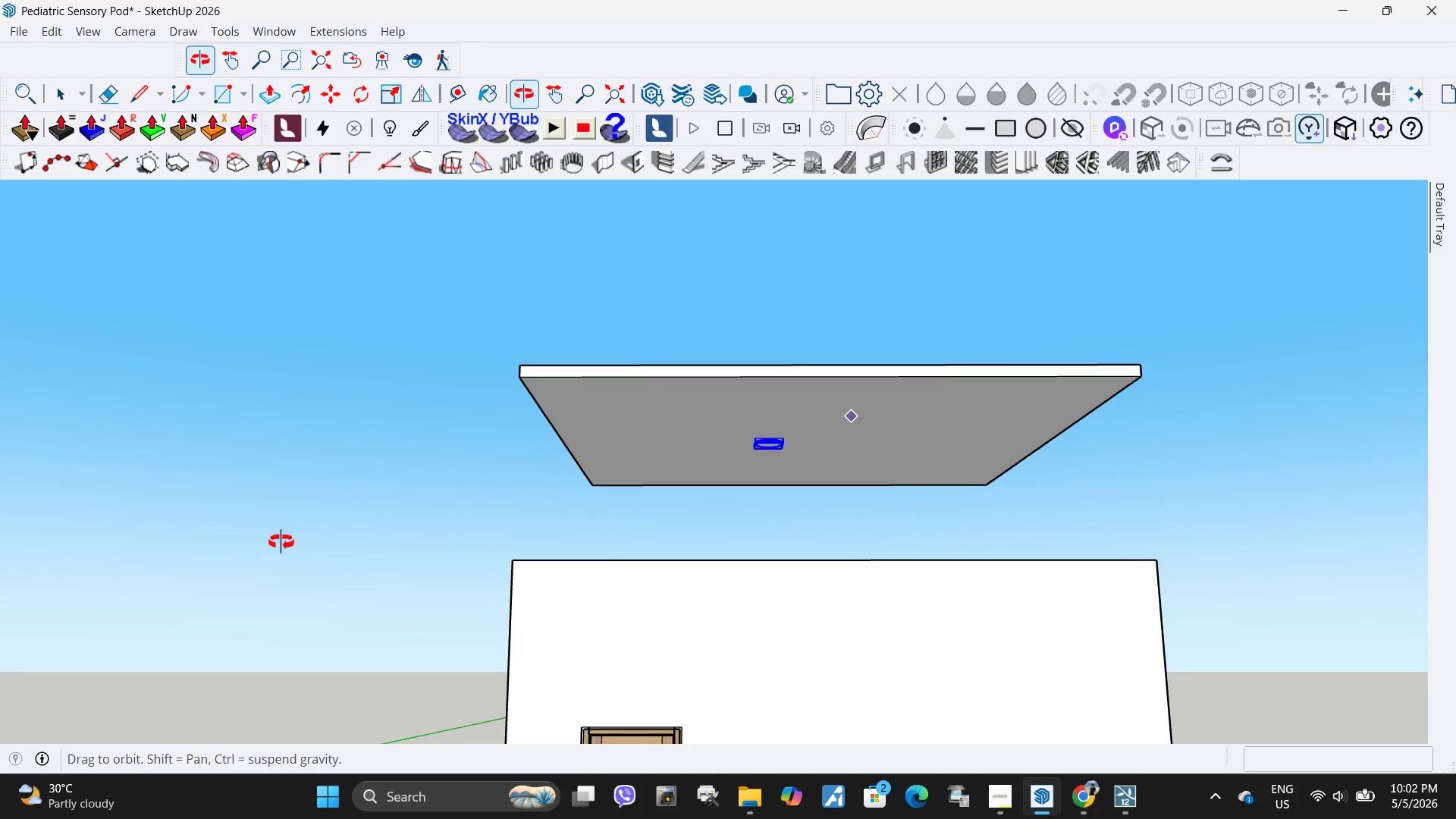 
scroll: coordinate [640, 495], scroll_direction: up, amount: 3.0
 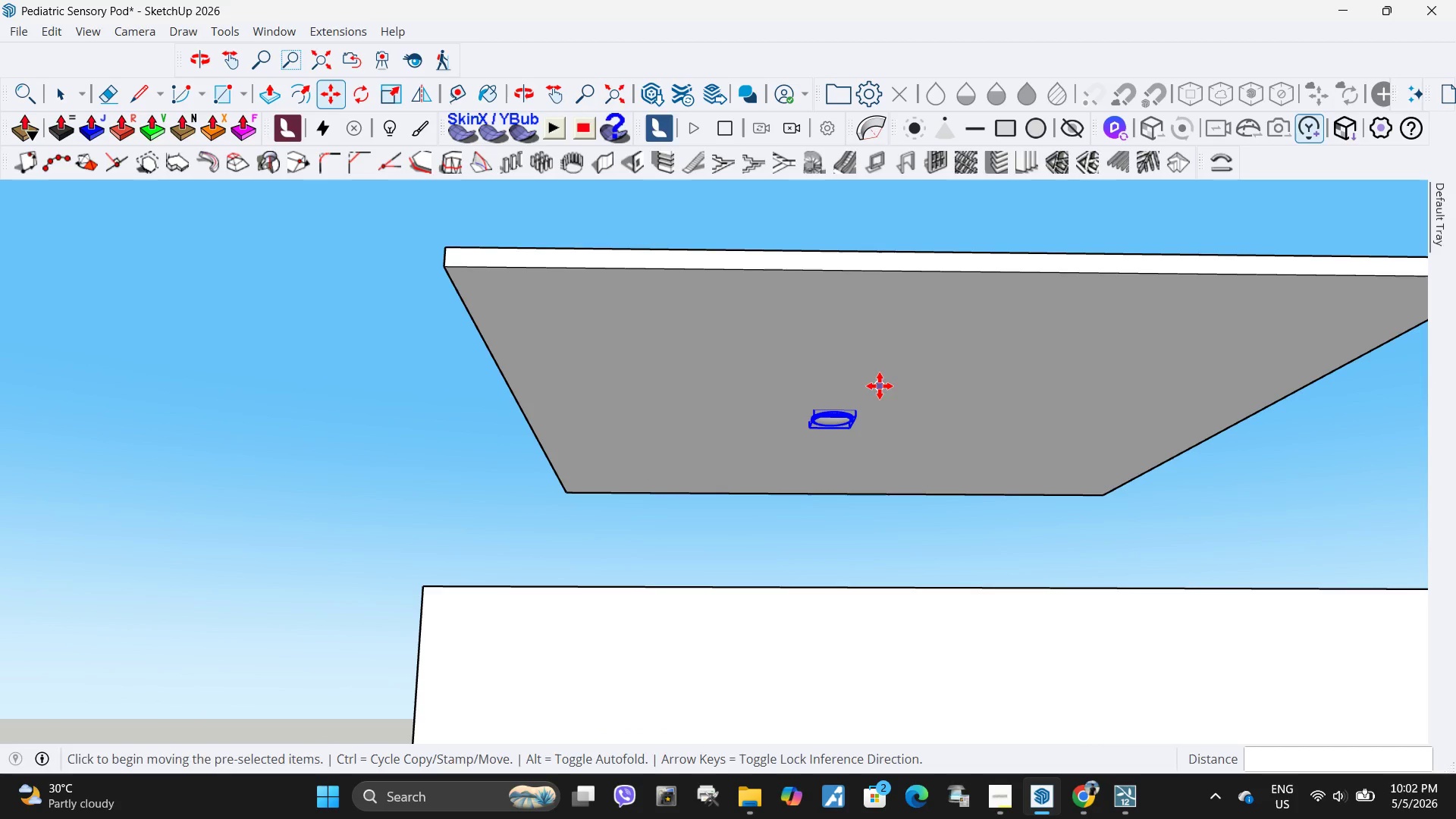 
left_click_drag(start_coordinate=[871, 382], to_coordinate=[881, 382])
 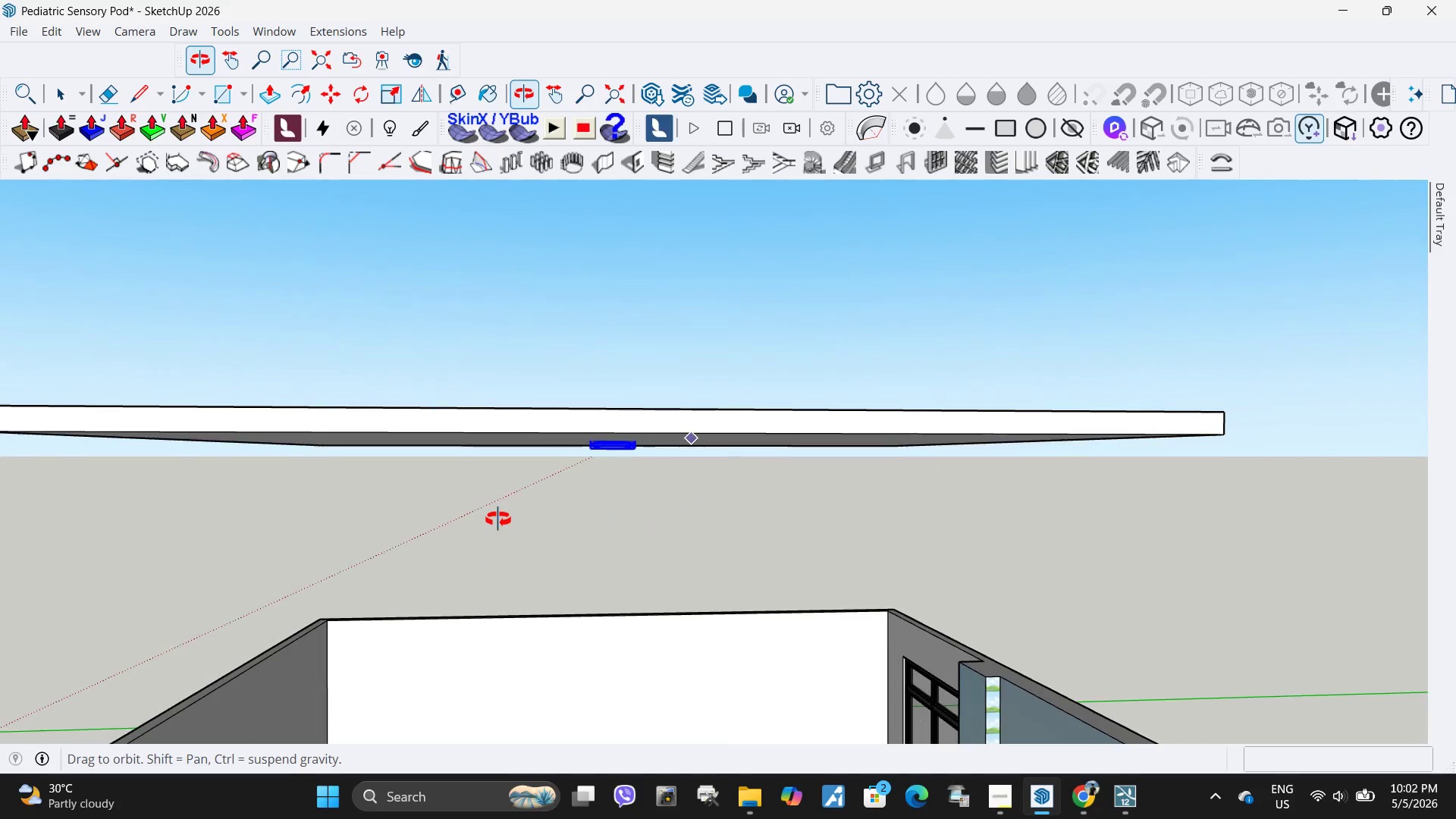 
scroll: coordinate [673, 427], scroll_direction: down, amount: 5.0
 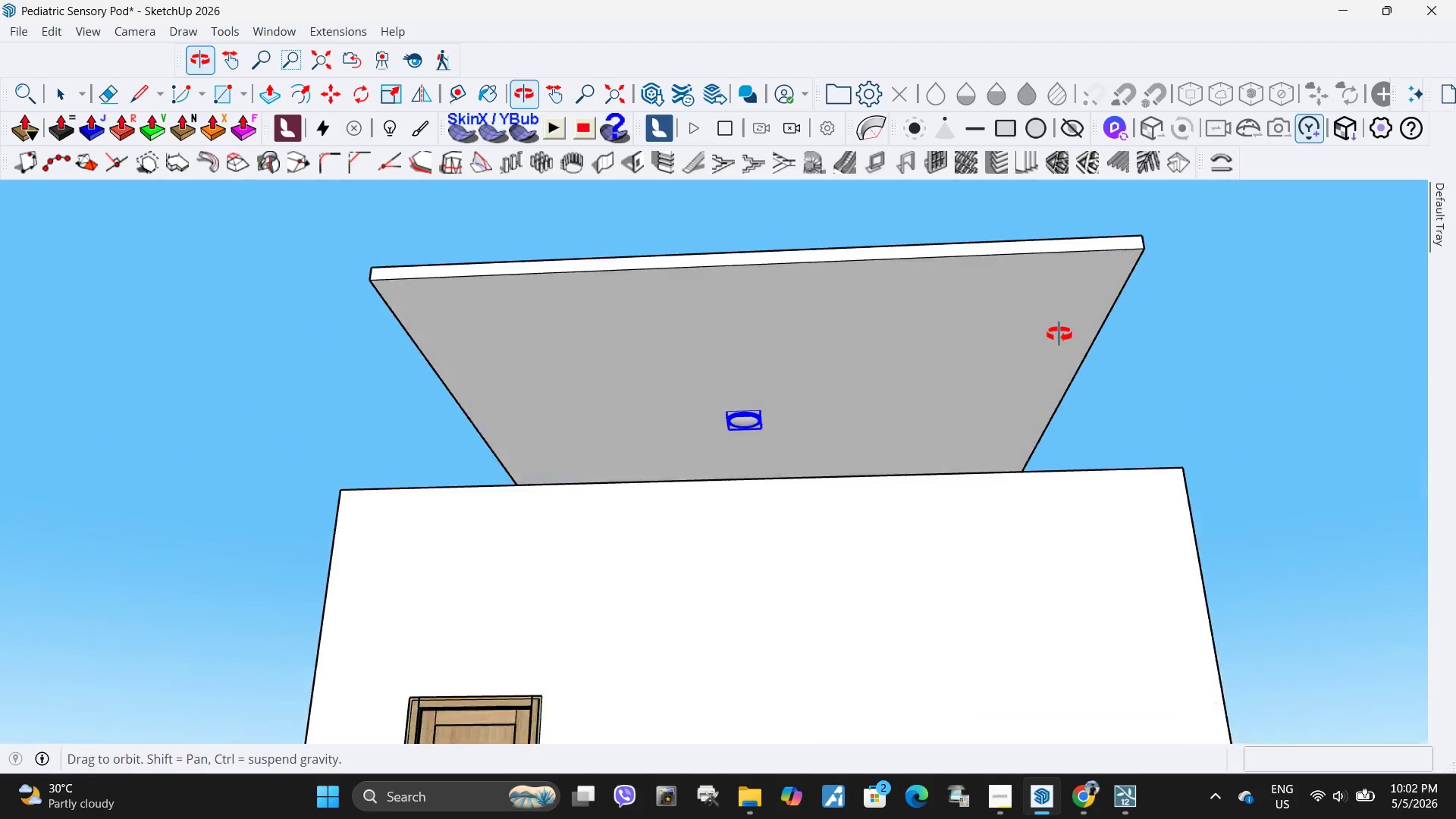 
left_click([838, 408])
 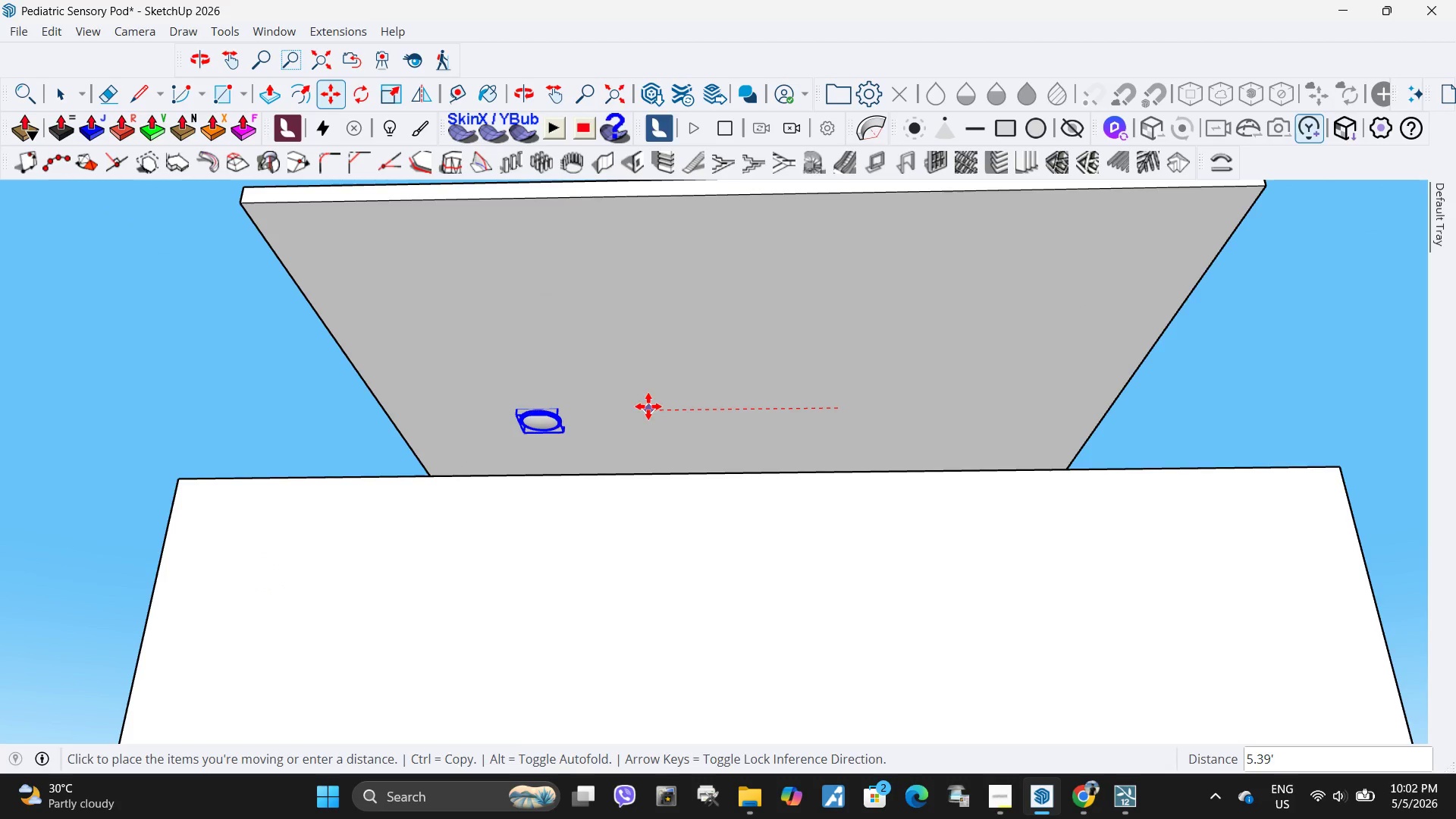 
scroll: coordinate [833, 421], scroll_direction: up, amount: 2.0
 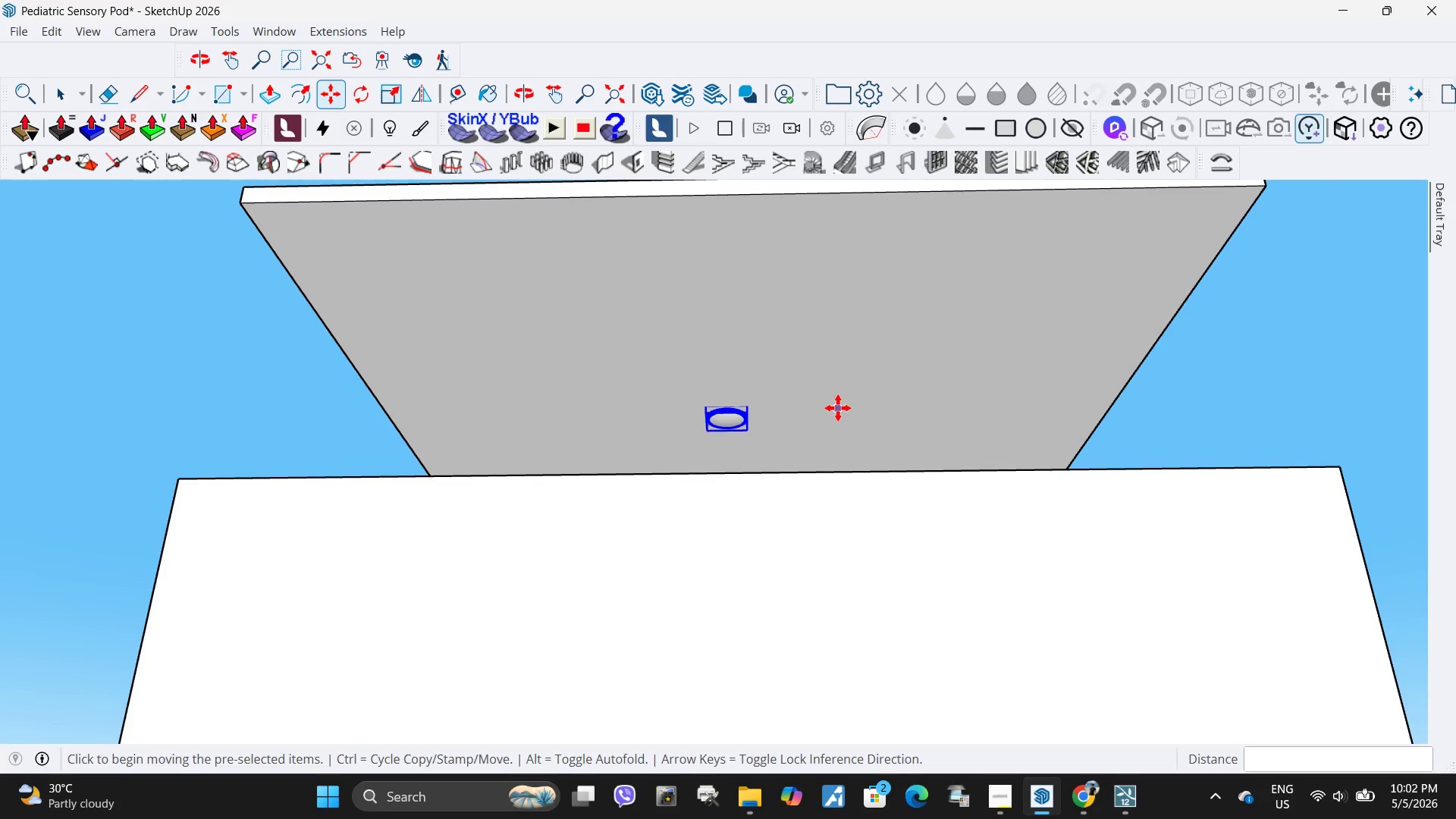 
left_click([644, 407])
 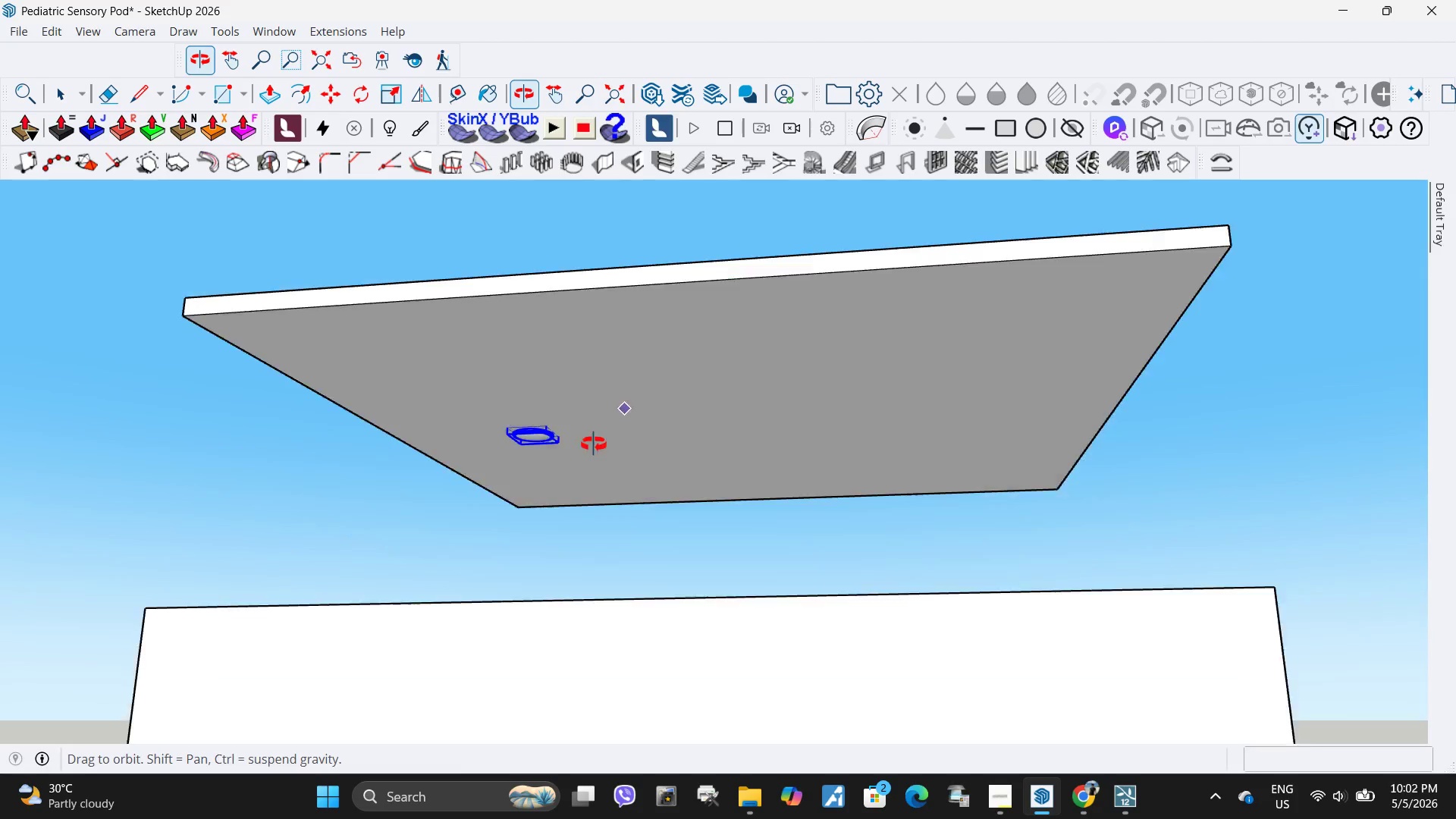 
left_click([601, 428])
 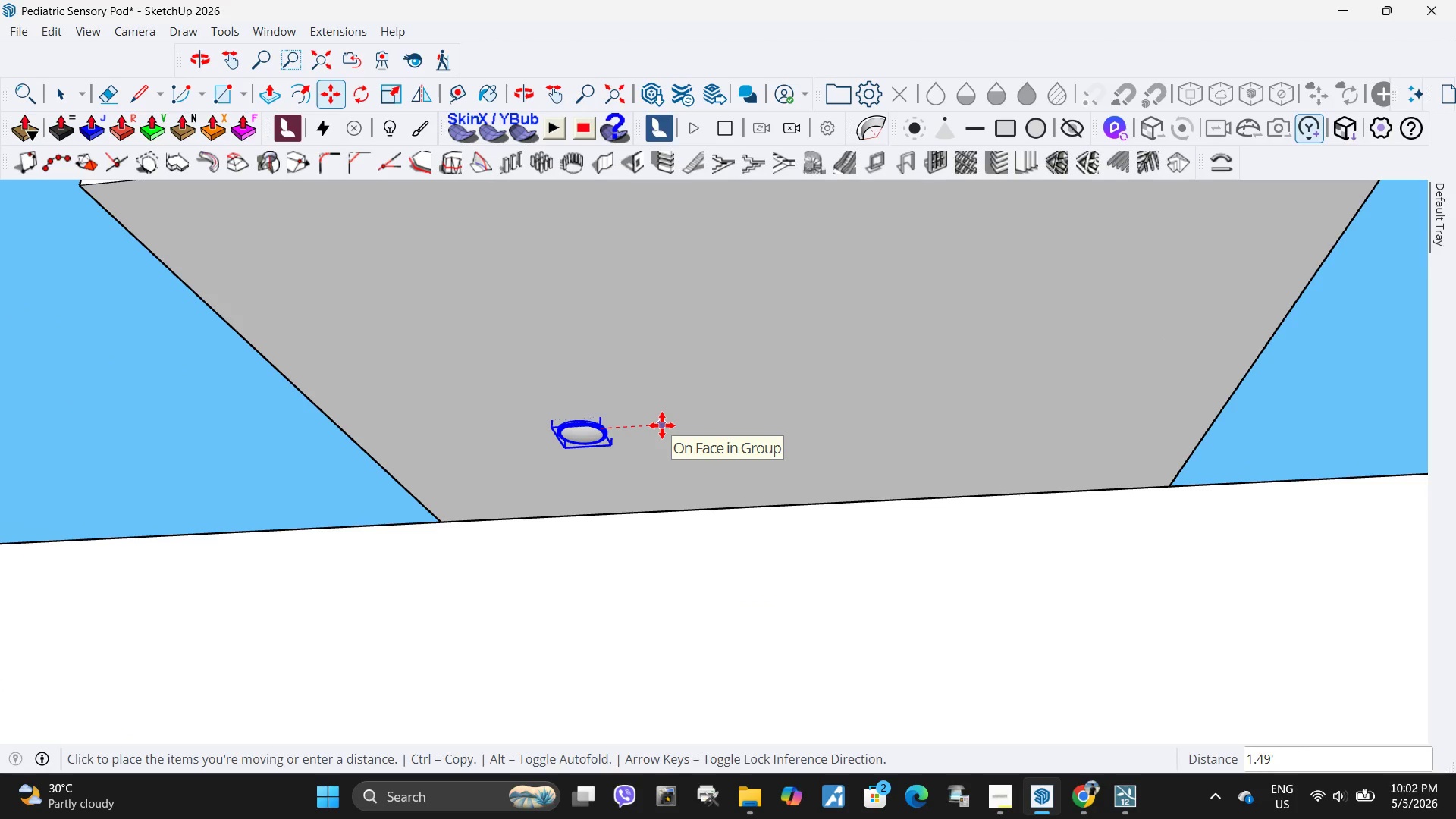 
scroll: coordinate [589, 398], scroll_direction: up, amount: 2.0
 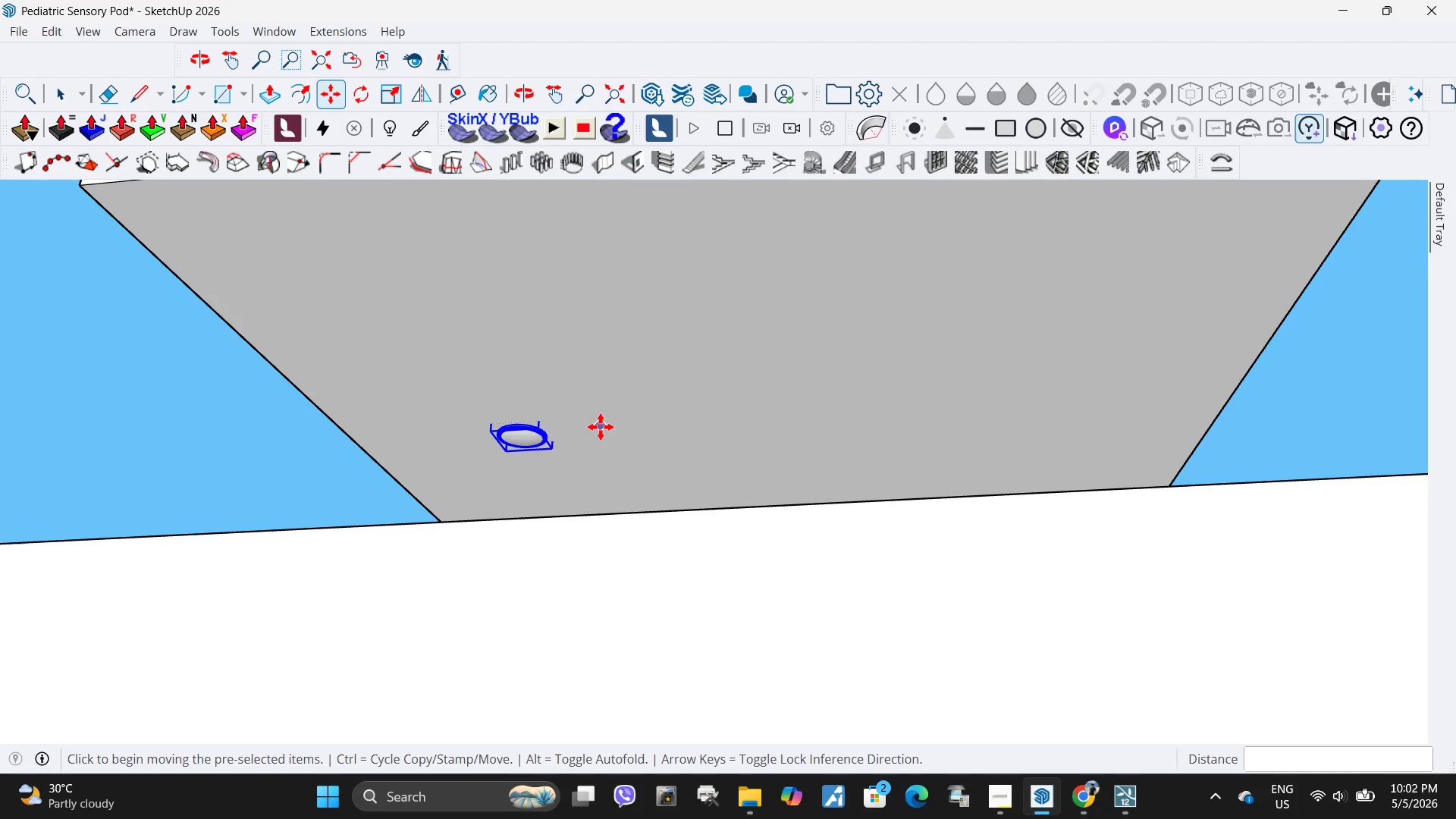 
key(Escape)
 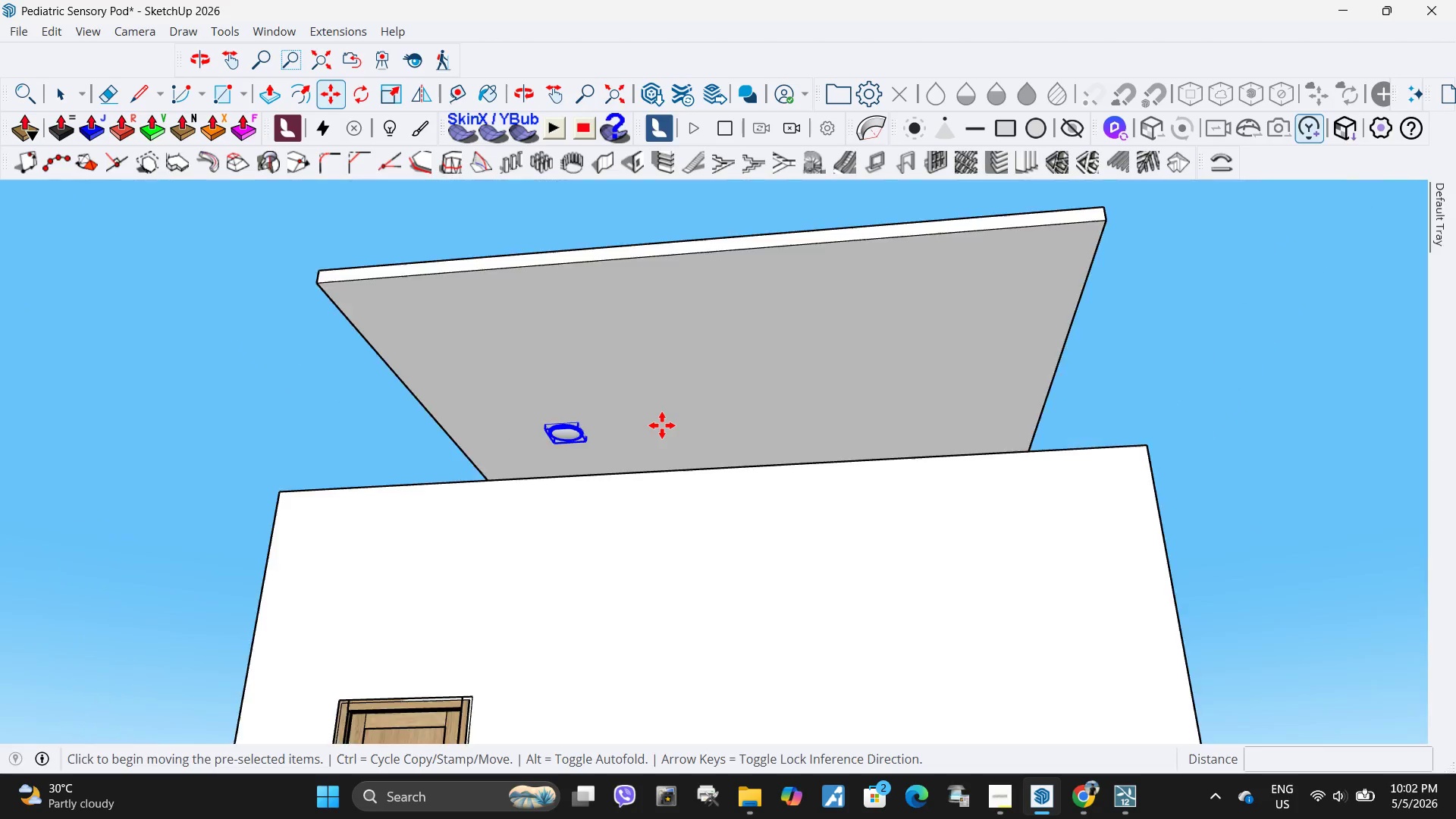 
key(Escape)
 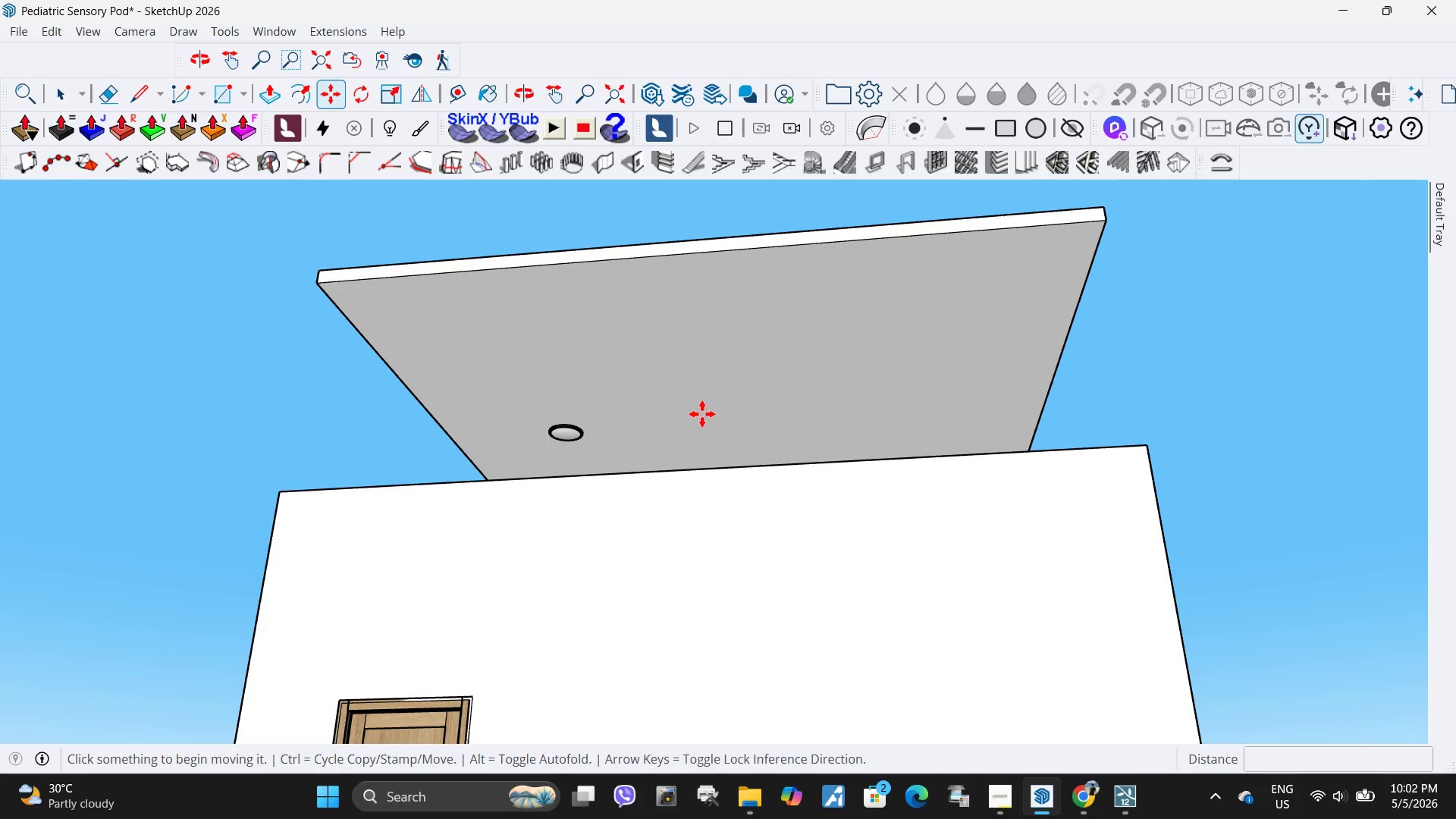 
scroll: coordinate [662, 425], scroll_direction: down, amount: 4.0
 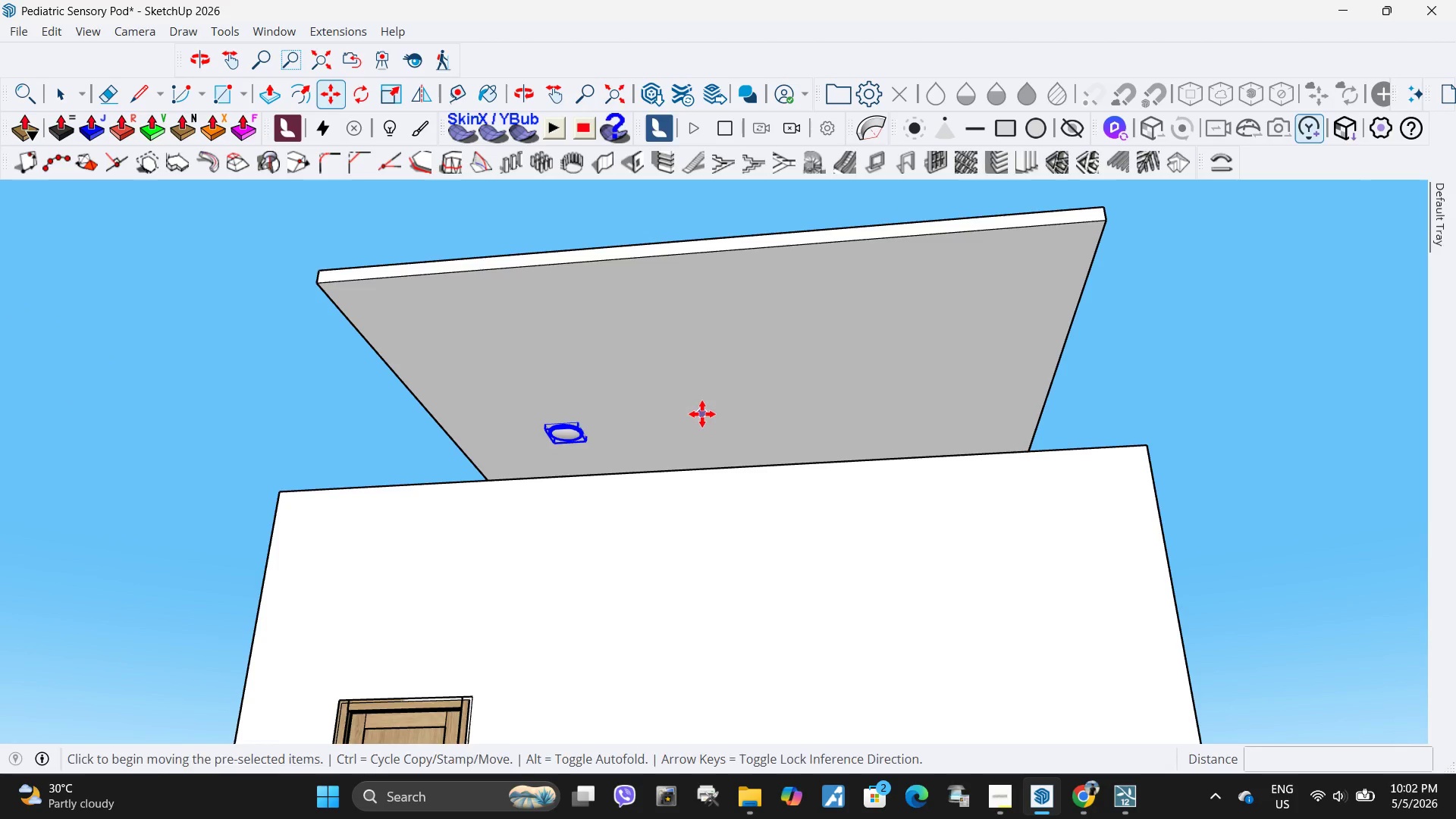 
key(Control+Z)
 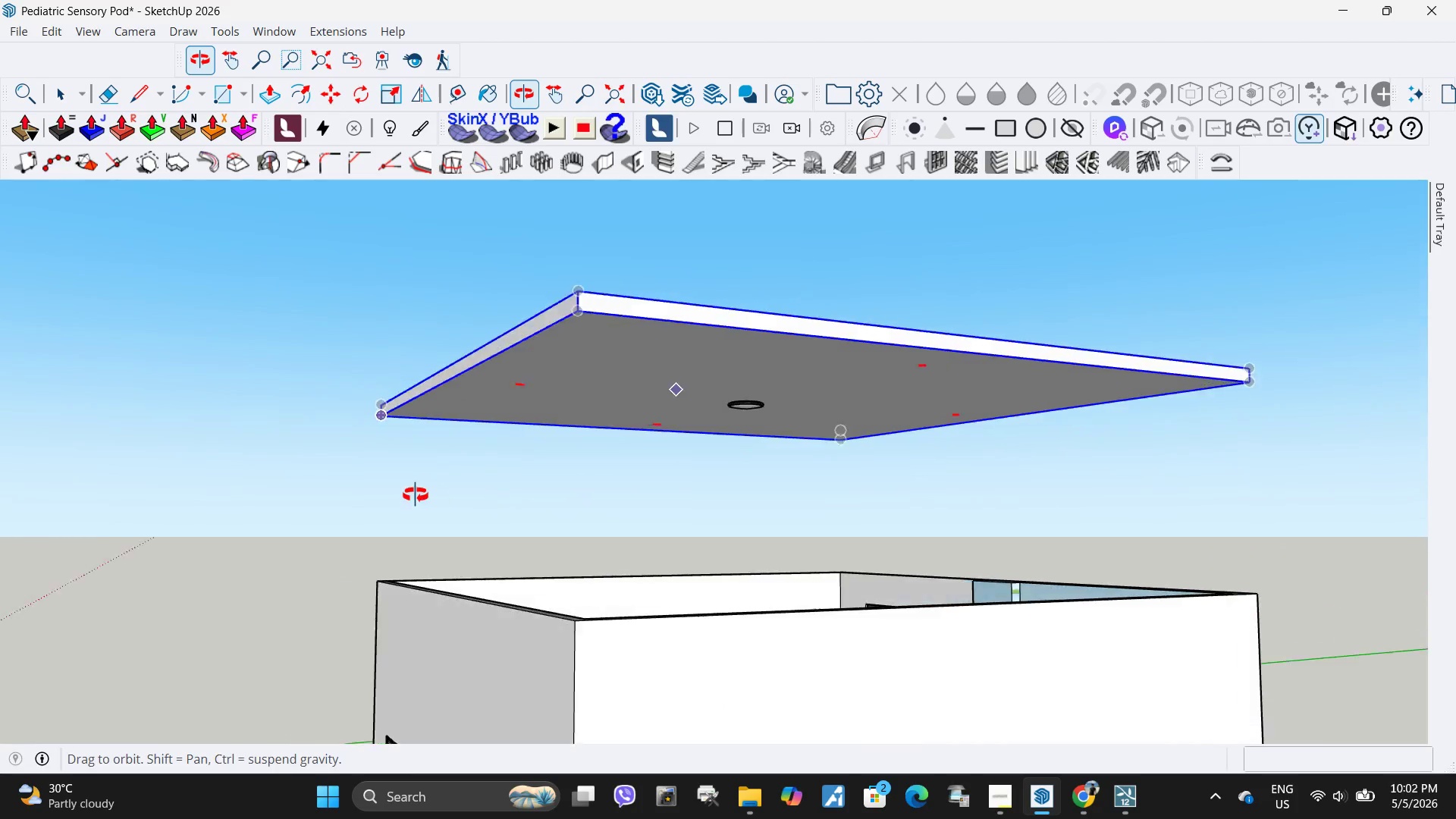 
scroll: coordinate [422, 513], scroll_direction: down, amount: 4.0
 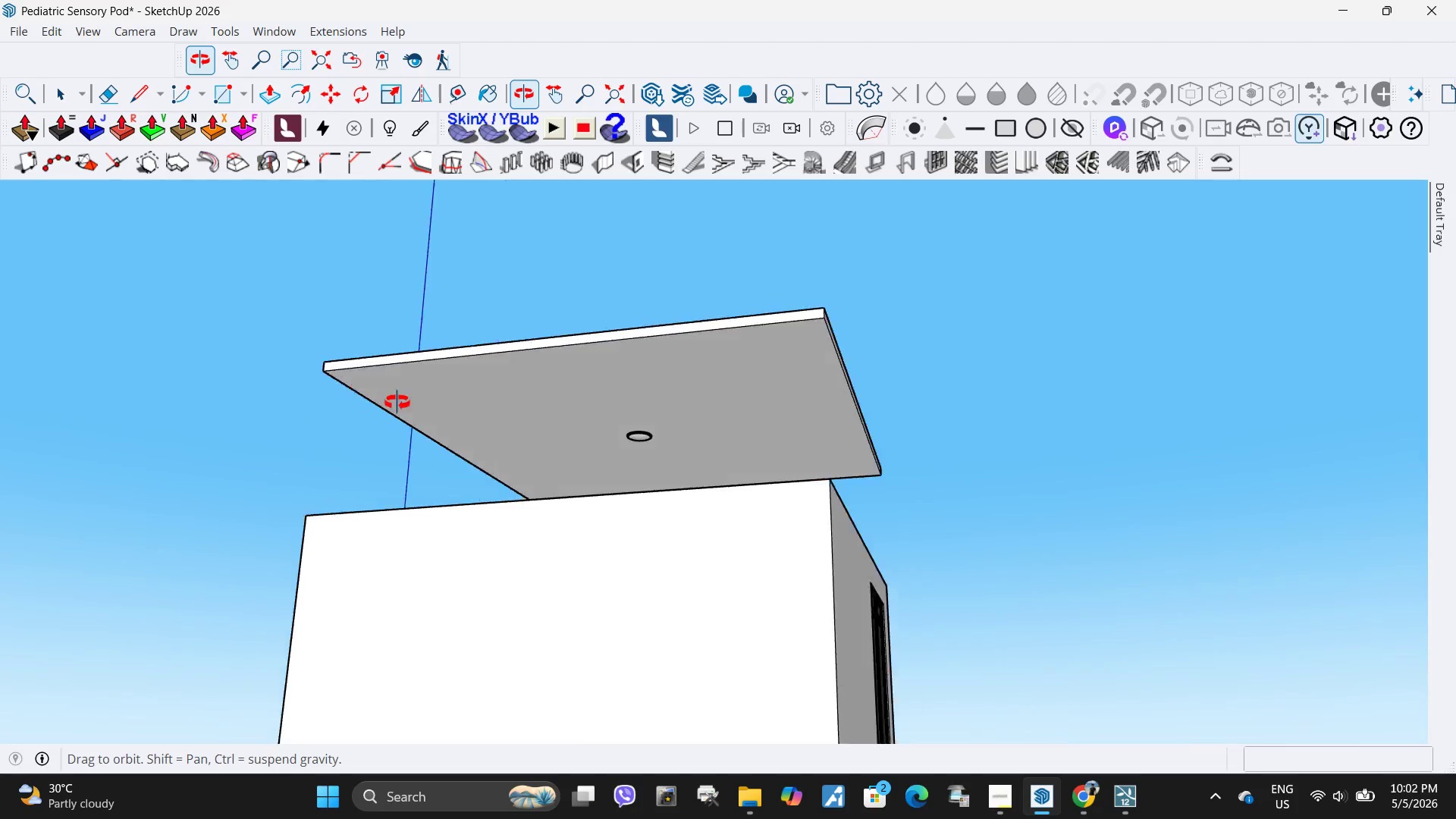 
scroll: coordinate [669, 411], scroll_direction: up, amount: 5.0
 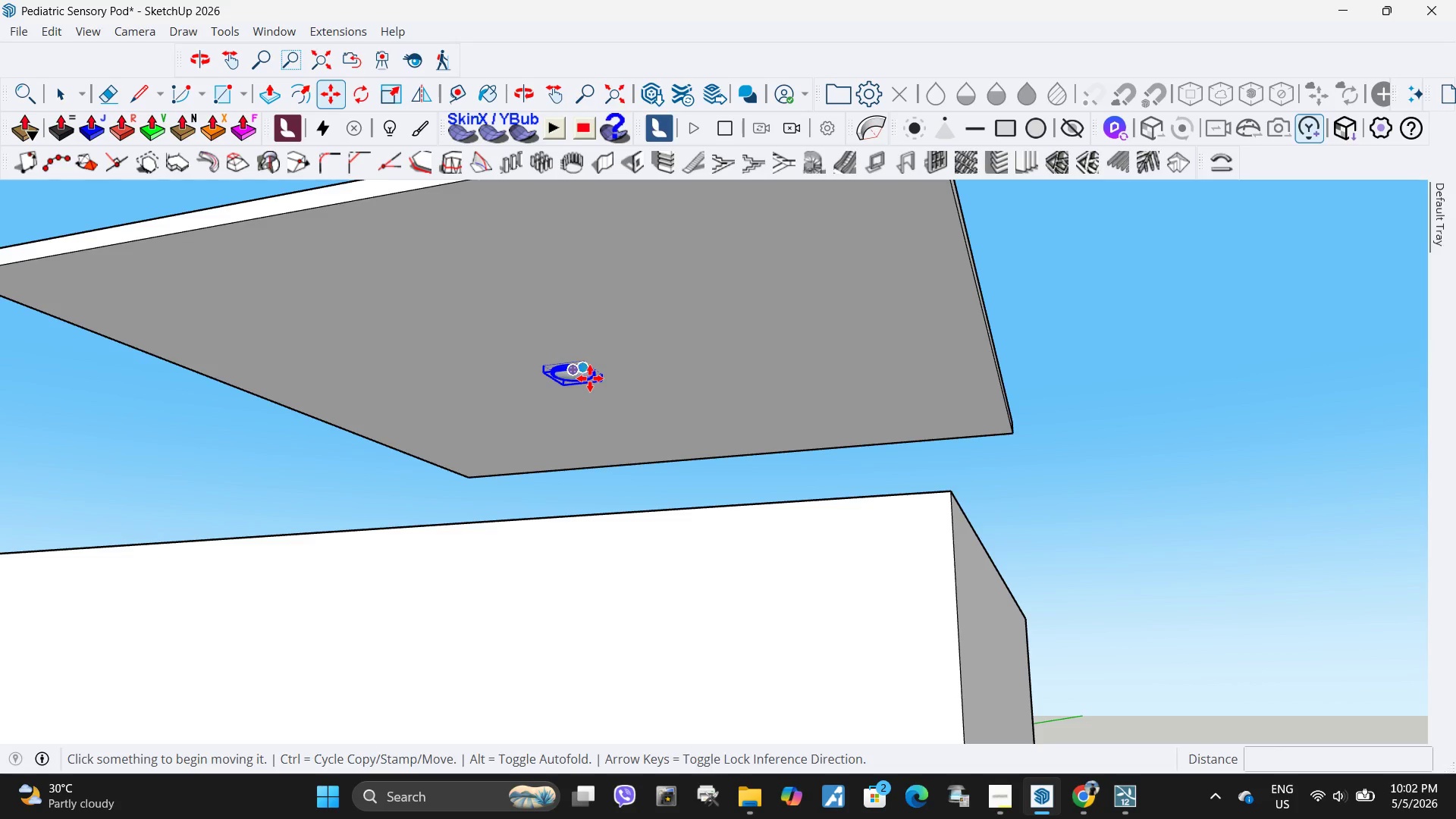 
left_click([670, 345])
 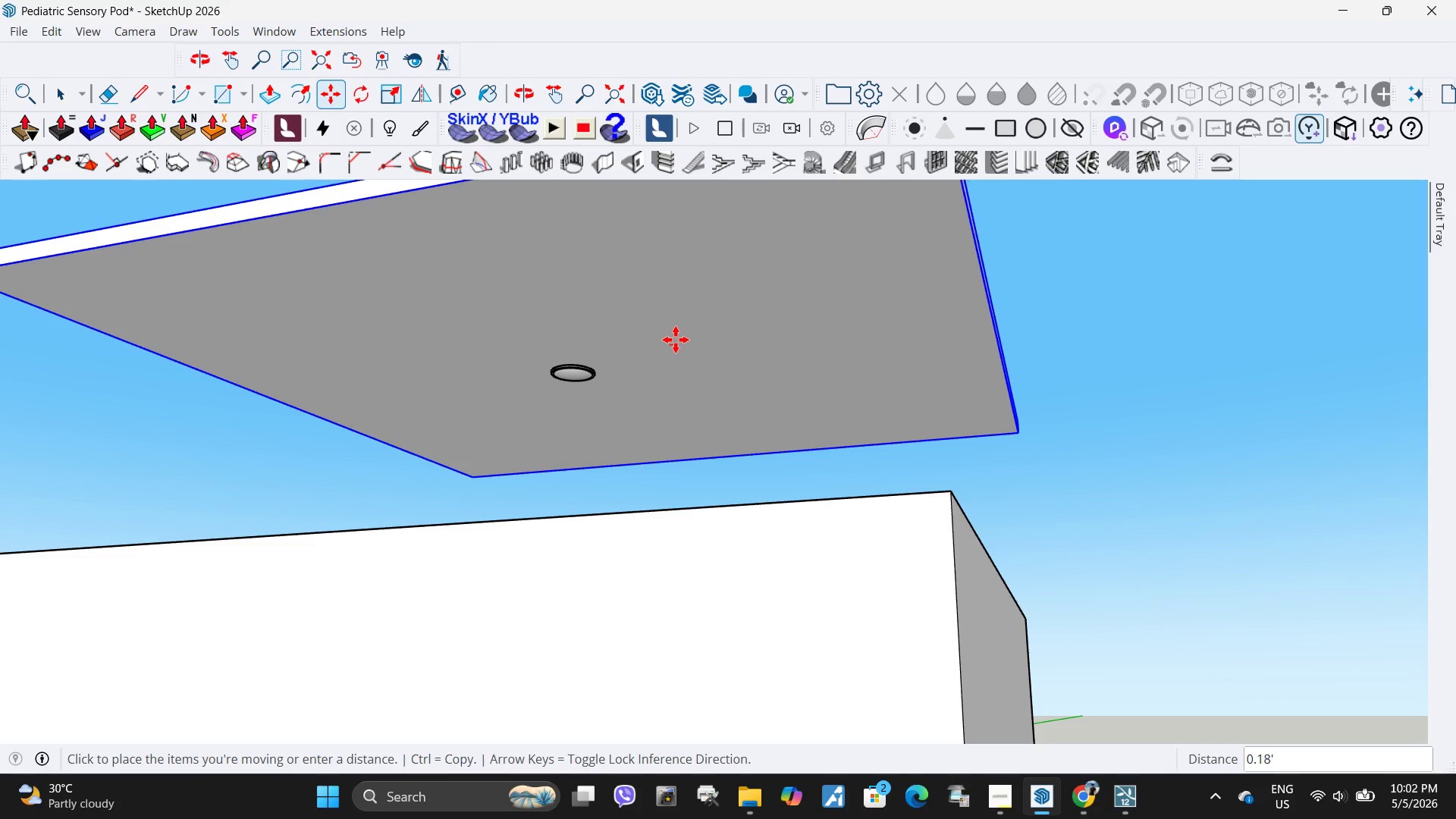 
key(Space)
 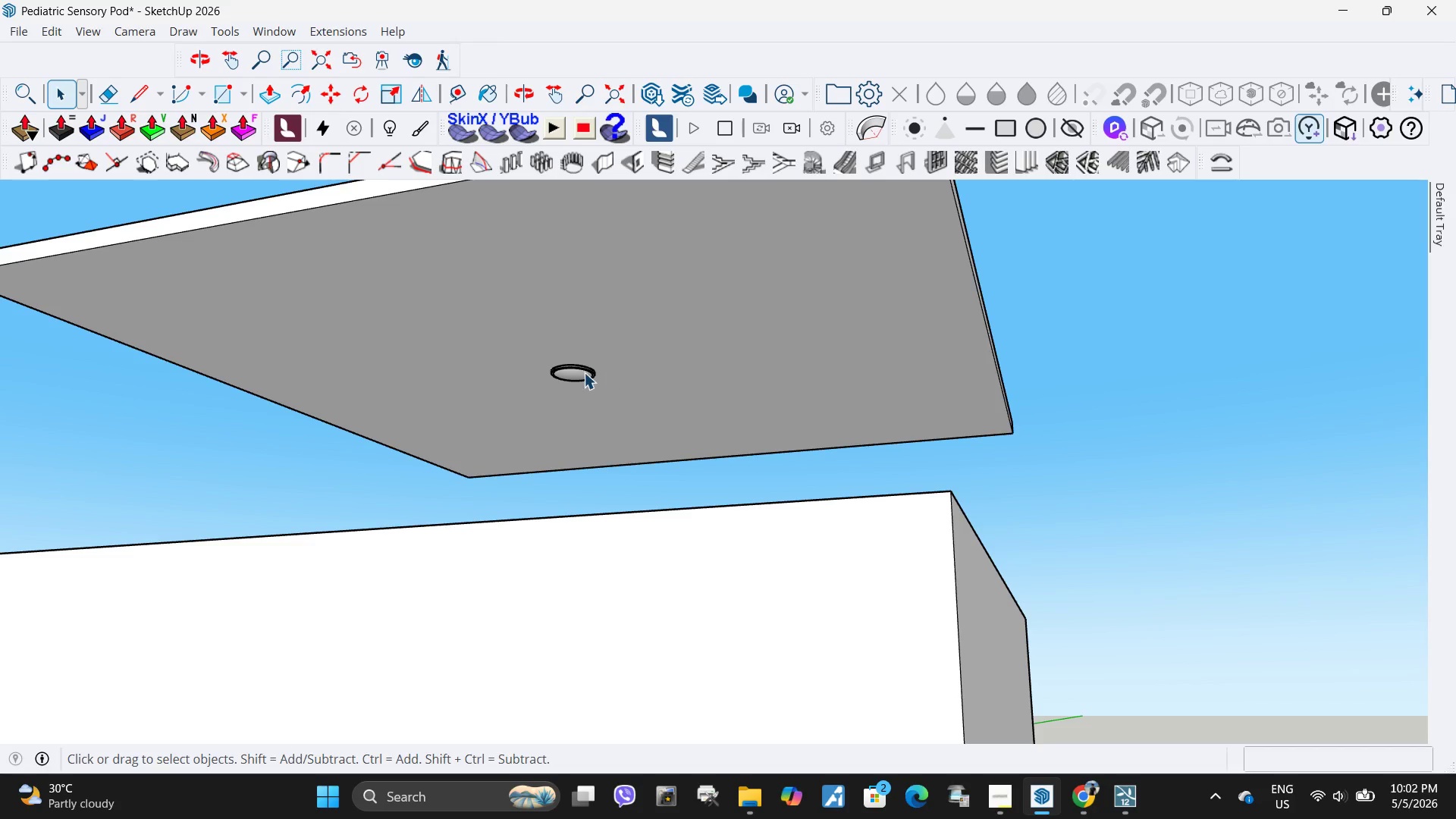 
left_click([583, 372])
 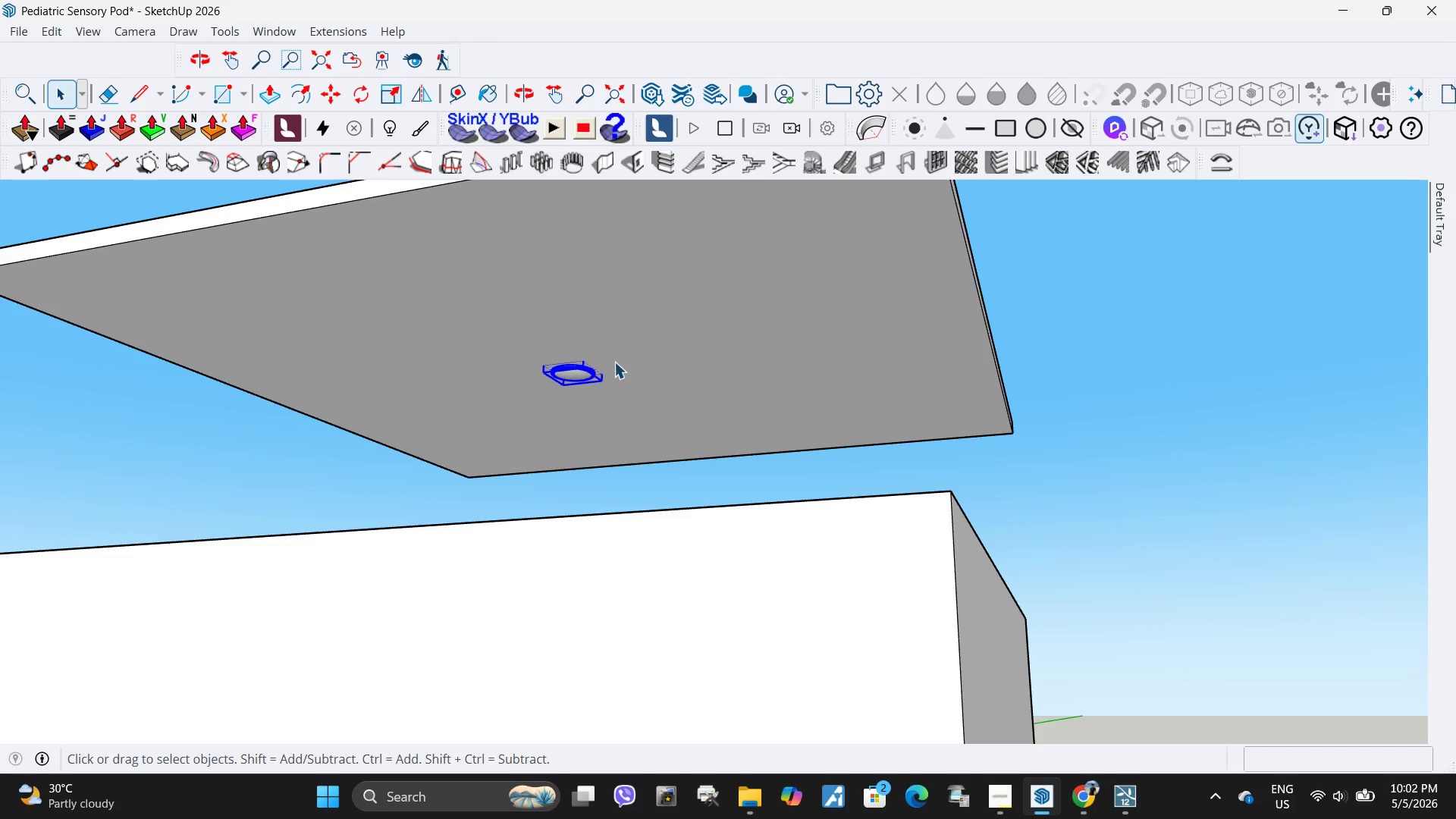 
key(M)
 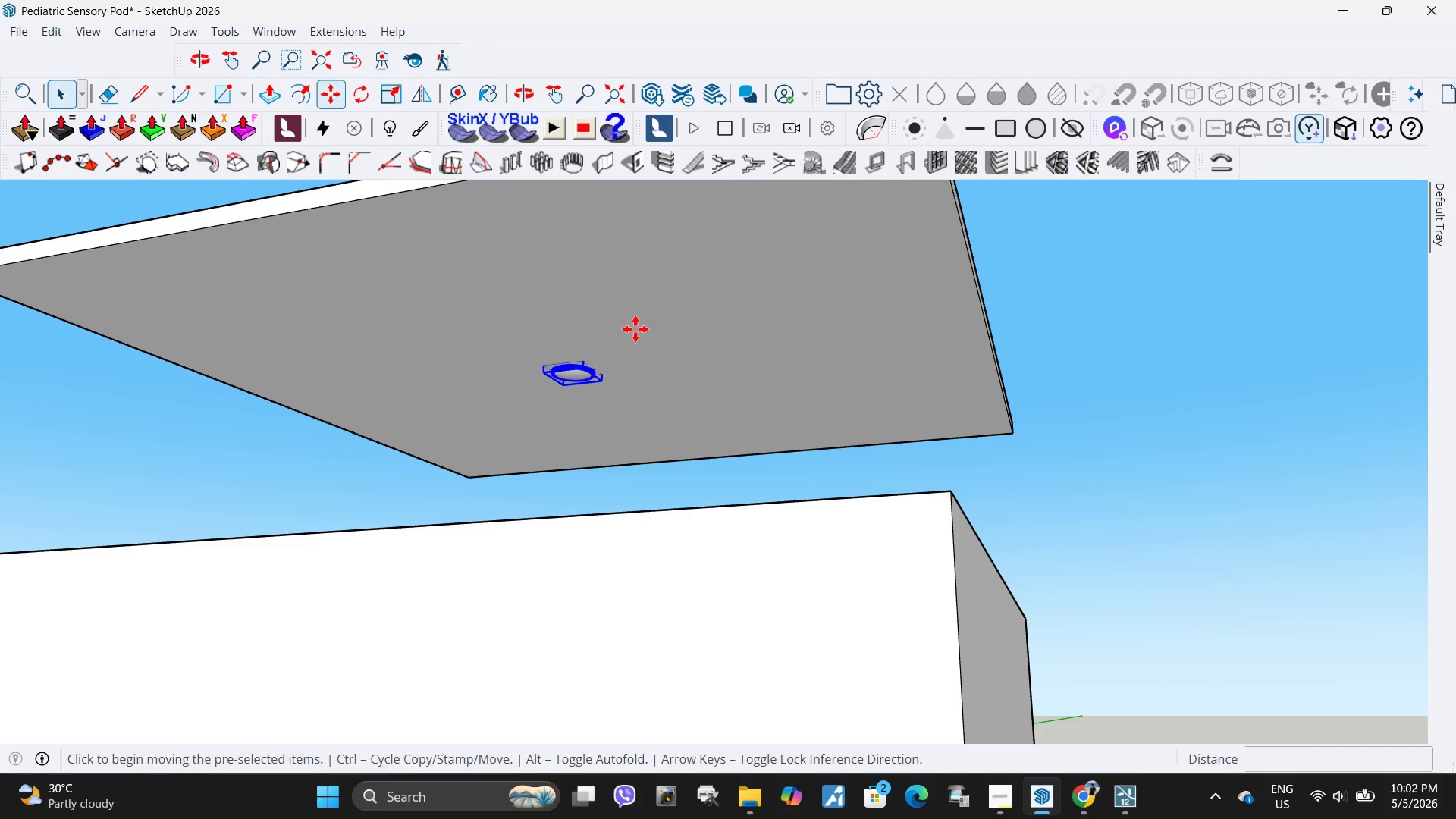 
left_click([635, 329])
 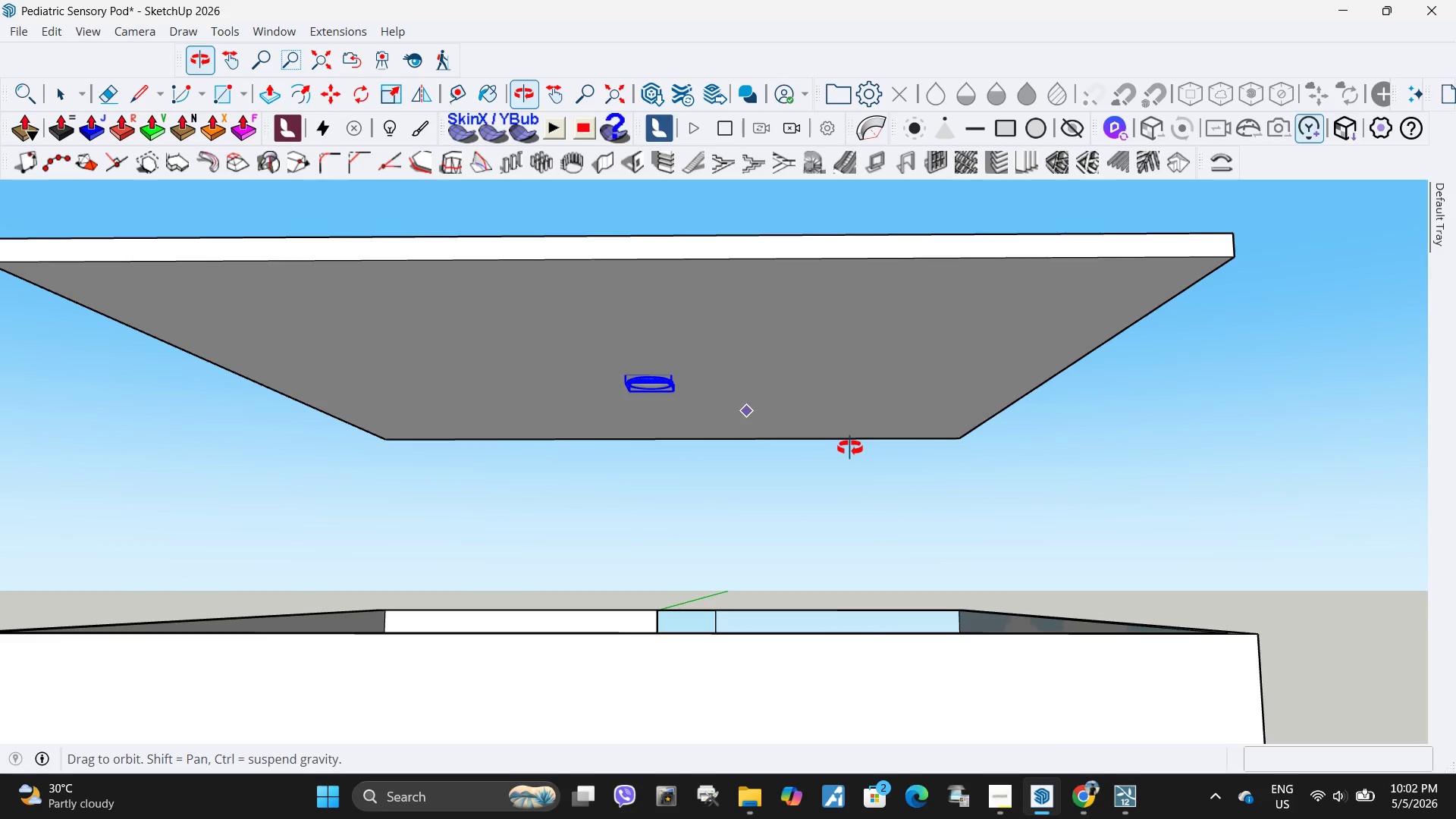 
key(Space)
 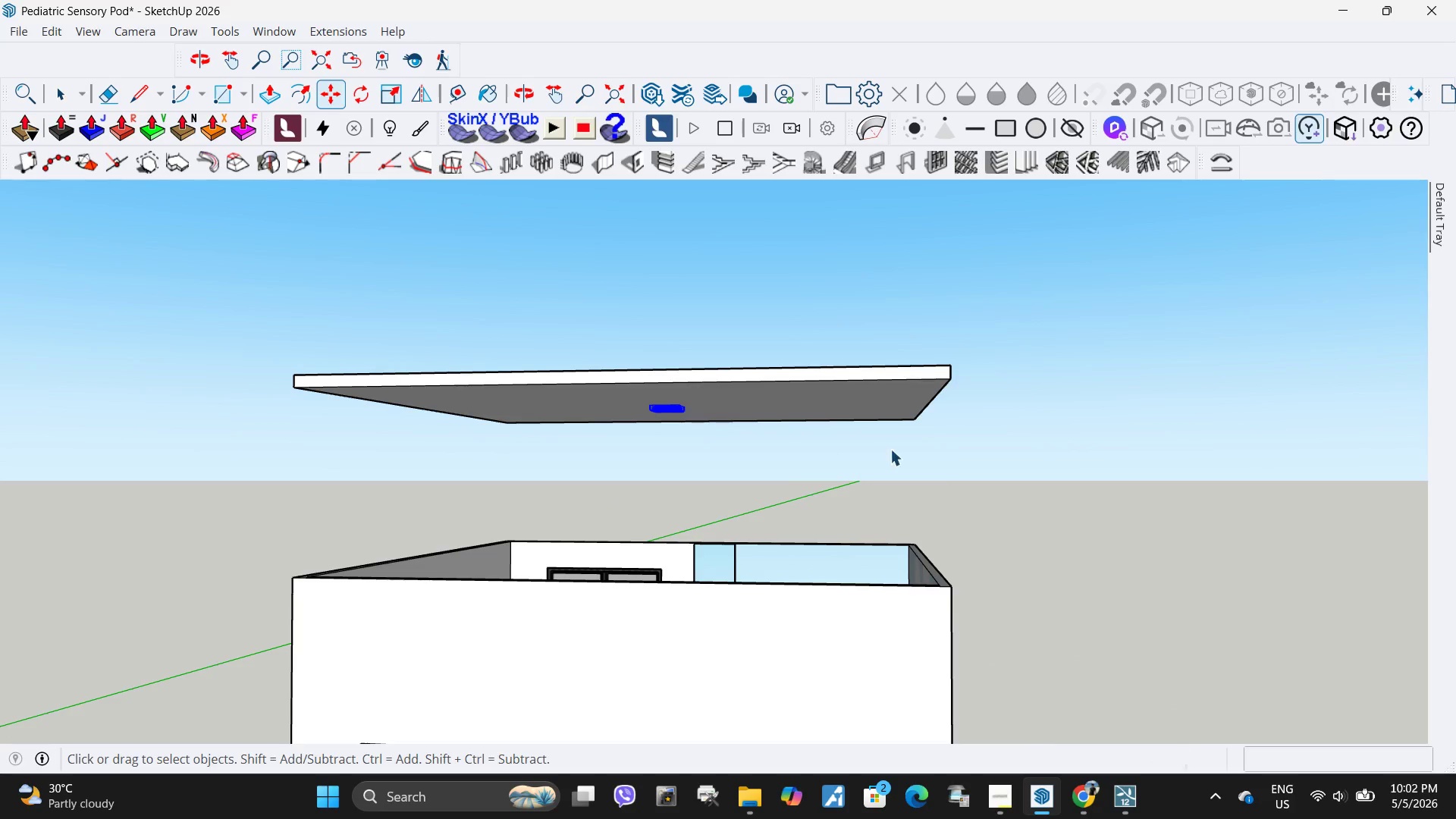 
left_click_drag(start_coordinate=[890, 449], to_coordinate=[617, 378])
 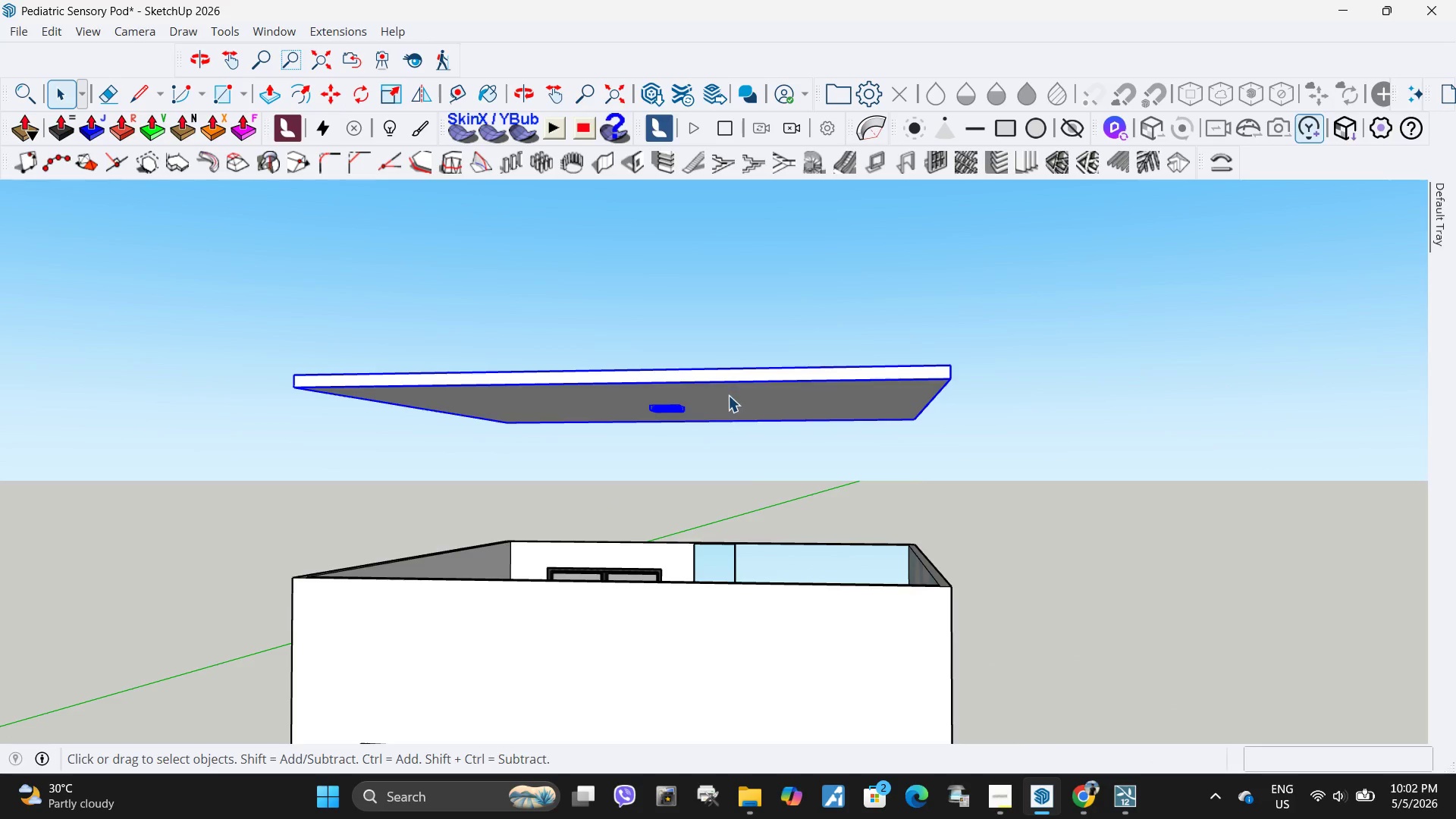 
scroll: coordinate [745, 414], scroll_direction: down, amount: 4.0
 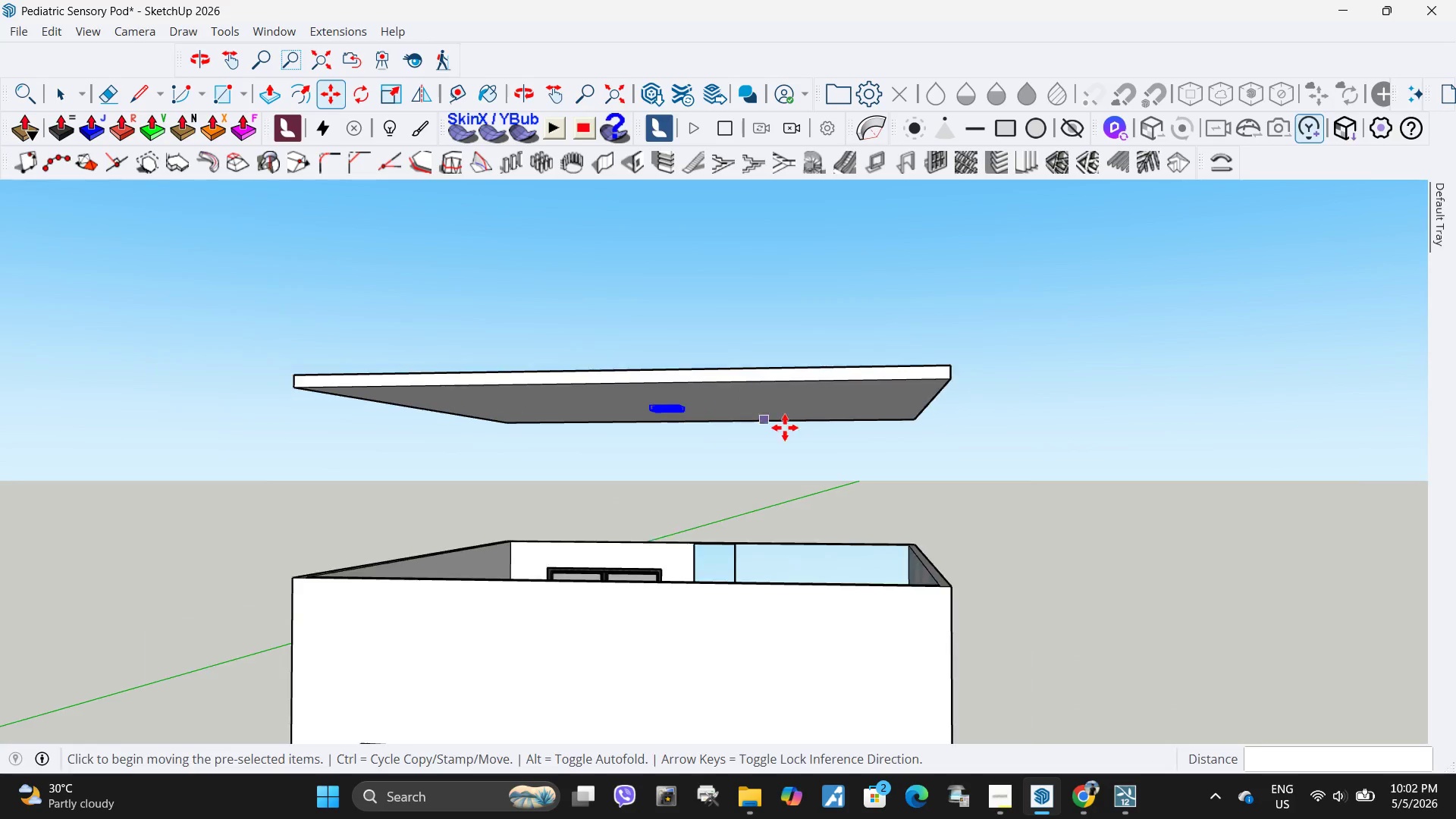 
right_click([728, 395])
 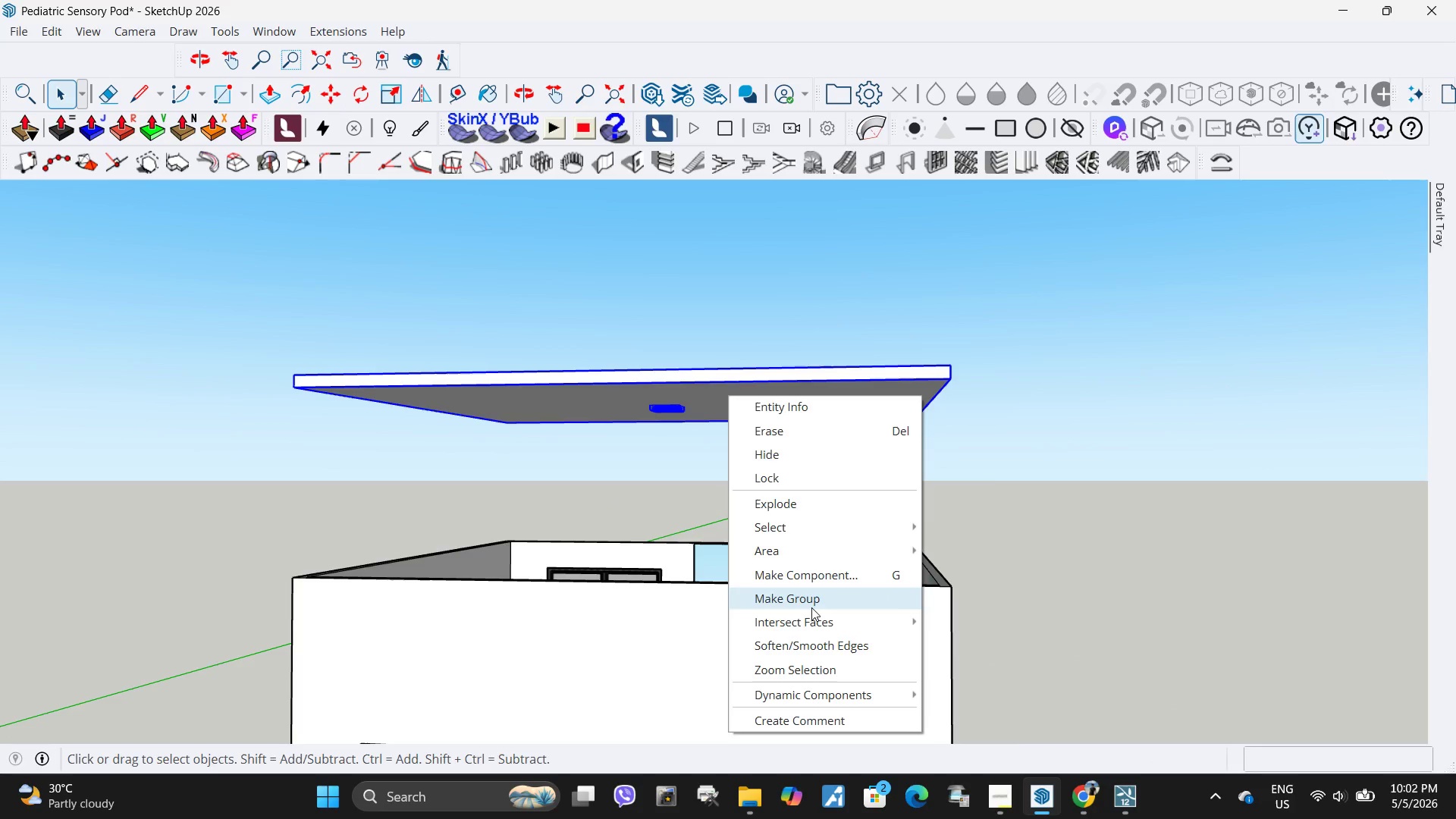 
left_click([811, 604])
 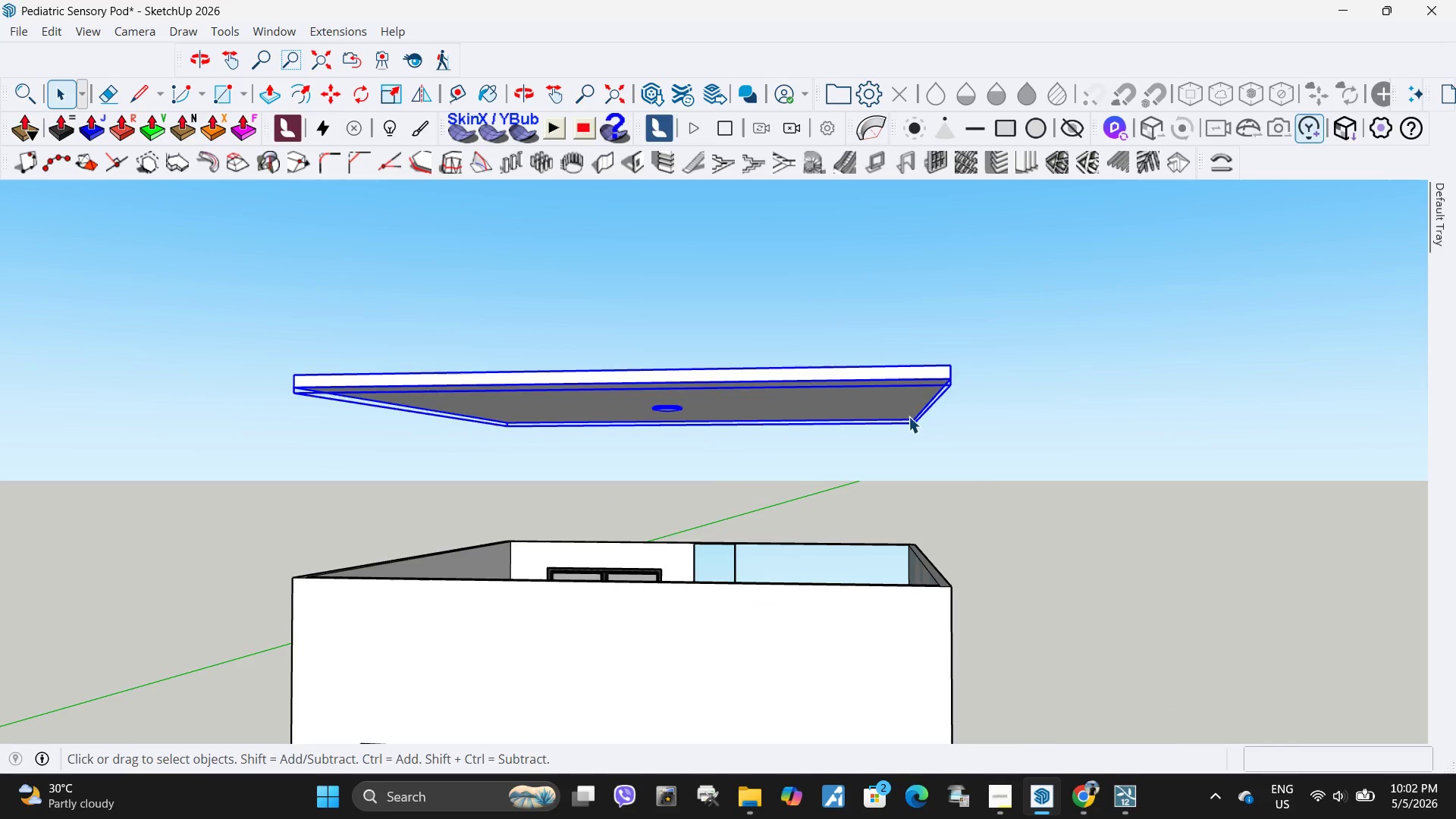 
key(M)
 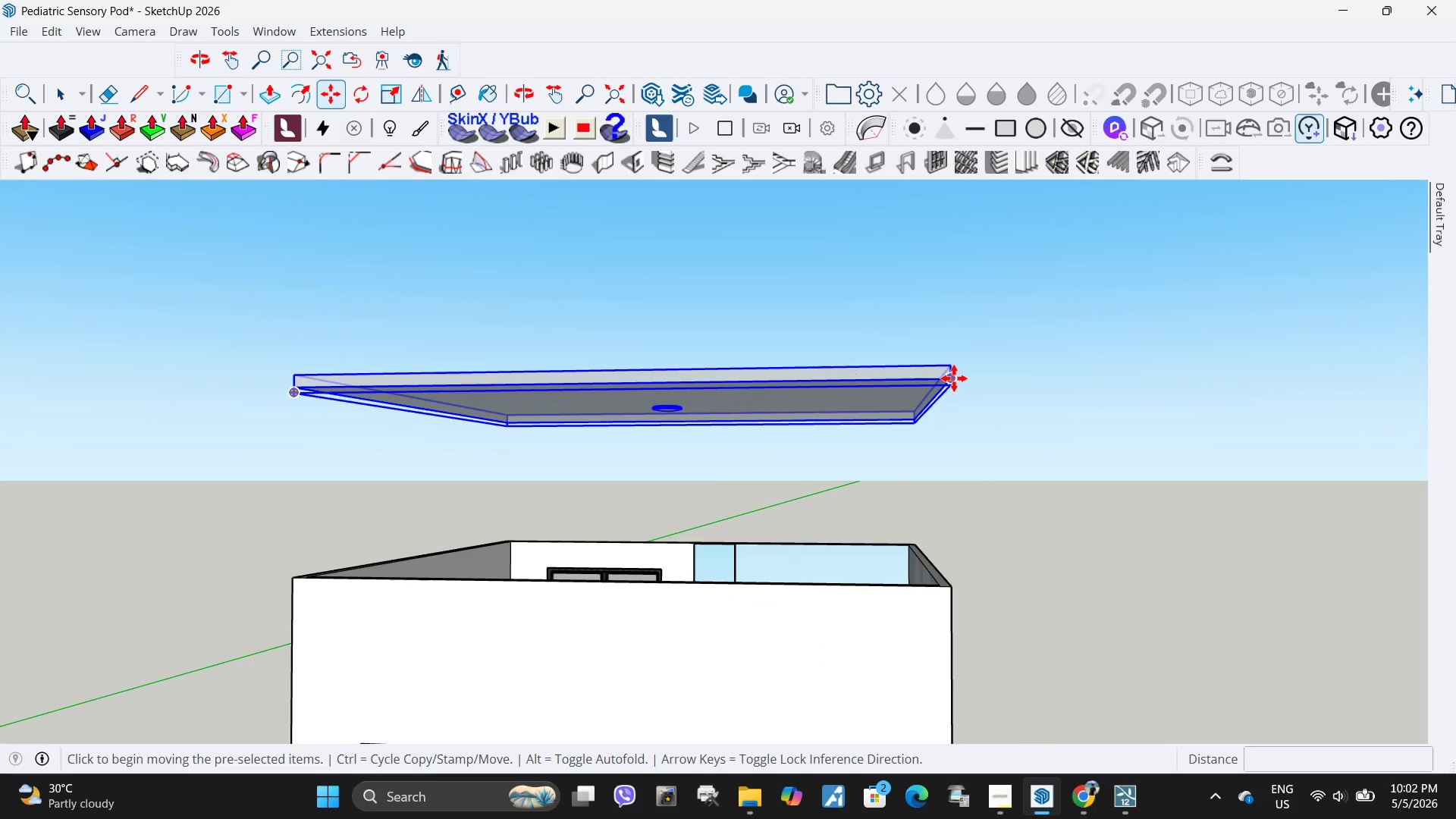 
left_click([954, 377])
 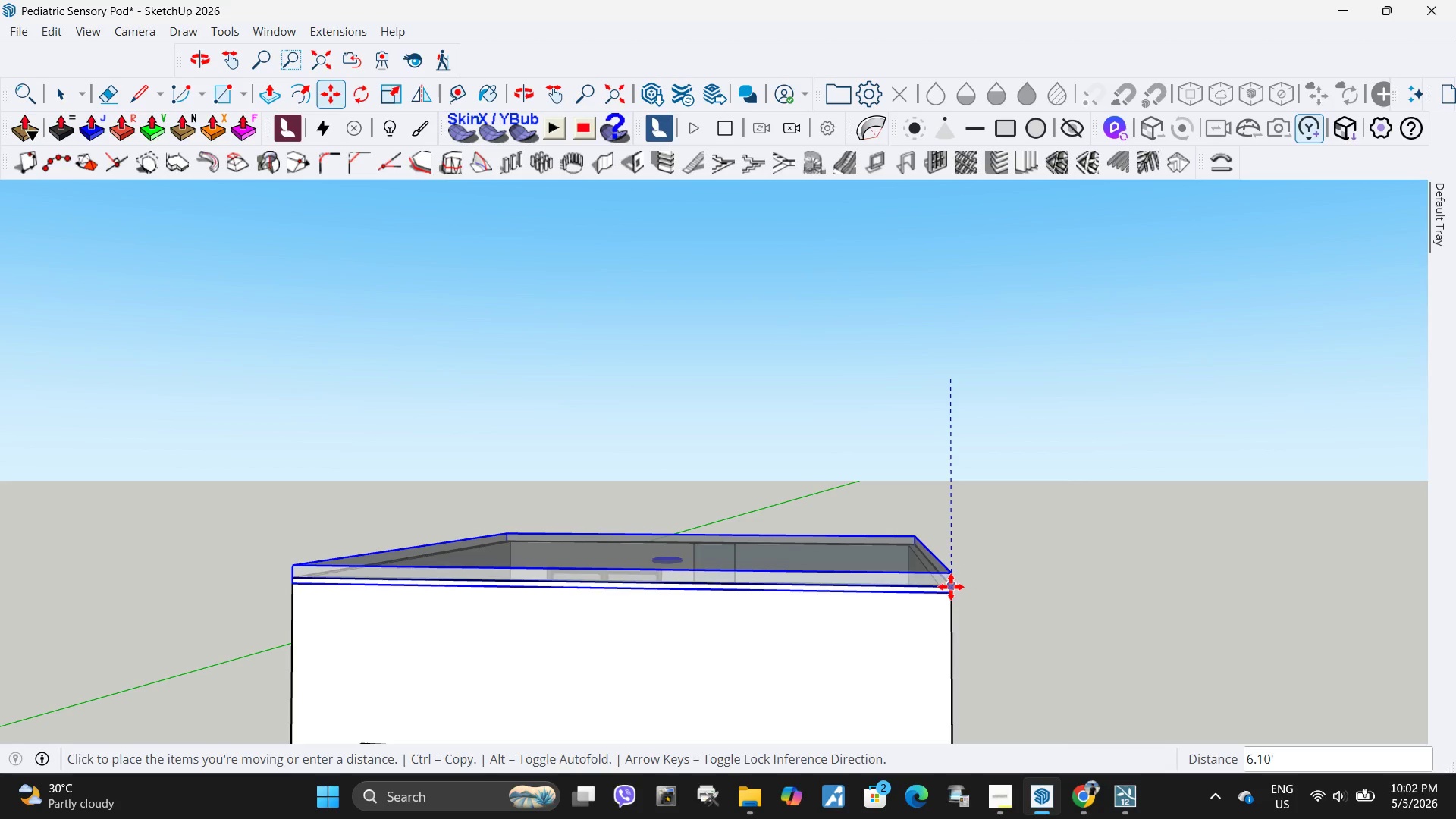 
left_click([951, 587])
 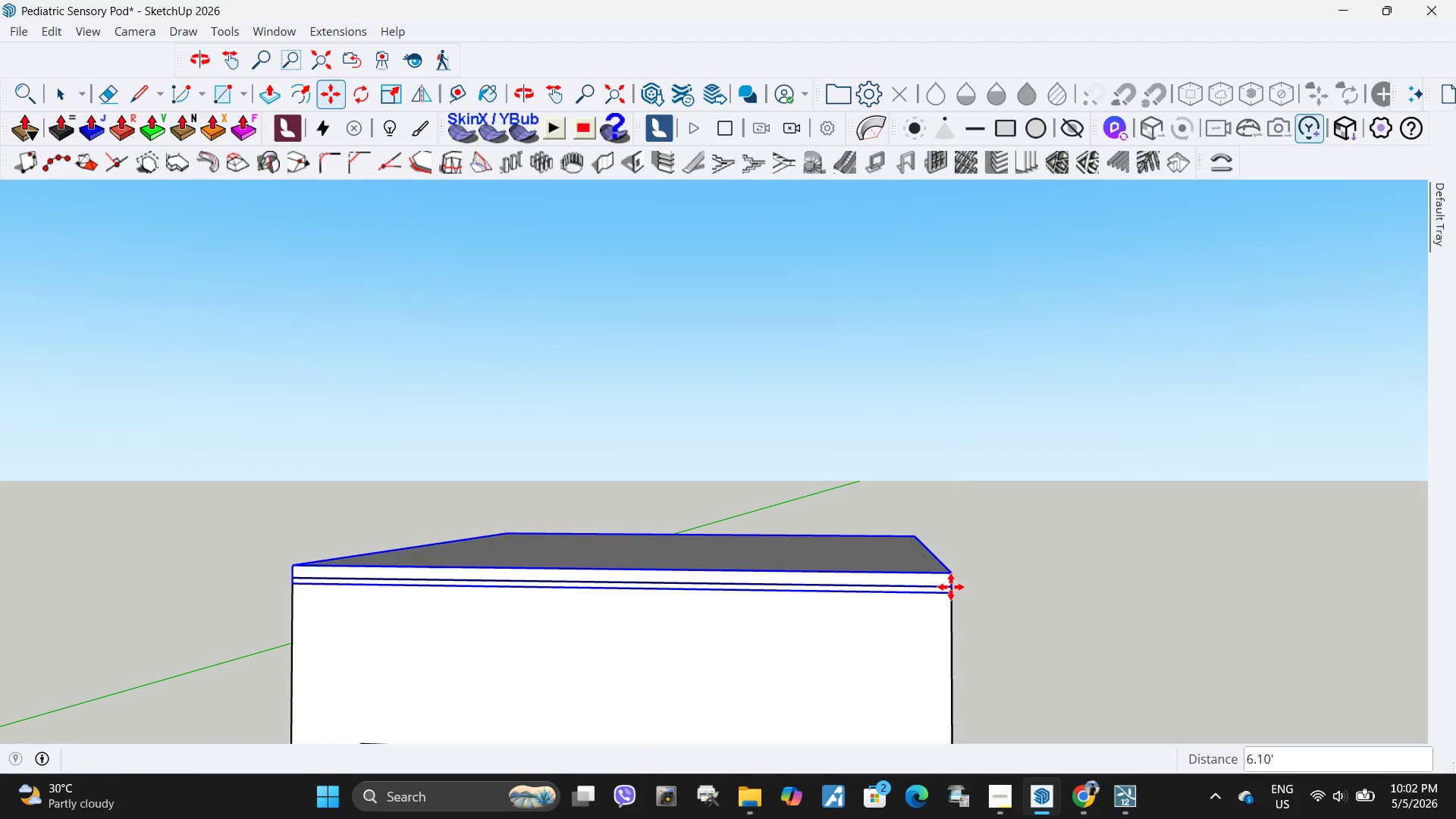 
key(Space)
 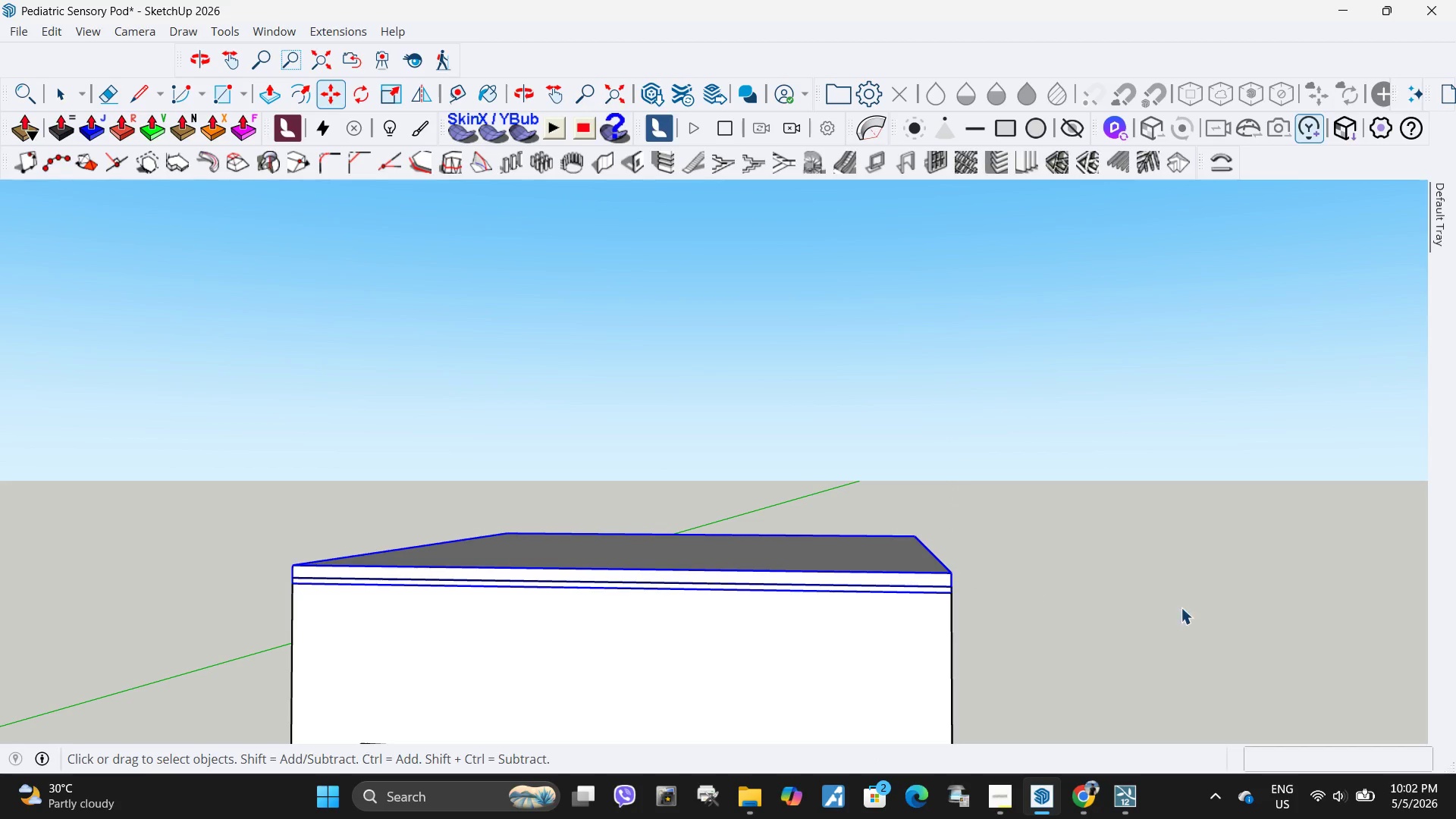 
left_click_drag(start_coordinate=[1191, 610], to_coordinate=[1190, 613])
 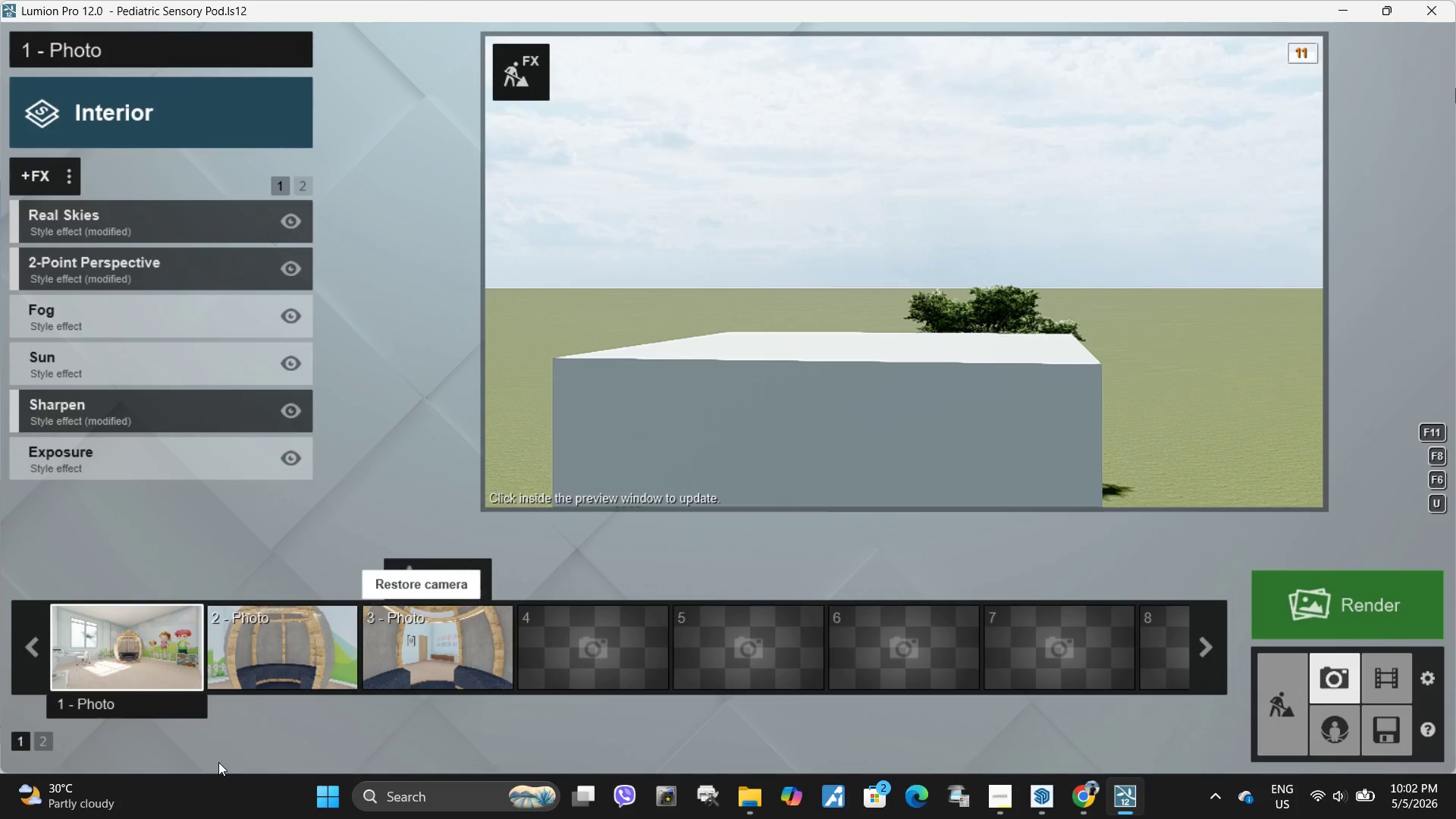 
left_click([115, 632])
 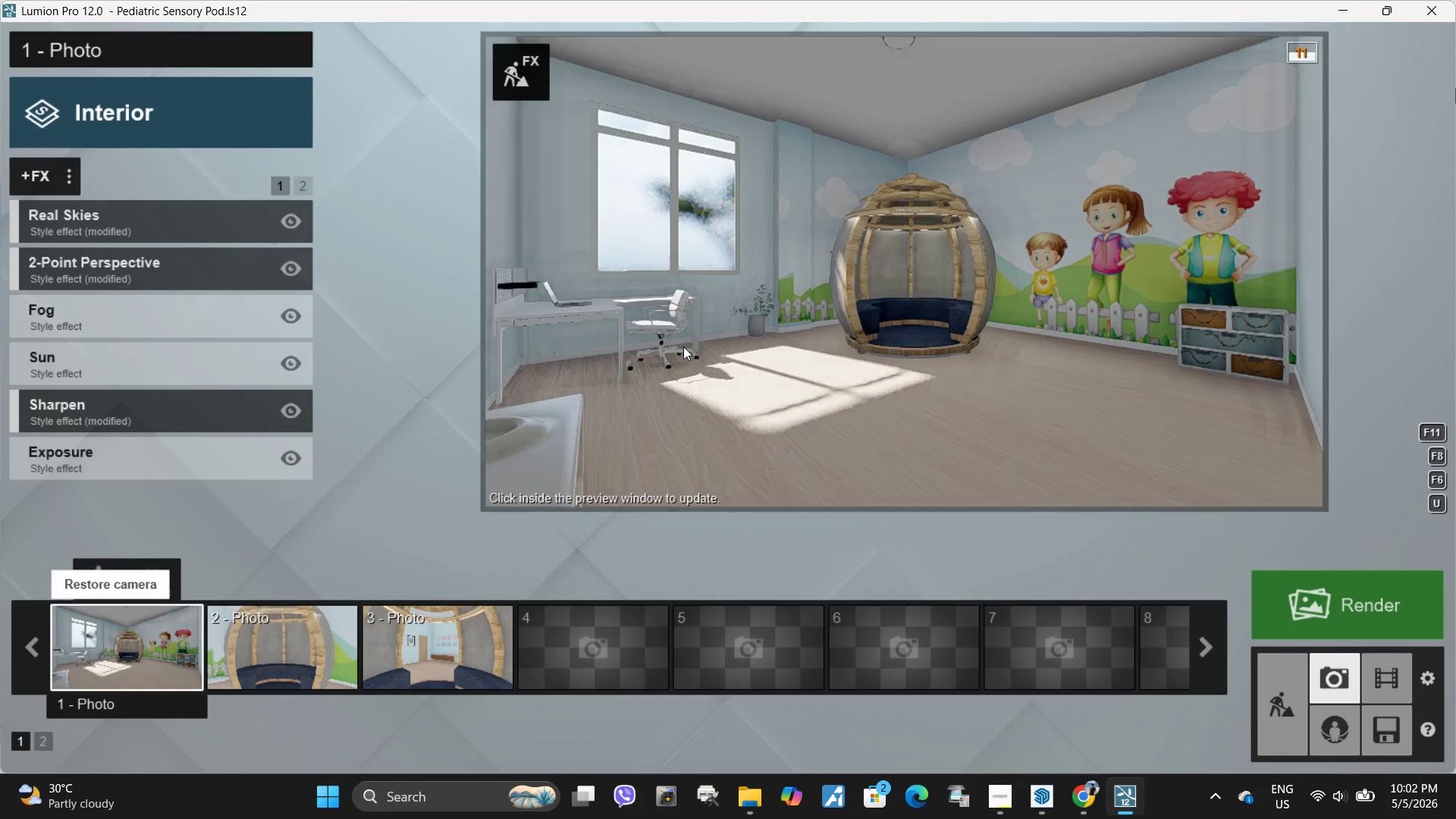 
left_click([709, 318])
 